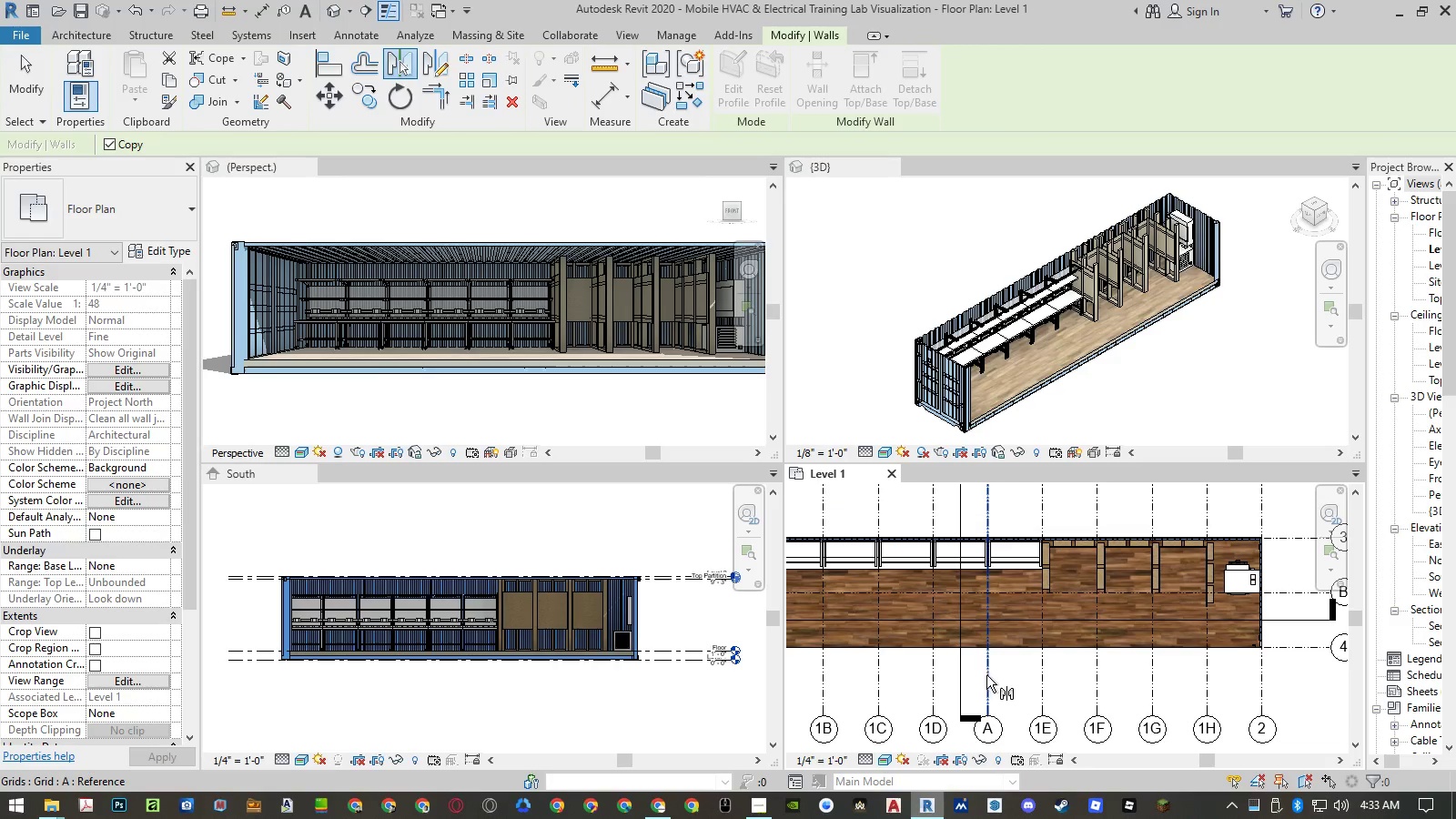 
left_click([989, 678])
 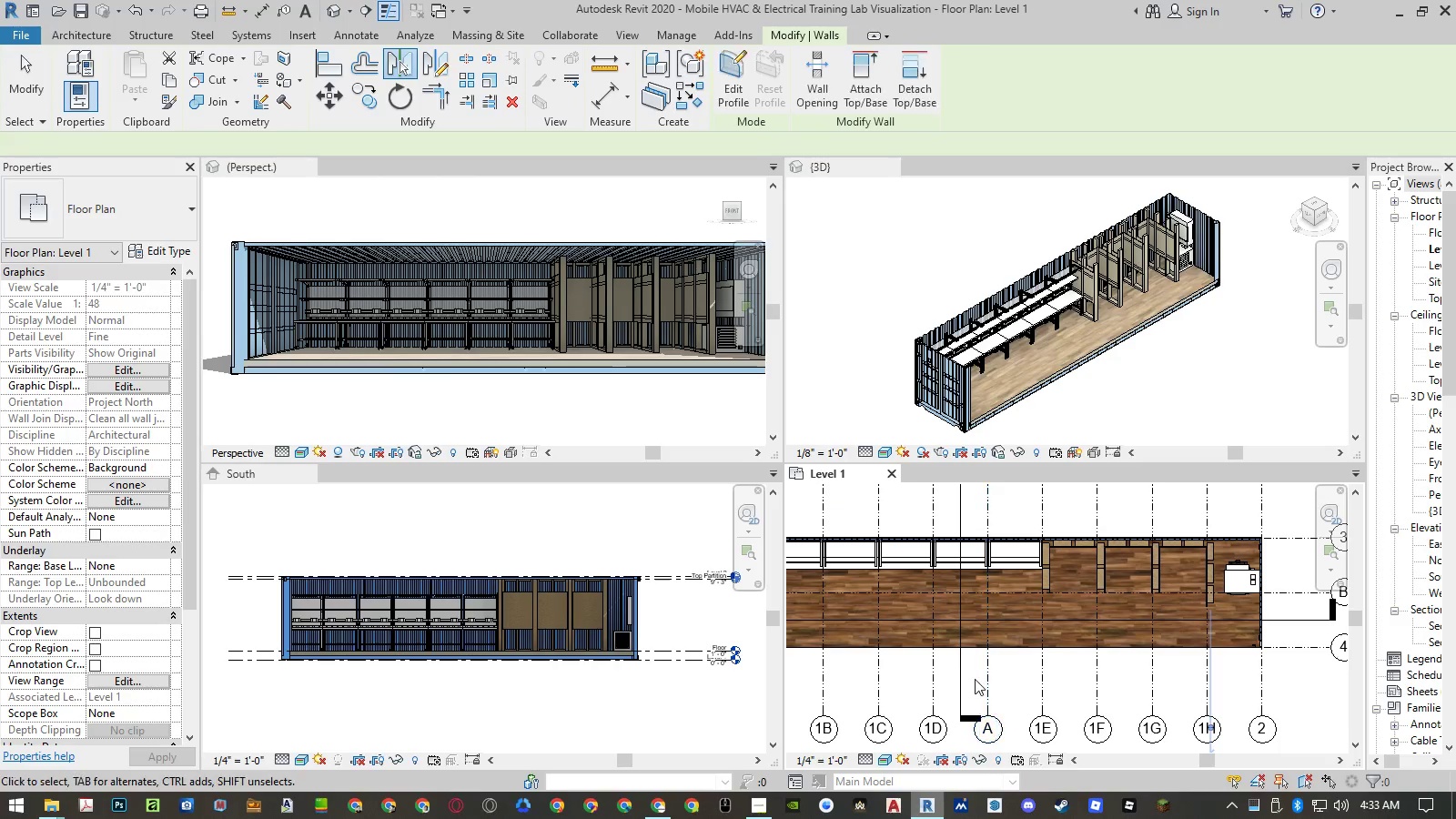 
key(Escape)
 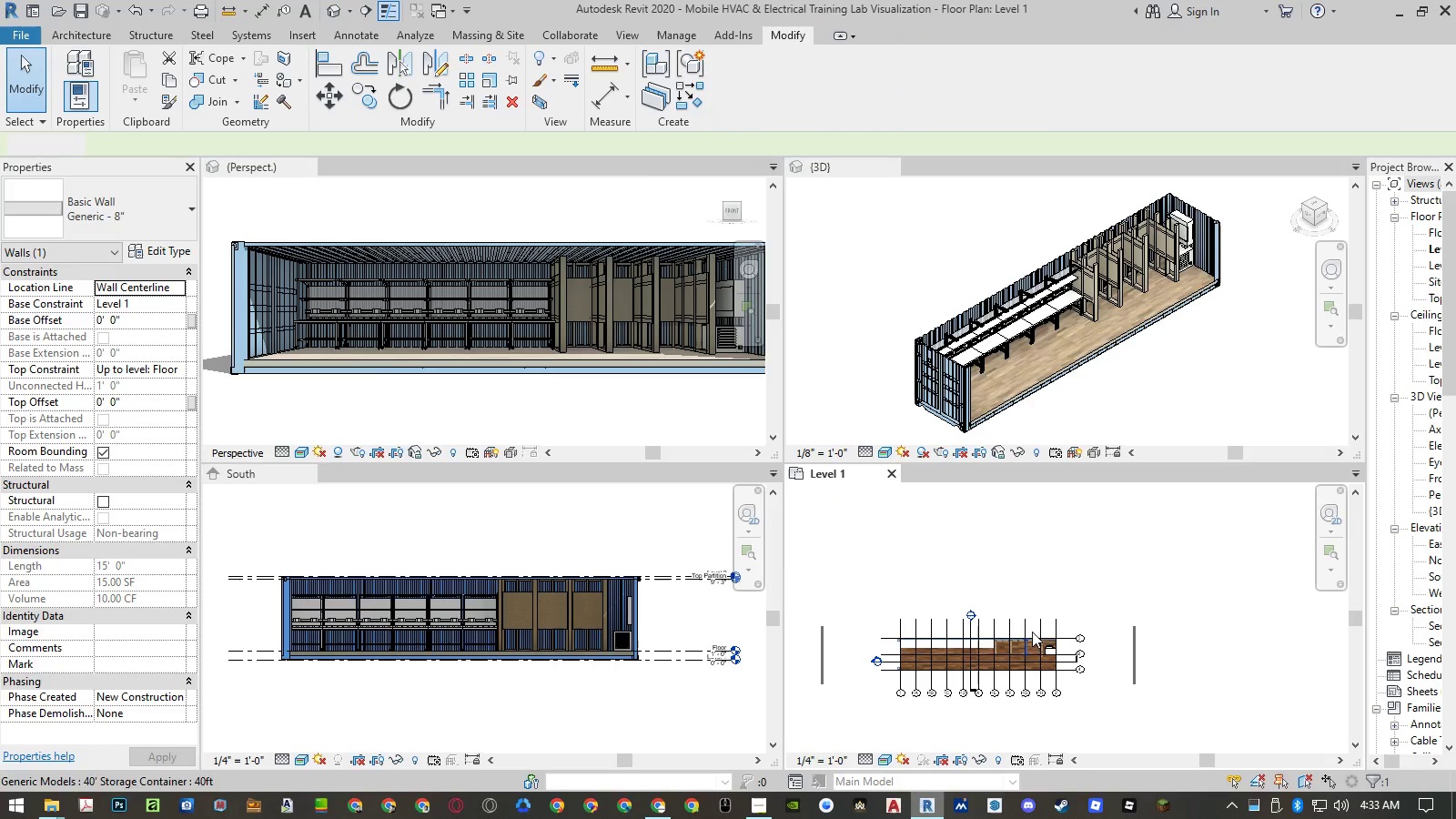 
scroll: coordinate [975, 679], scroll_direction: down, amount: 9.0
 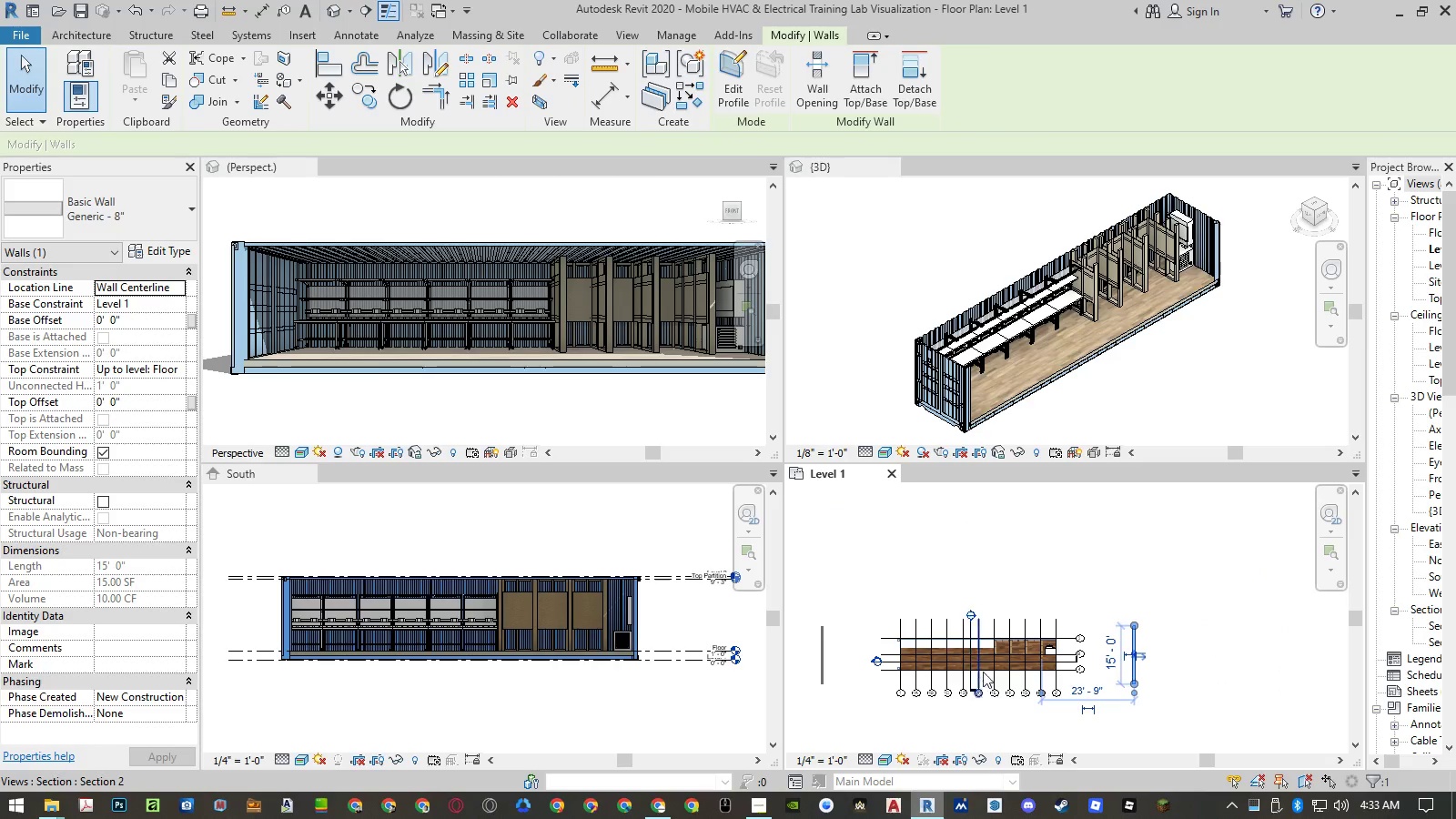 
key(Escape)
 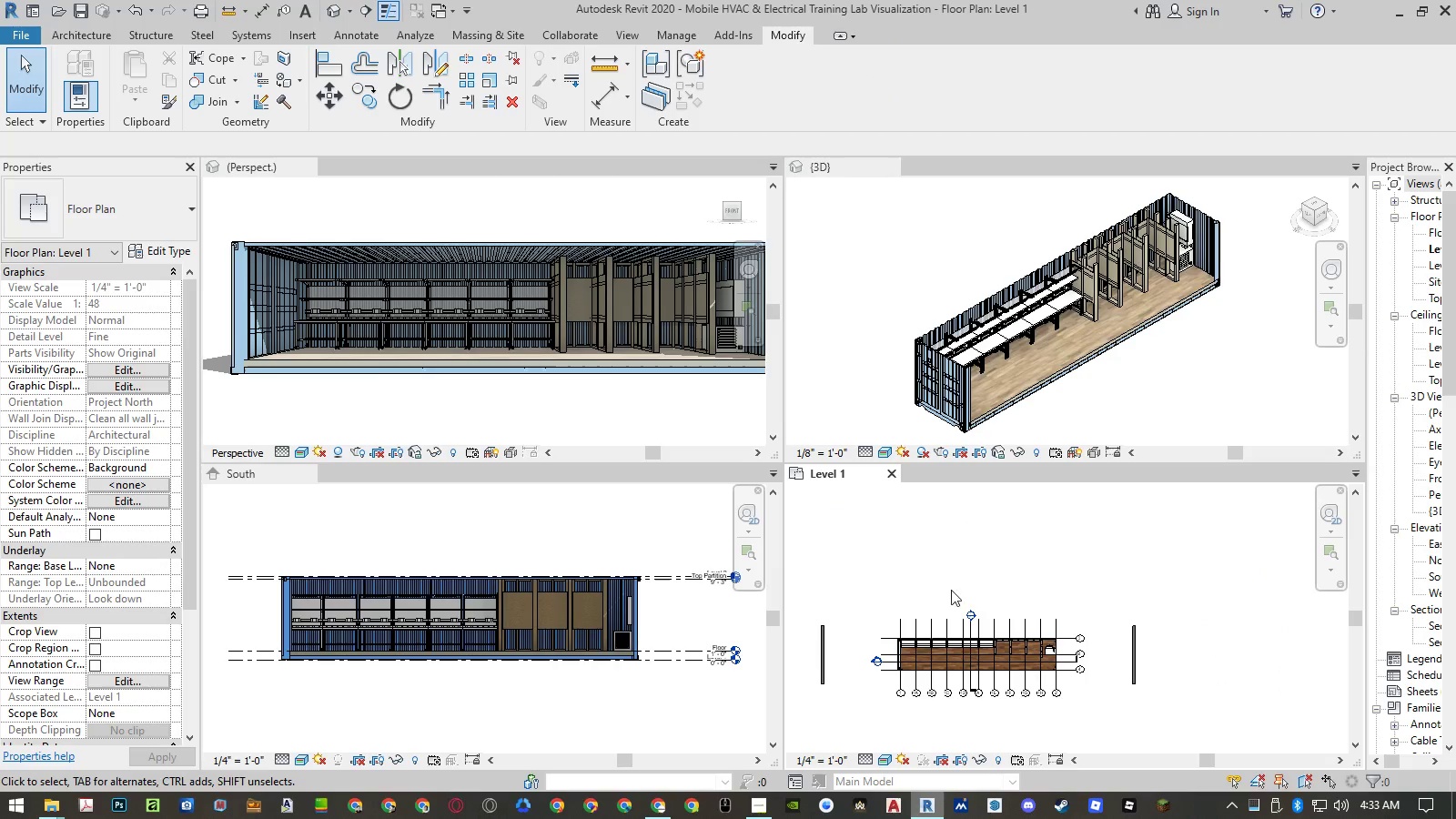 
left_click([826, 642])
 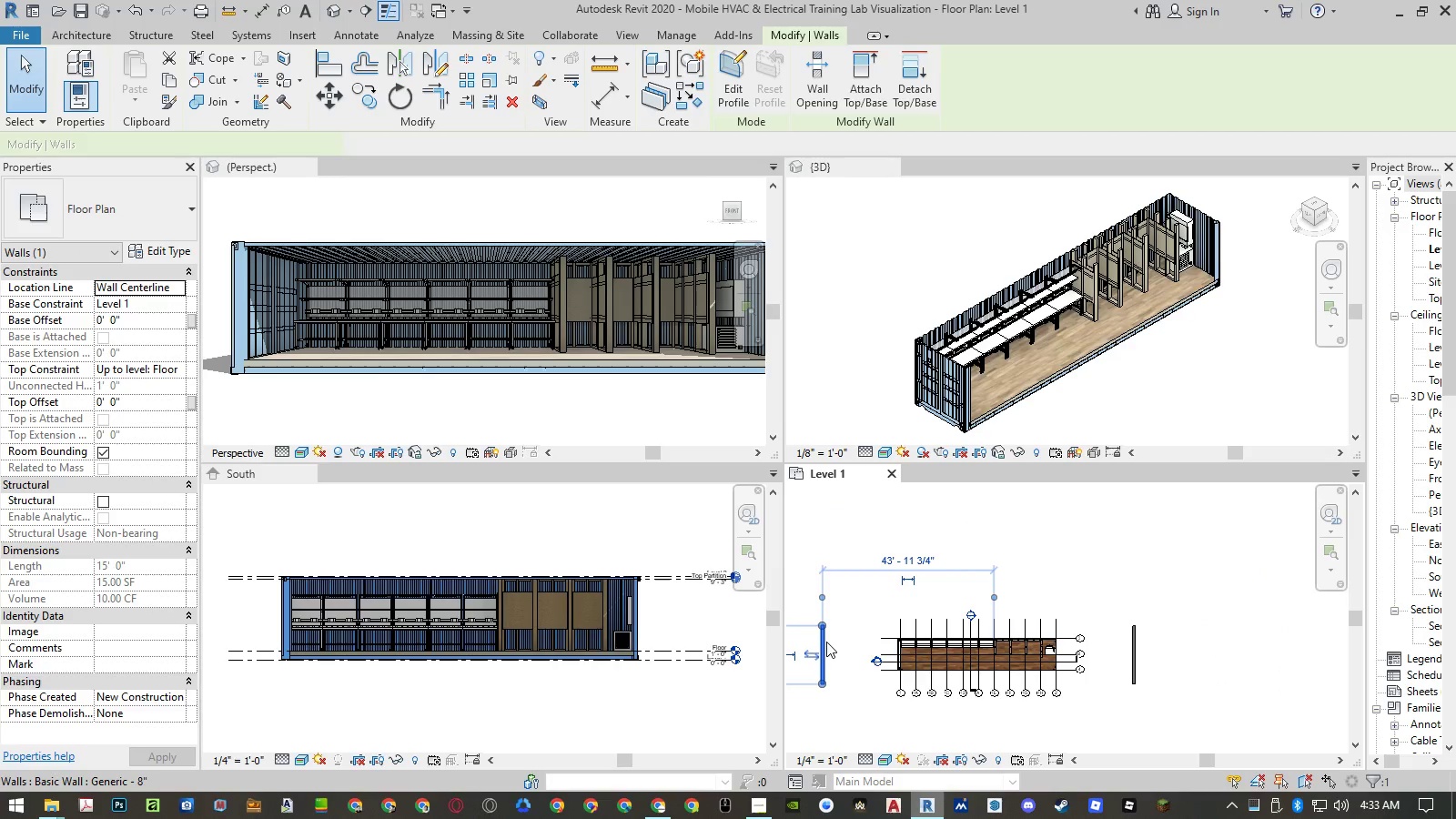 
type(cs)
 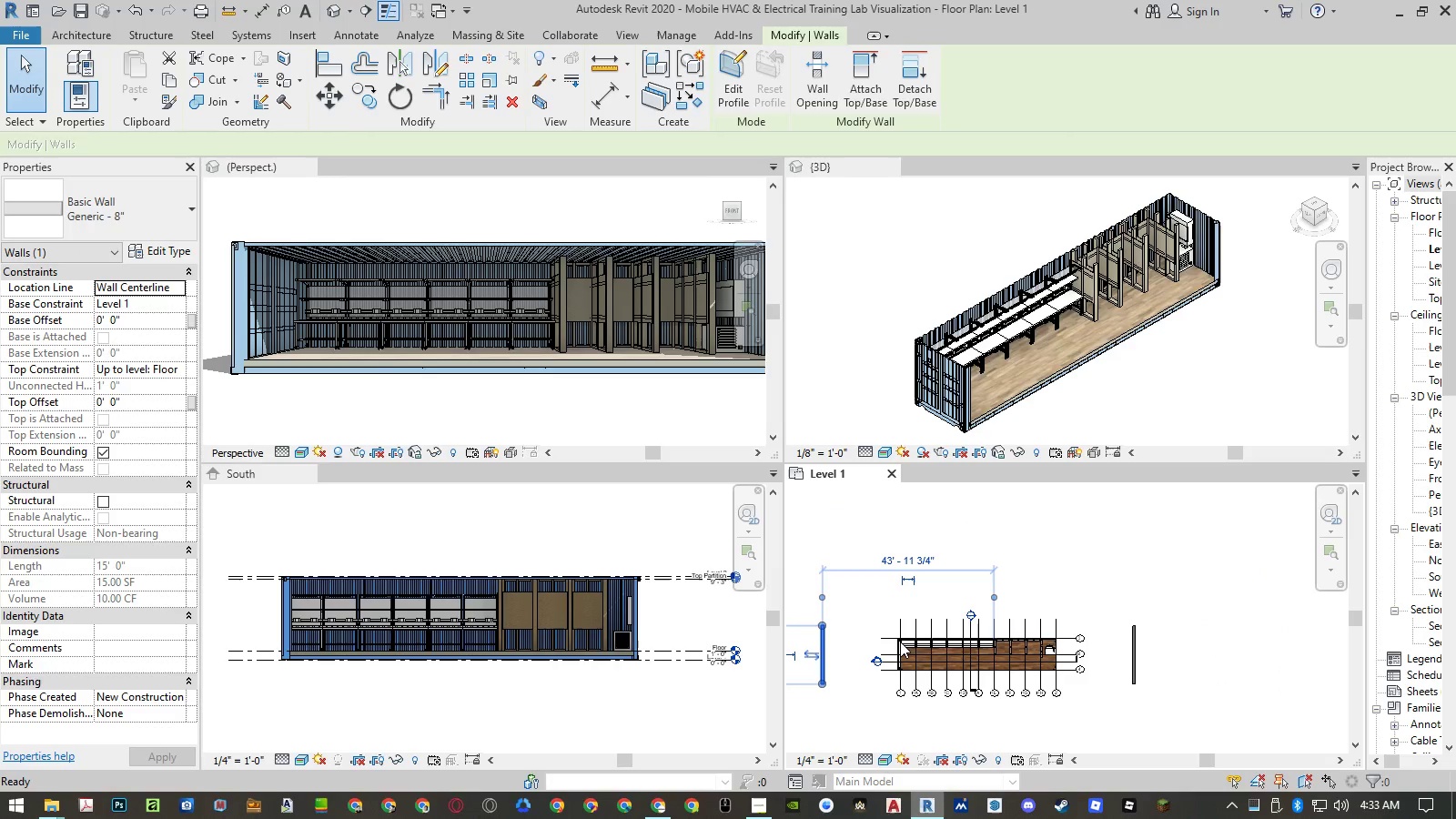 
scroll: coordinate [900, 640], scroll_direction: up, amount: 1.0
 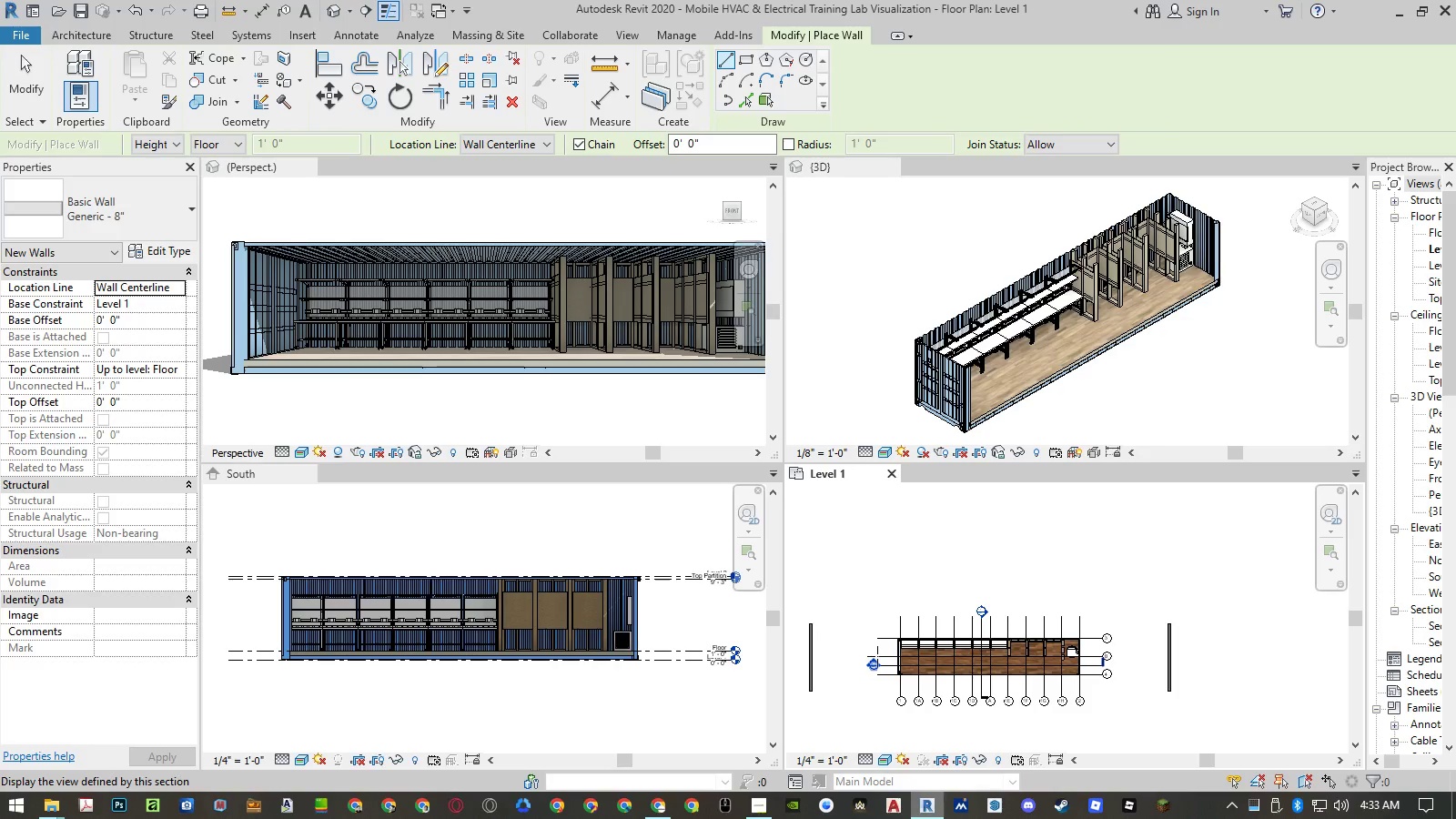 
left_click([880, 640])
 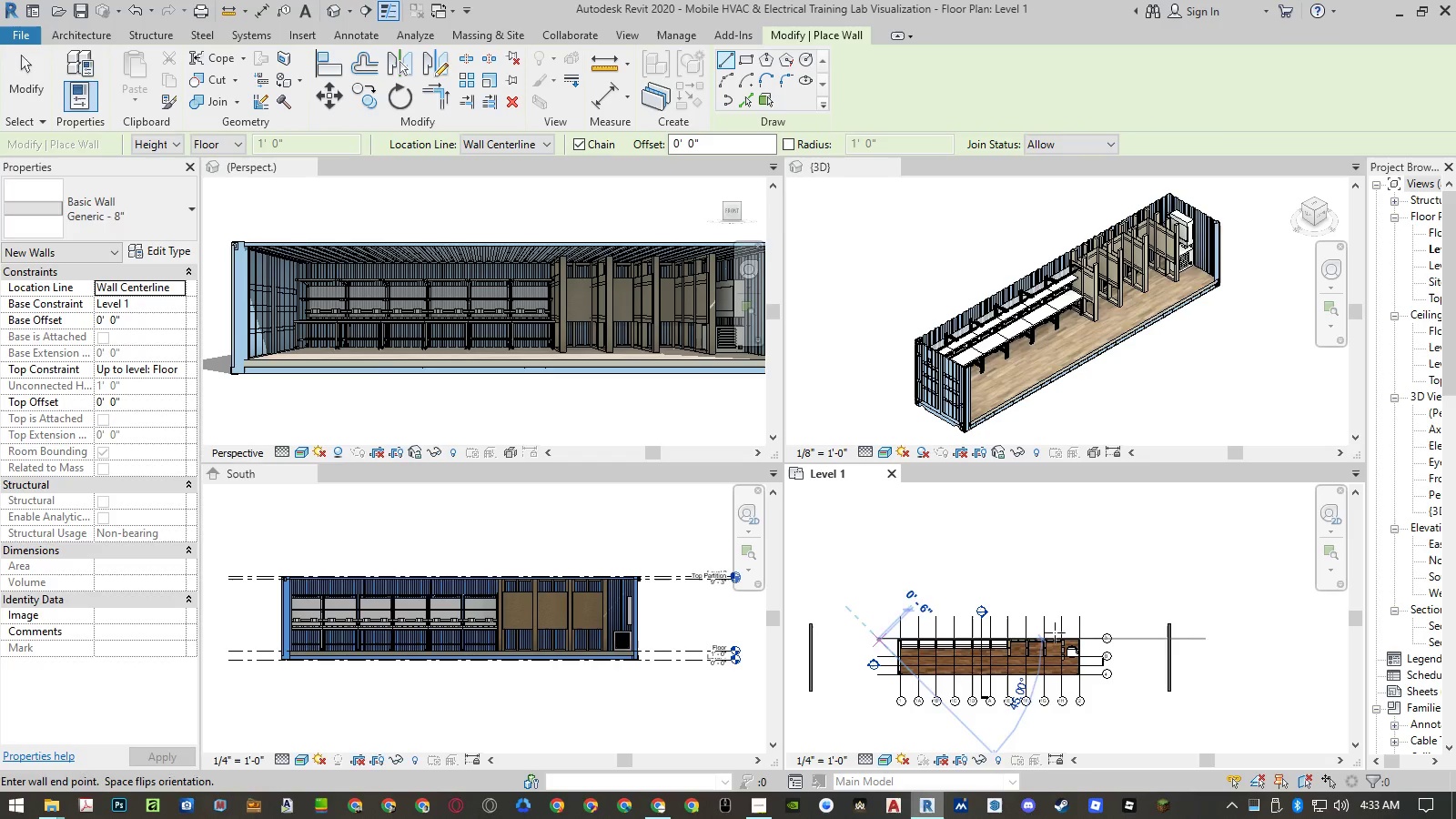 
left_click([1103, 643])
 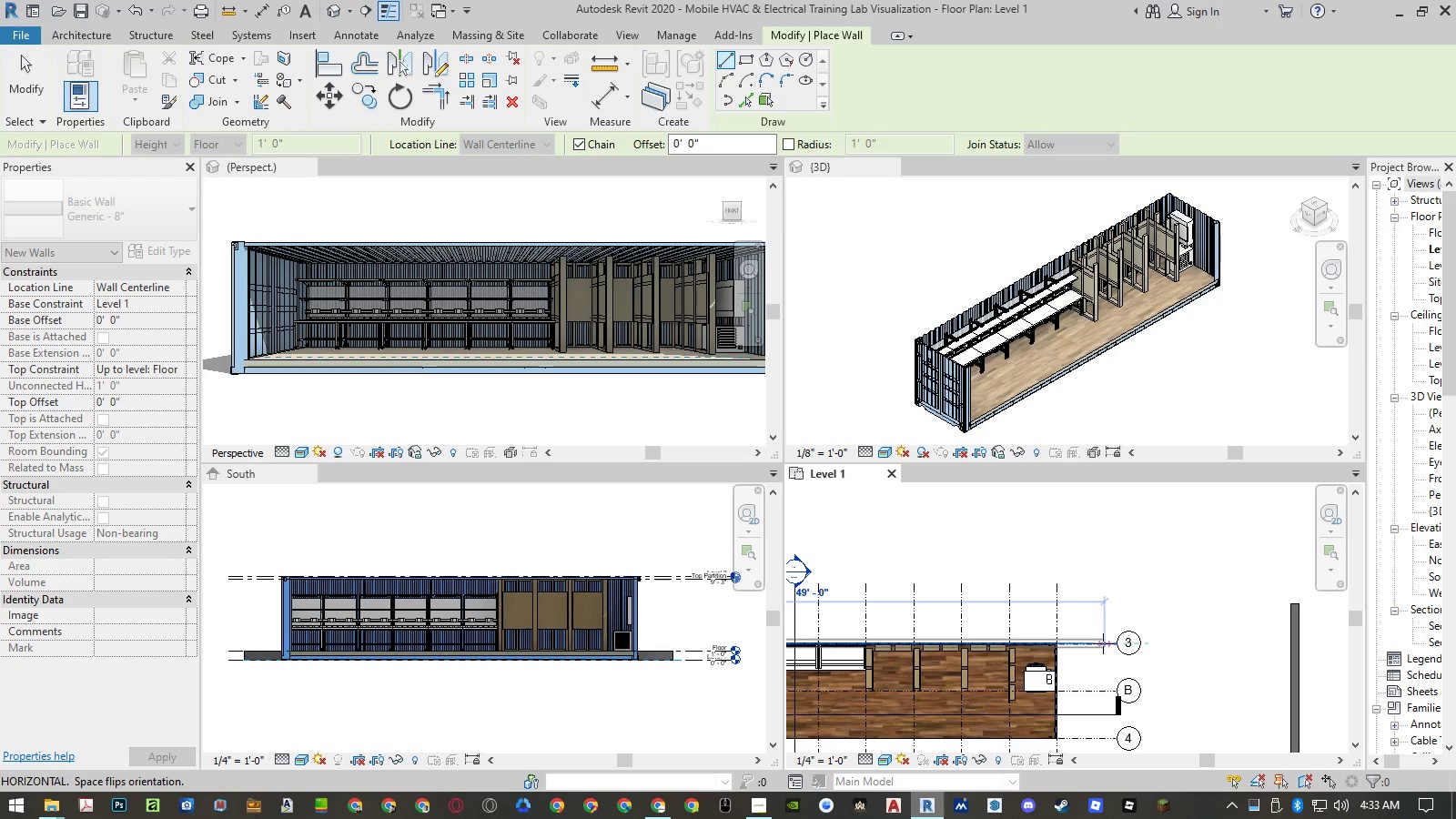 
scroll: coordinate [1103, 643], scroll_direction: up, amount: 7.0
 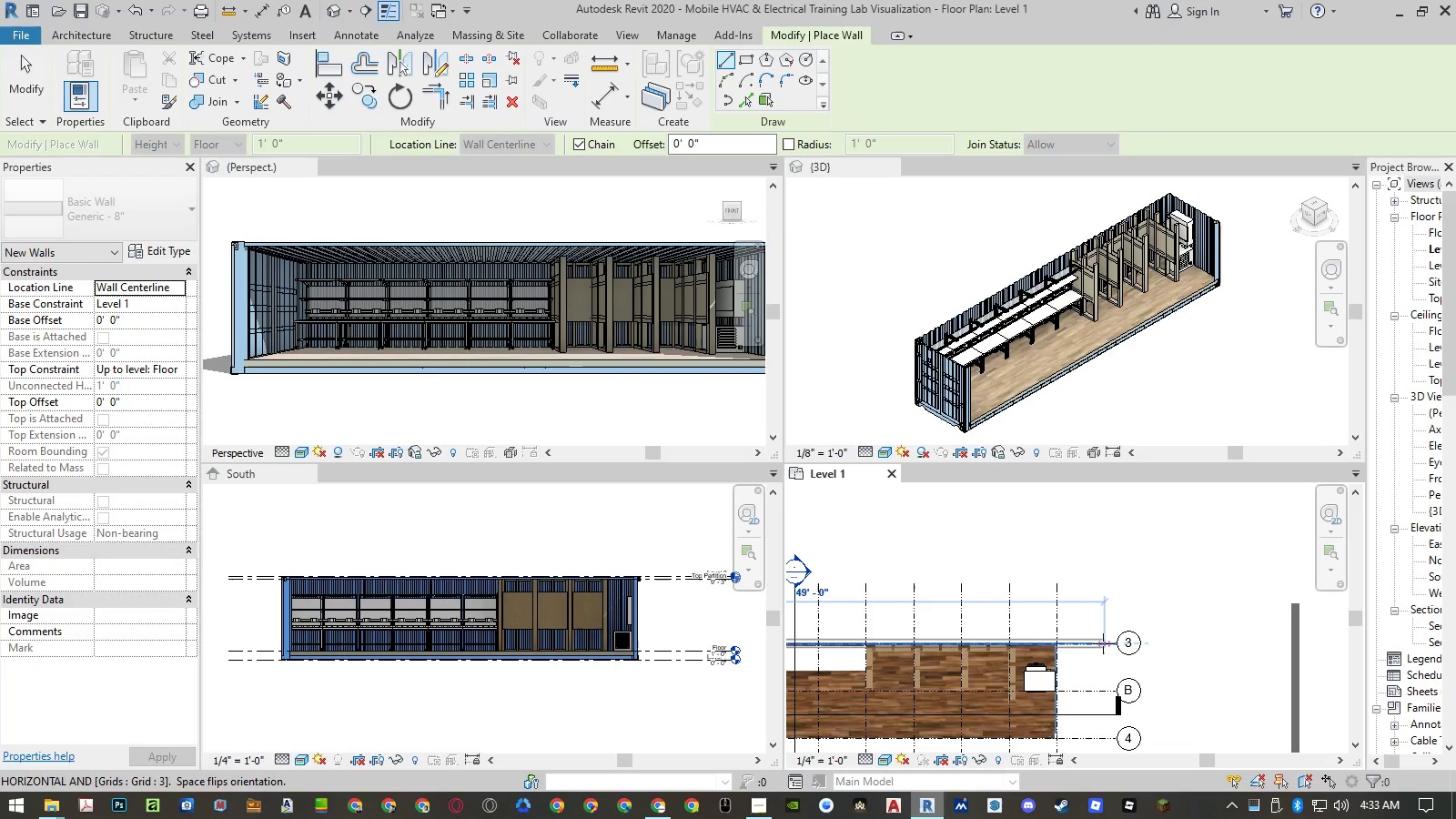 
key(Escape)
 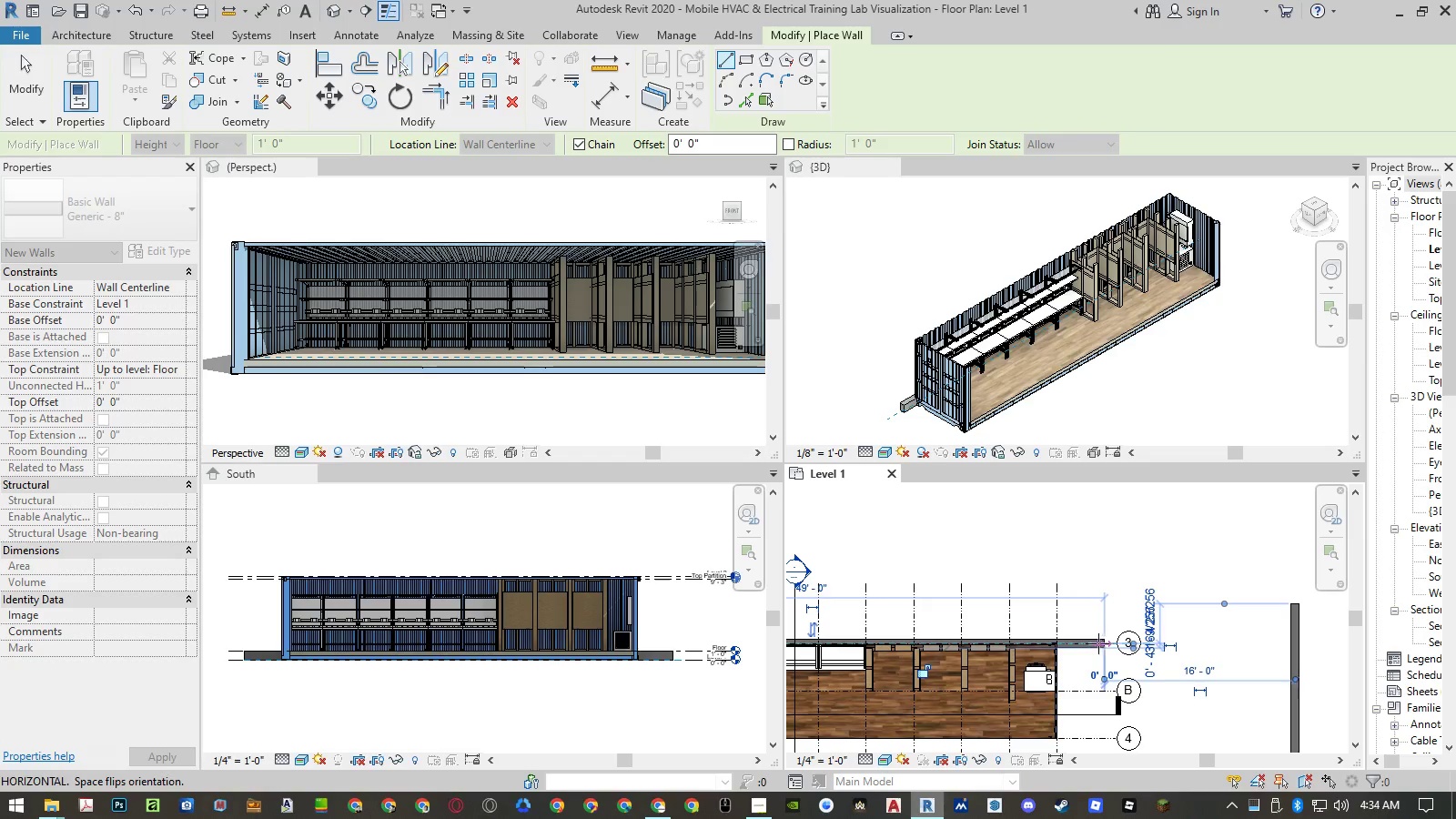 
key(Escape)
 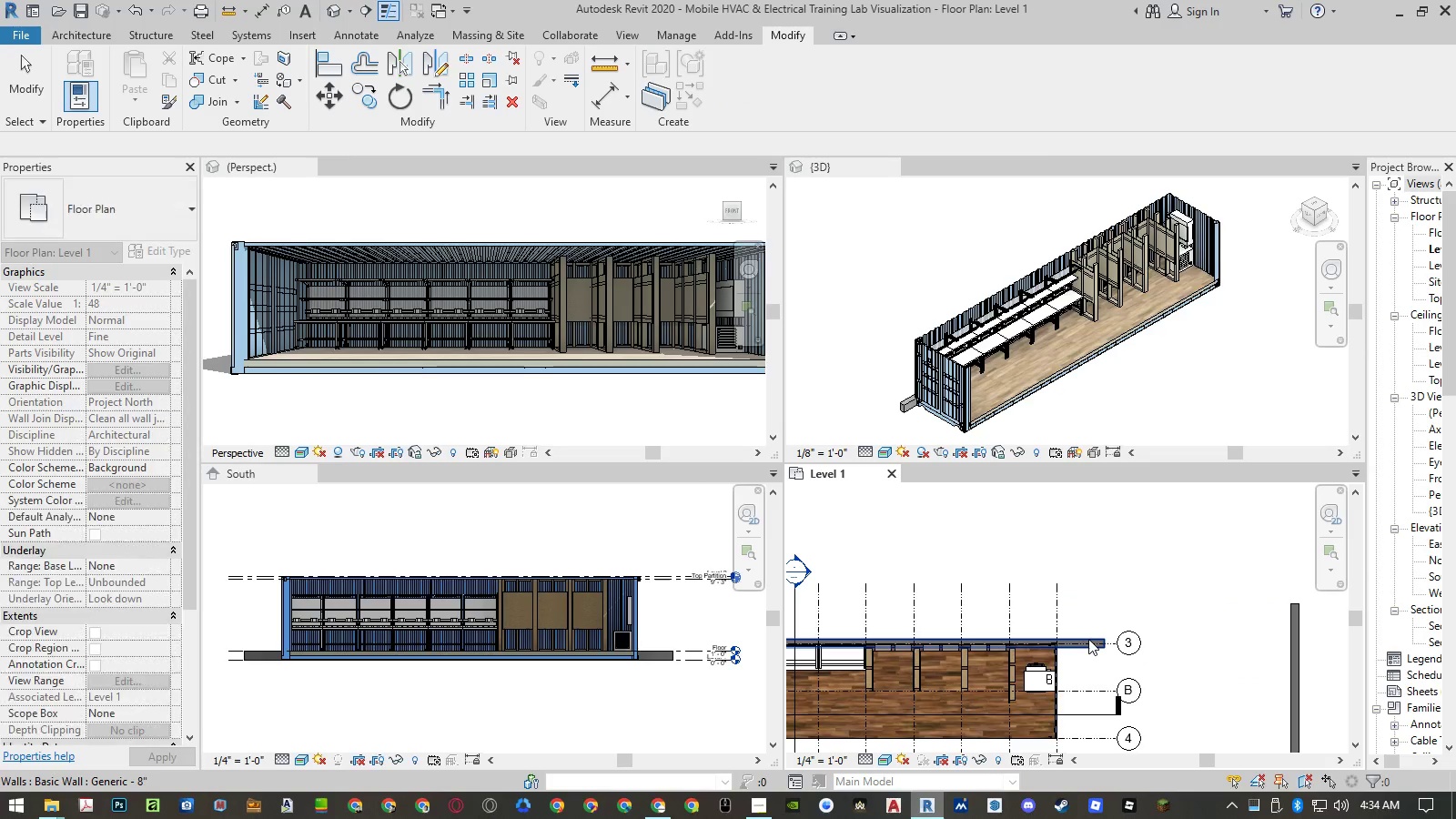 
left_click([1088, 639])
 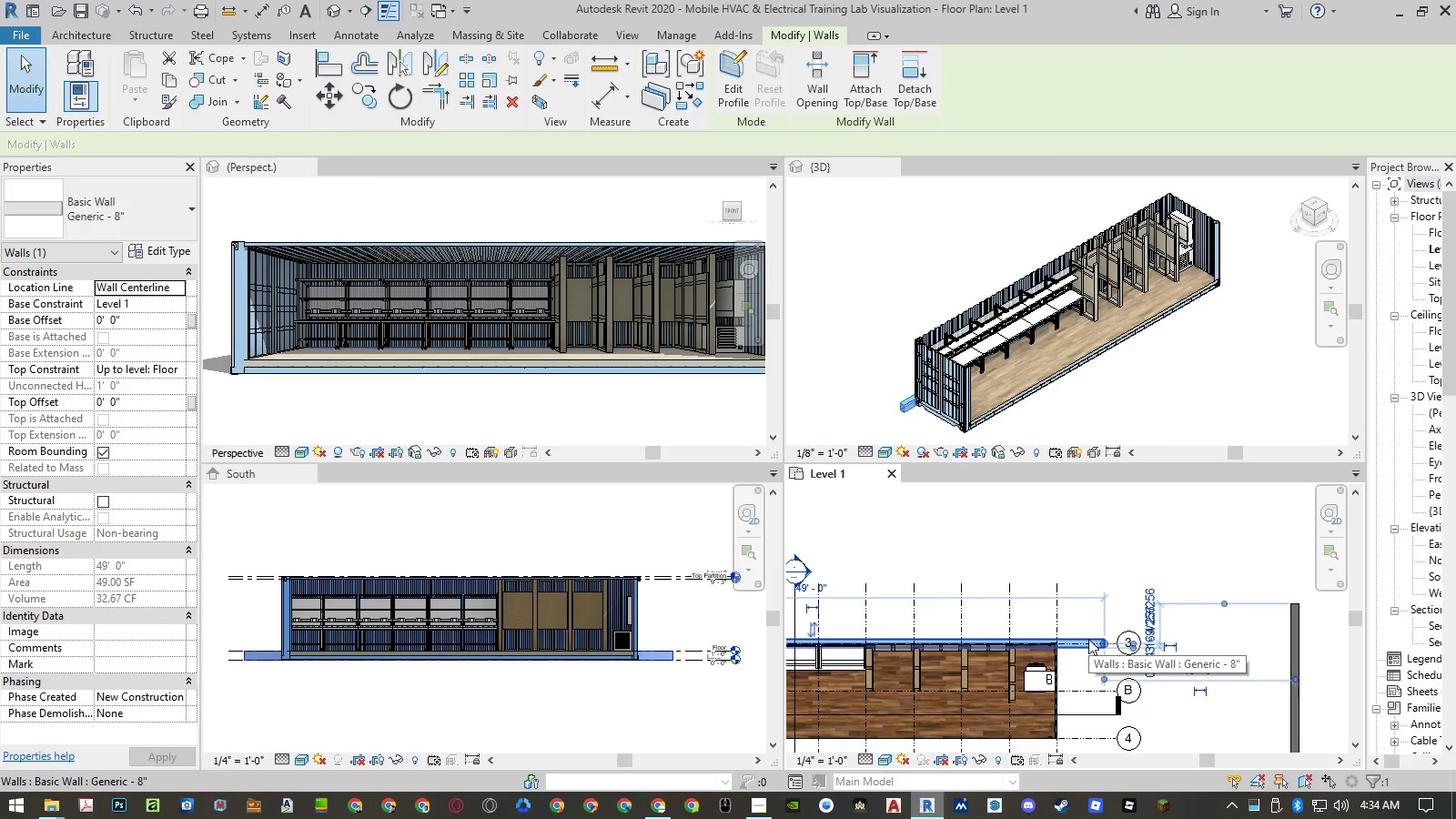 
type(mv)
 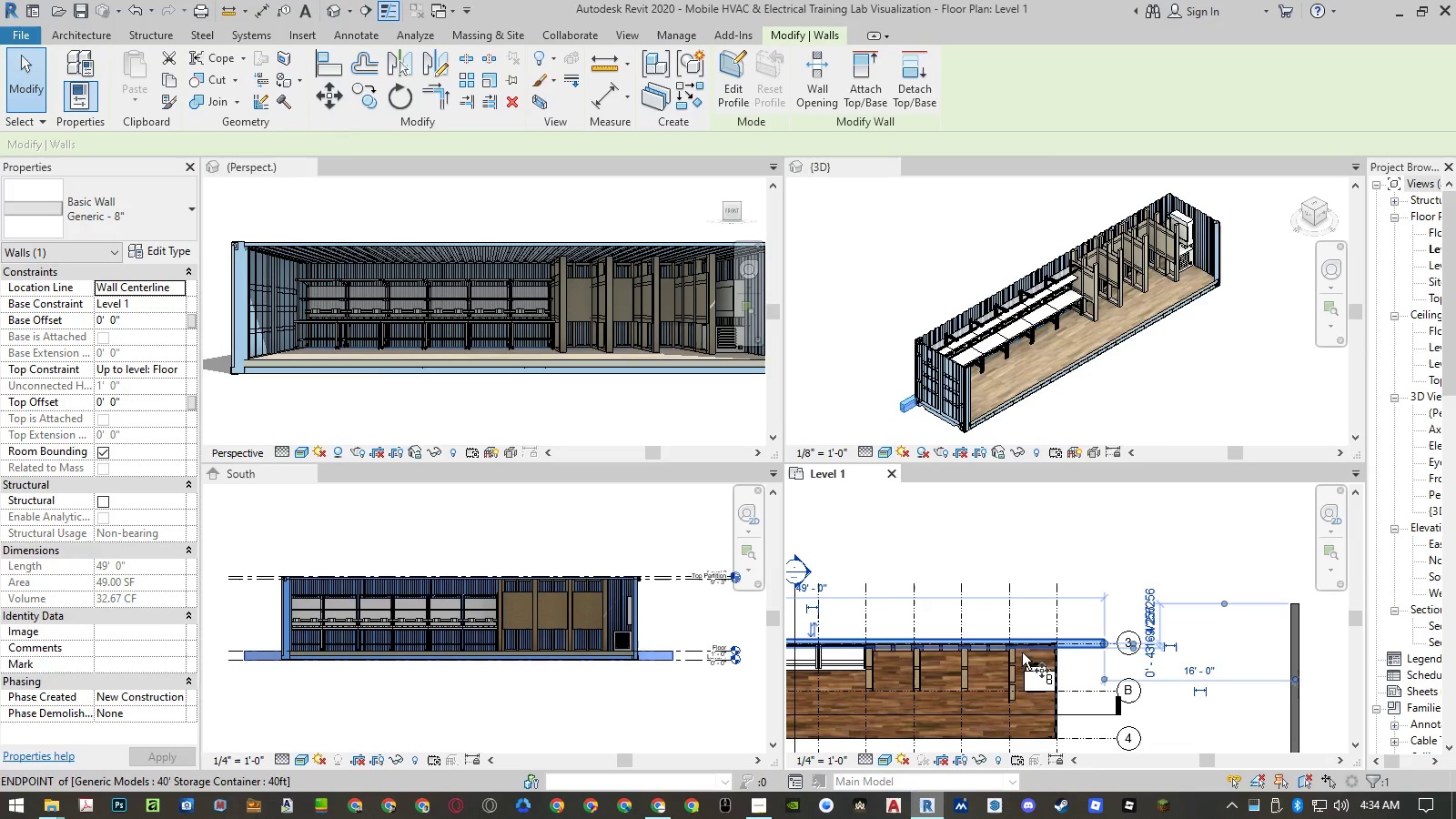 
scroll: coordinate [1020, 656], scroll_direction: down, amount: 5.0
 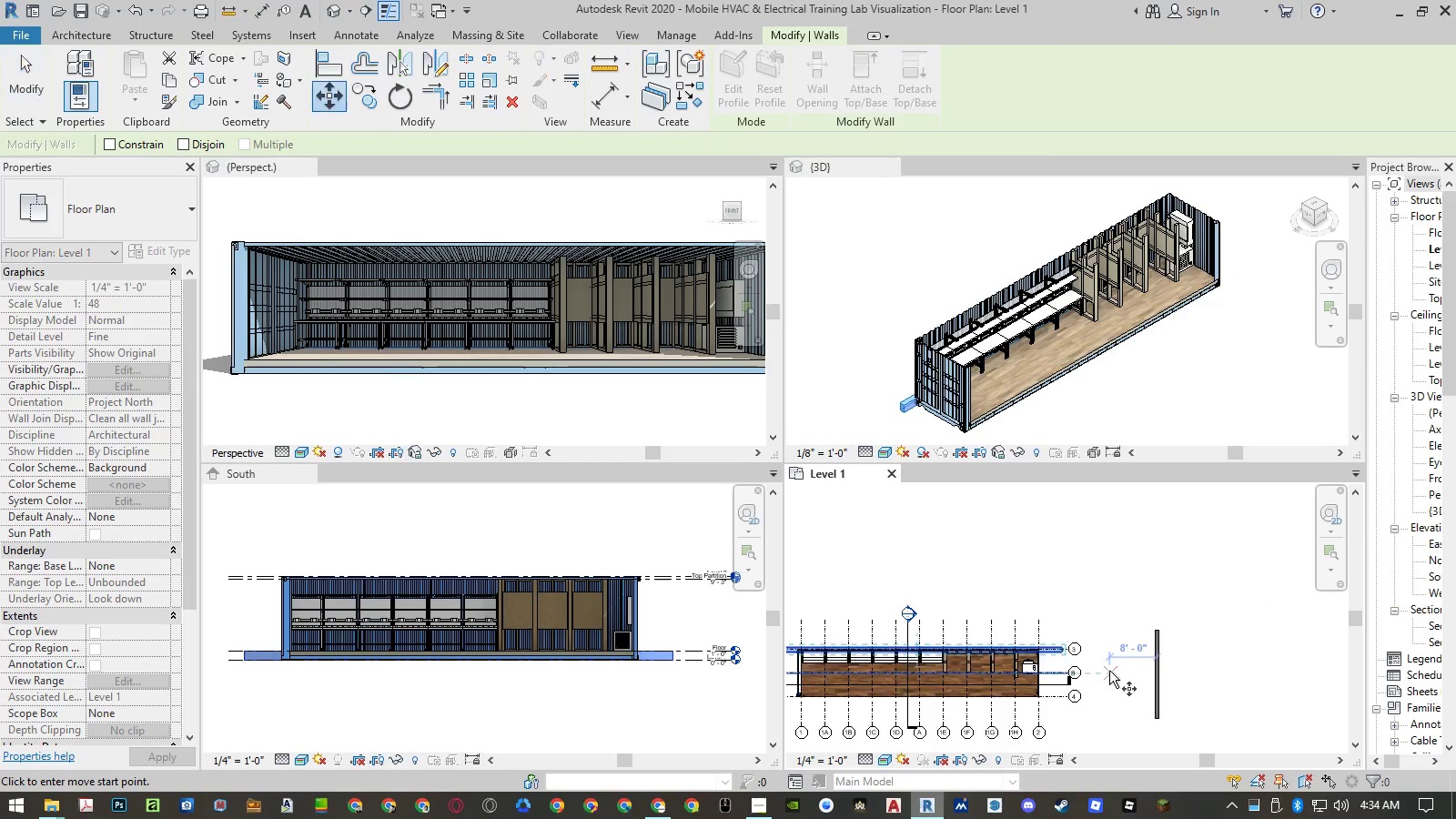 
left_click([1107, 673])
 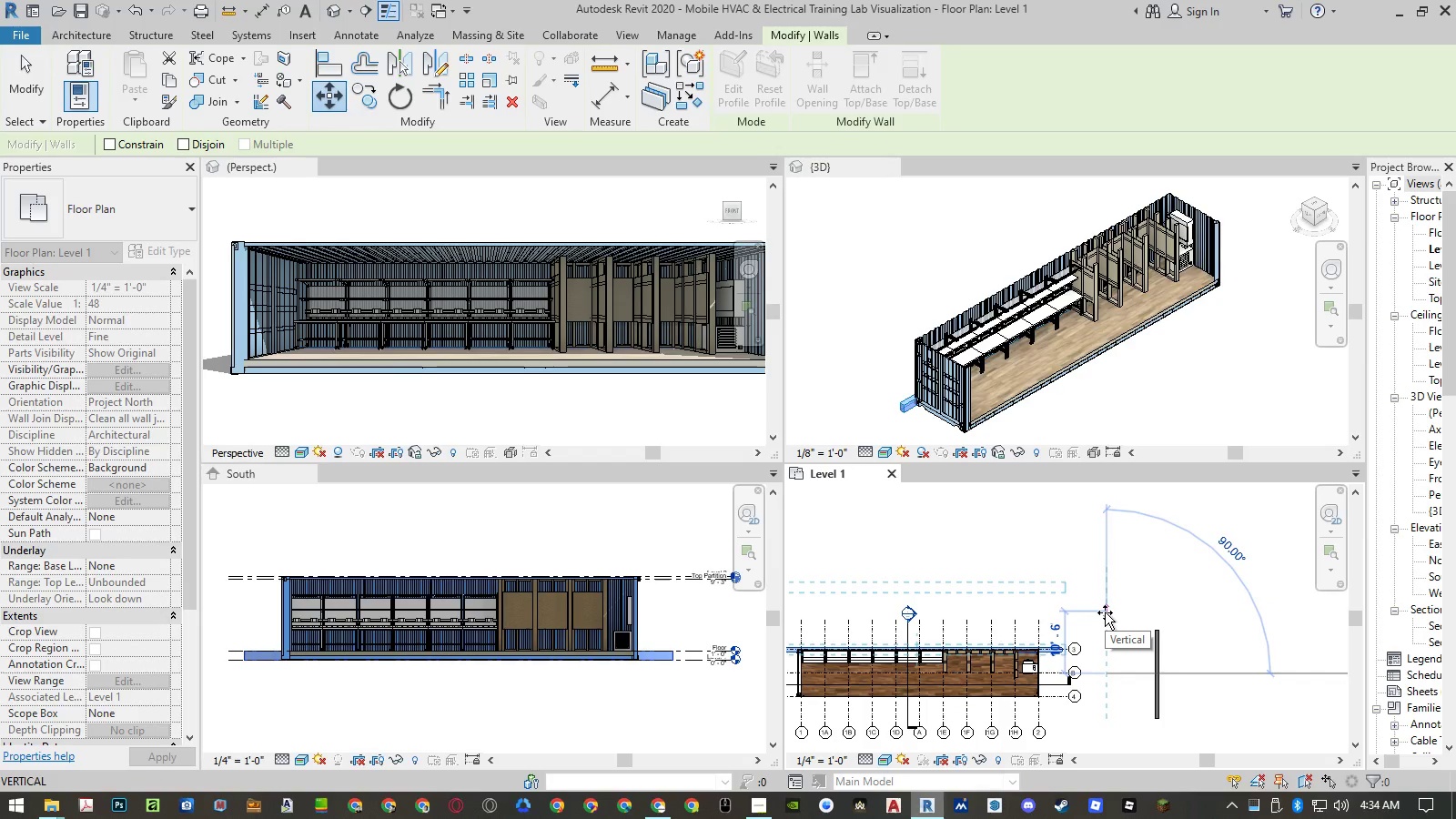 
key(Numpad2)
 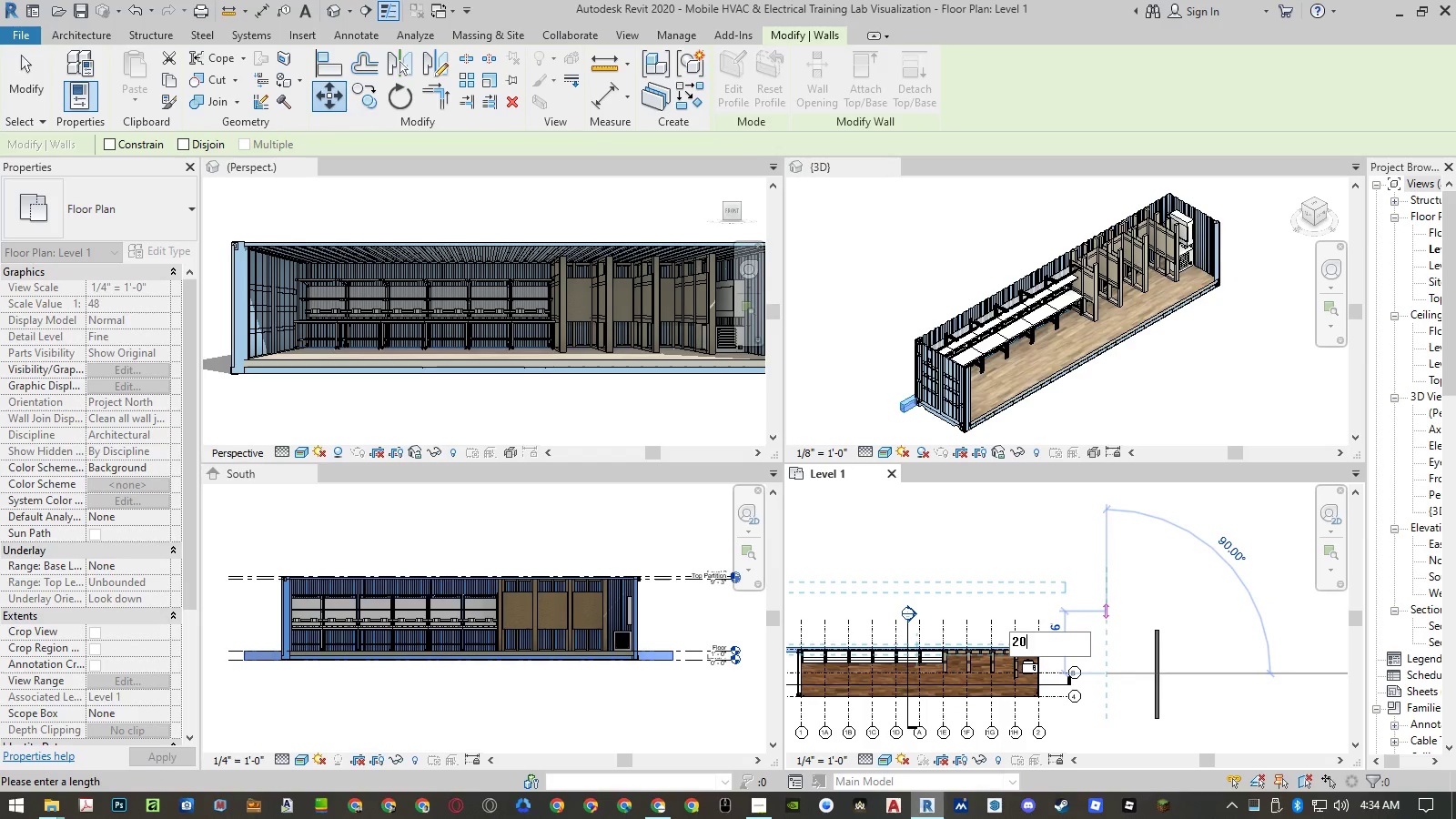 
key(Numpad0)
 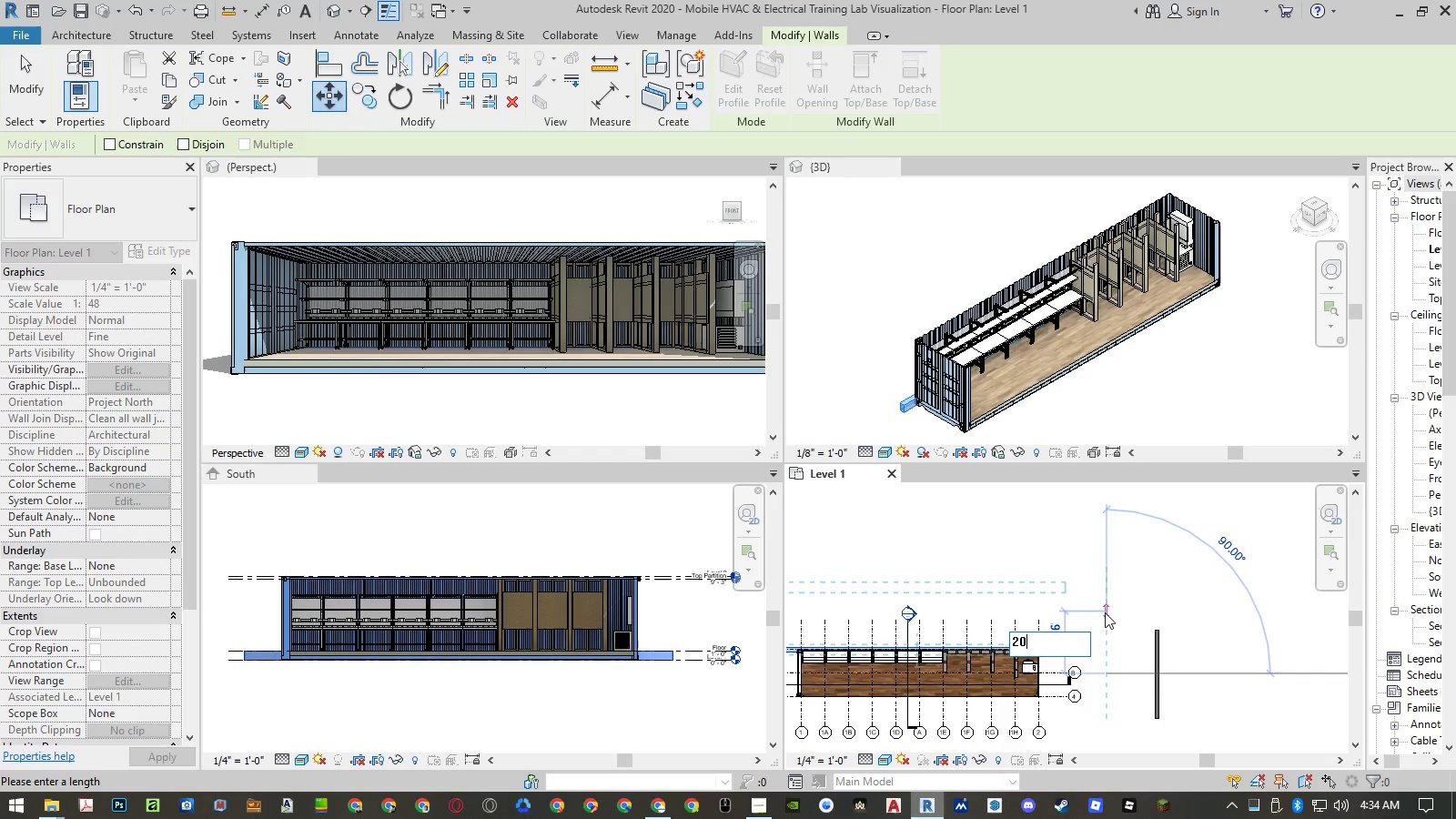 
key(NumpadEnter)
 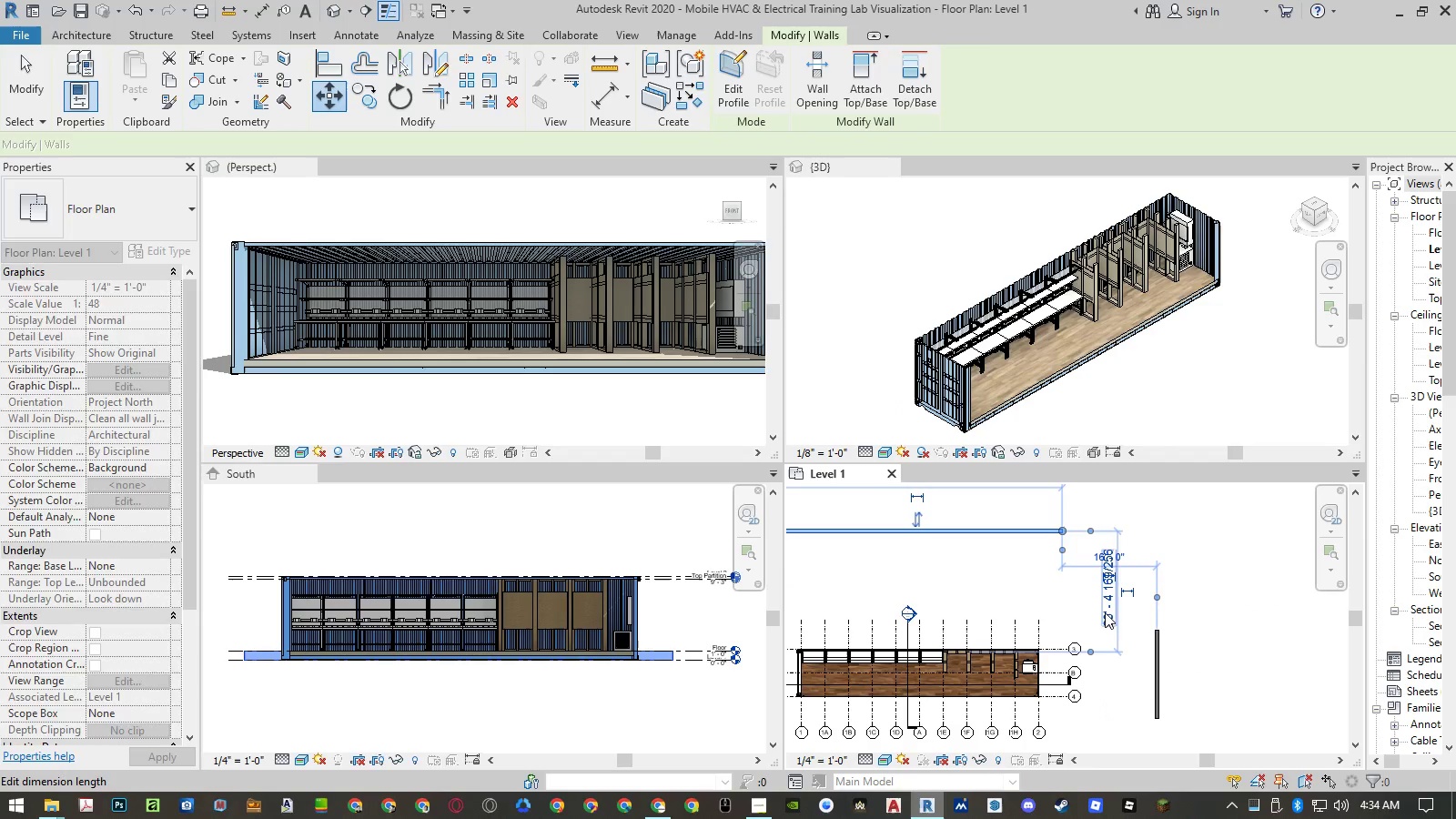 
key(Escape)
 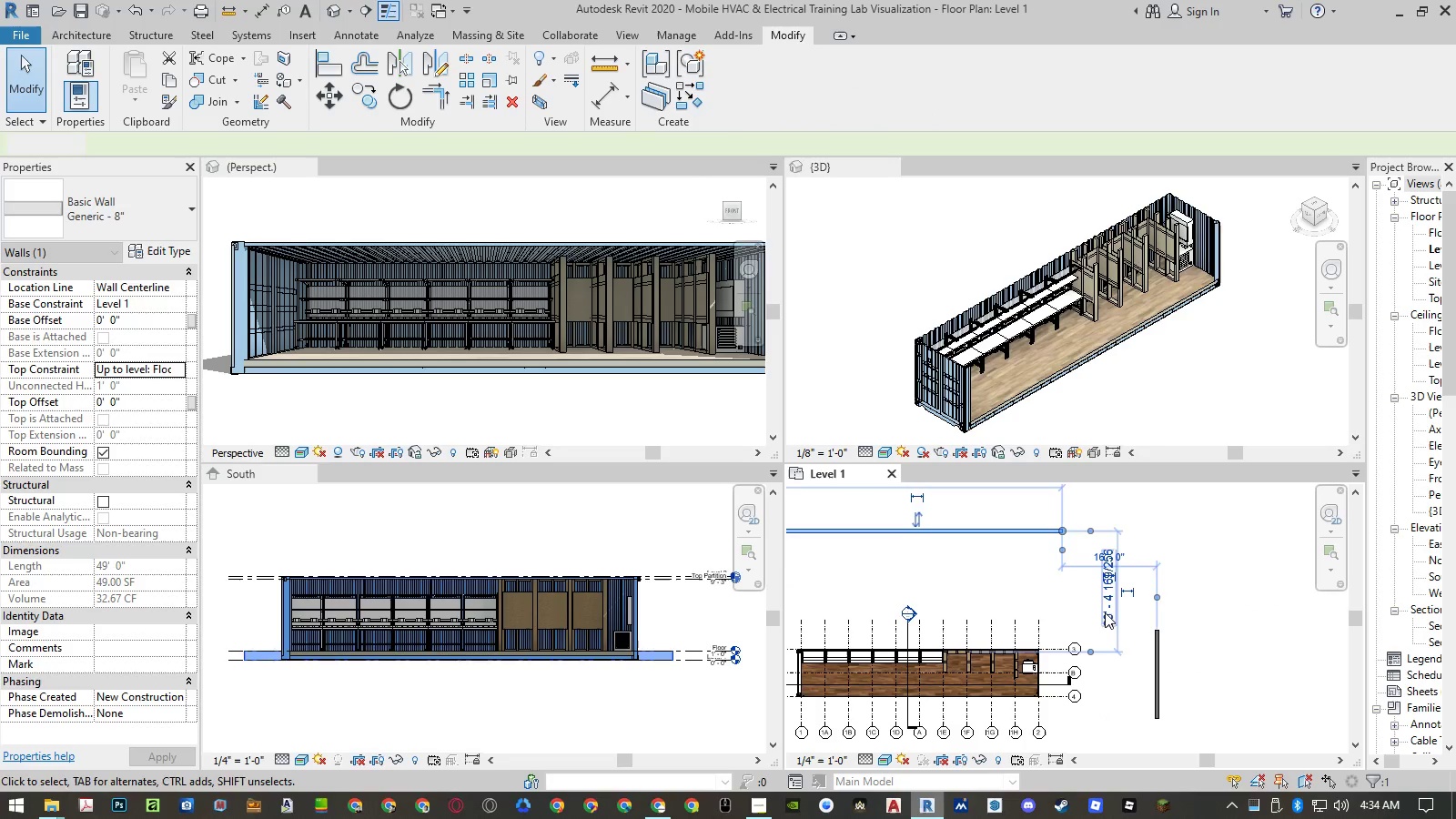 
key(Escape)
 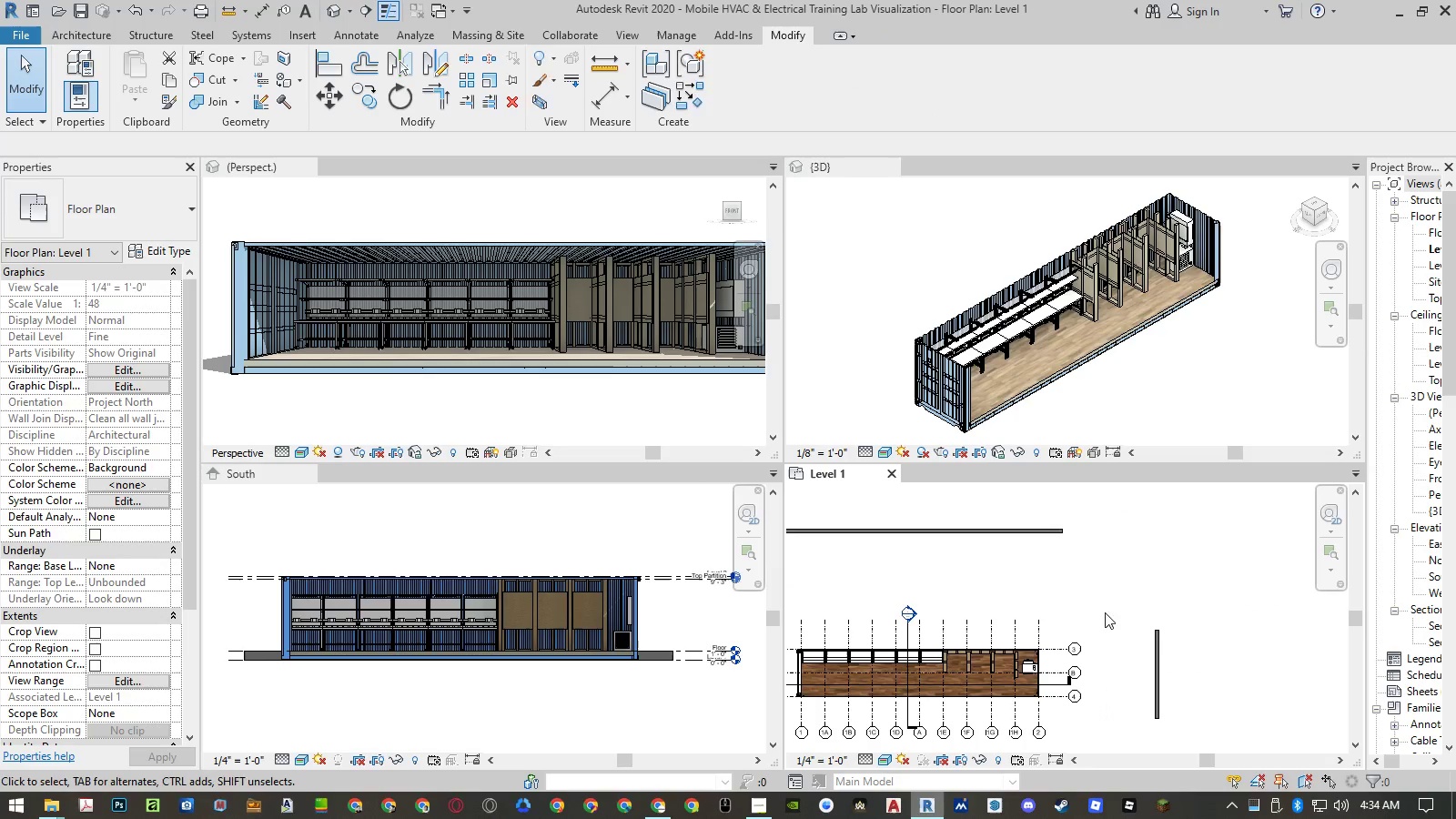 
type(tr)
 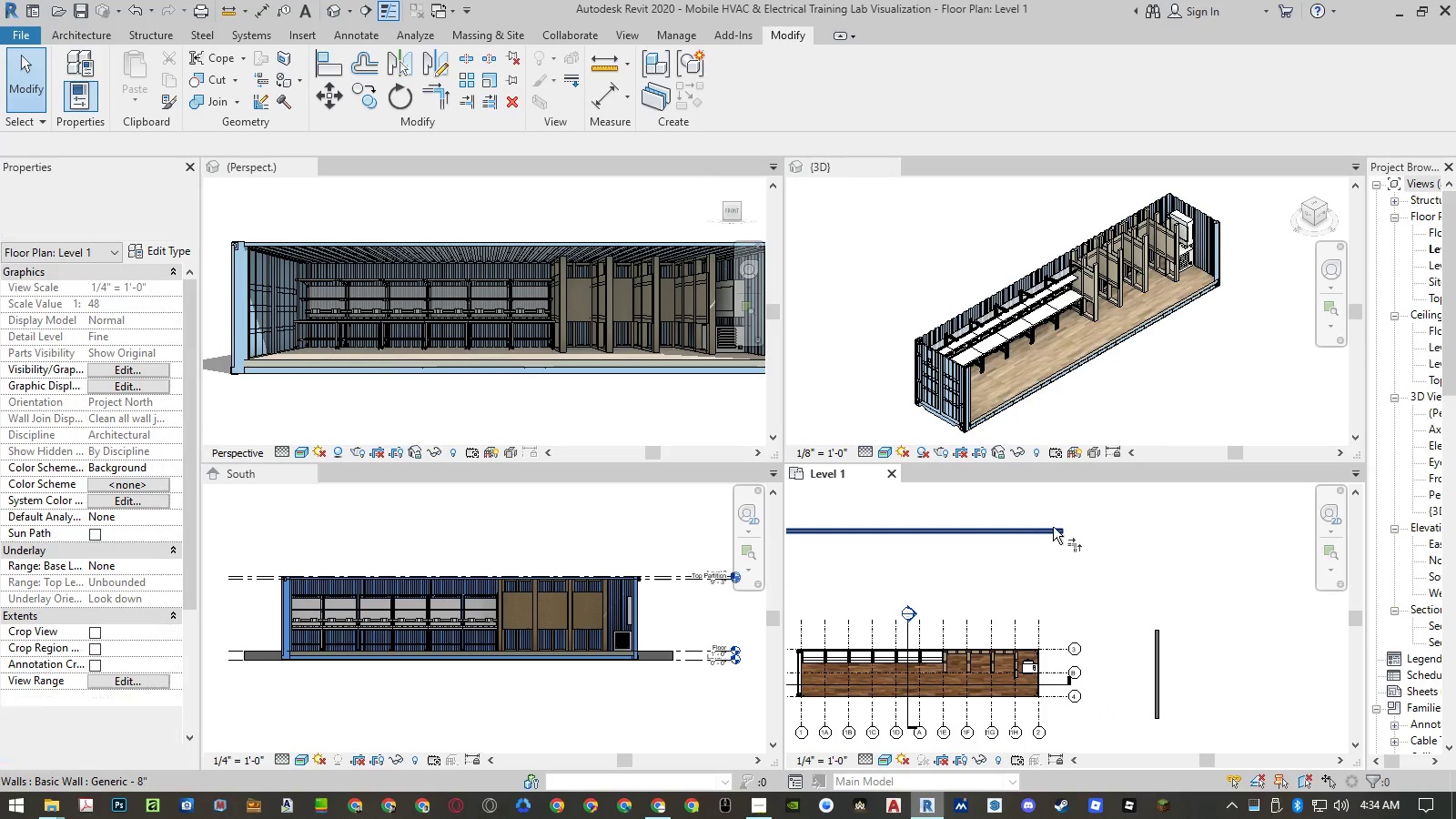 
left_click([1053, 527])
 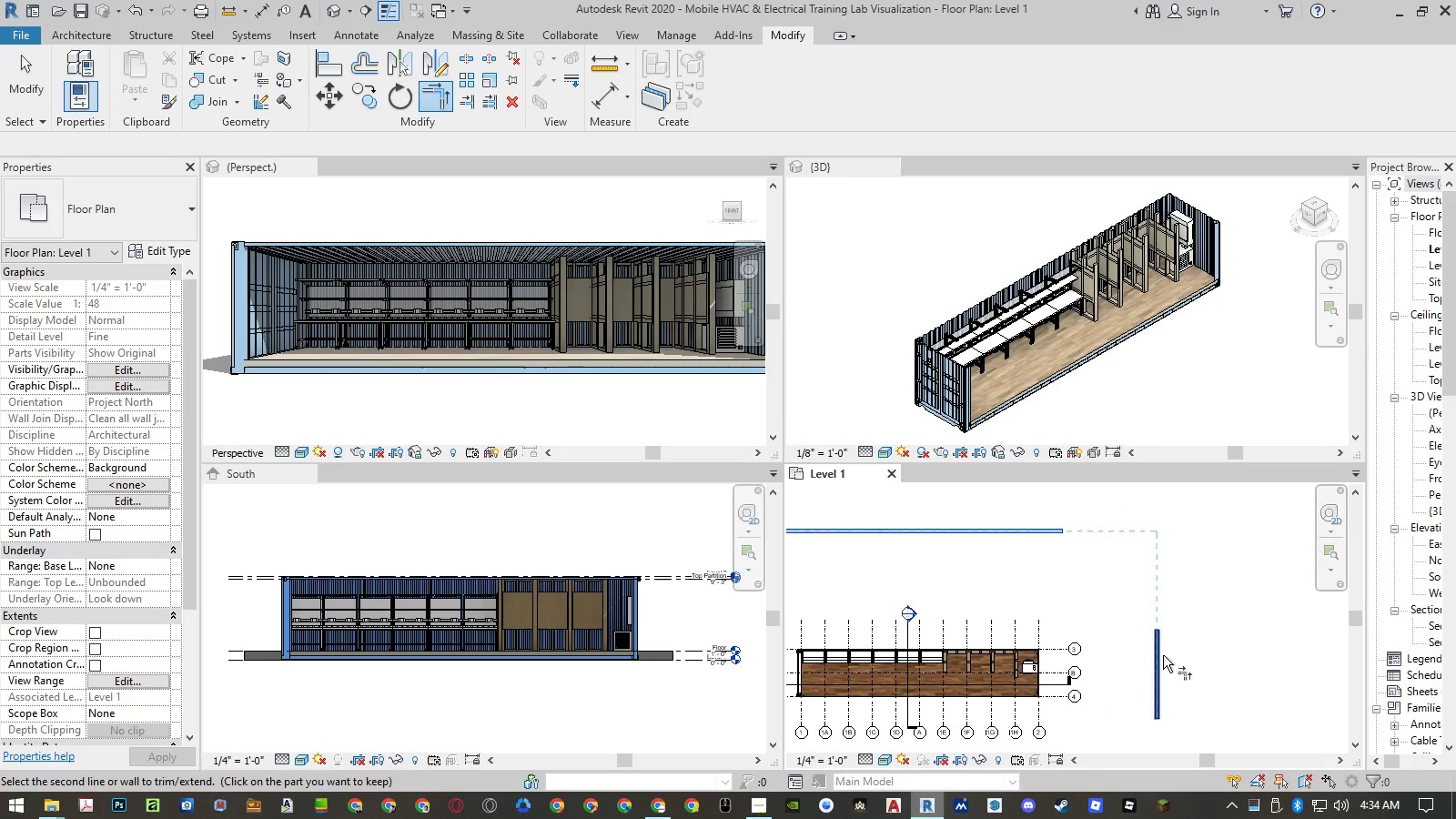 
left_click([1161, 655])
 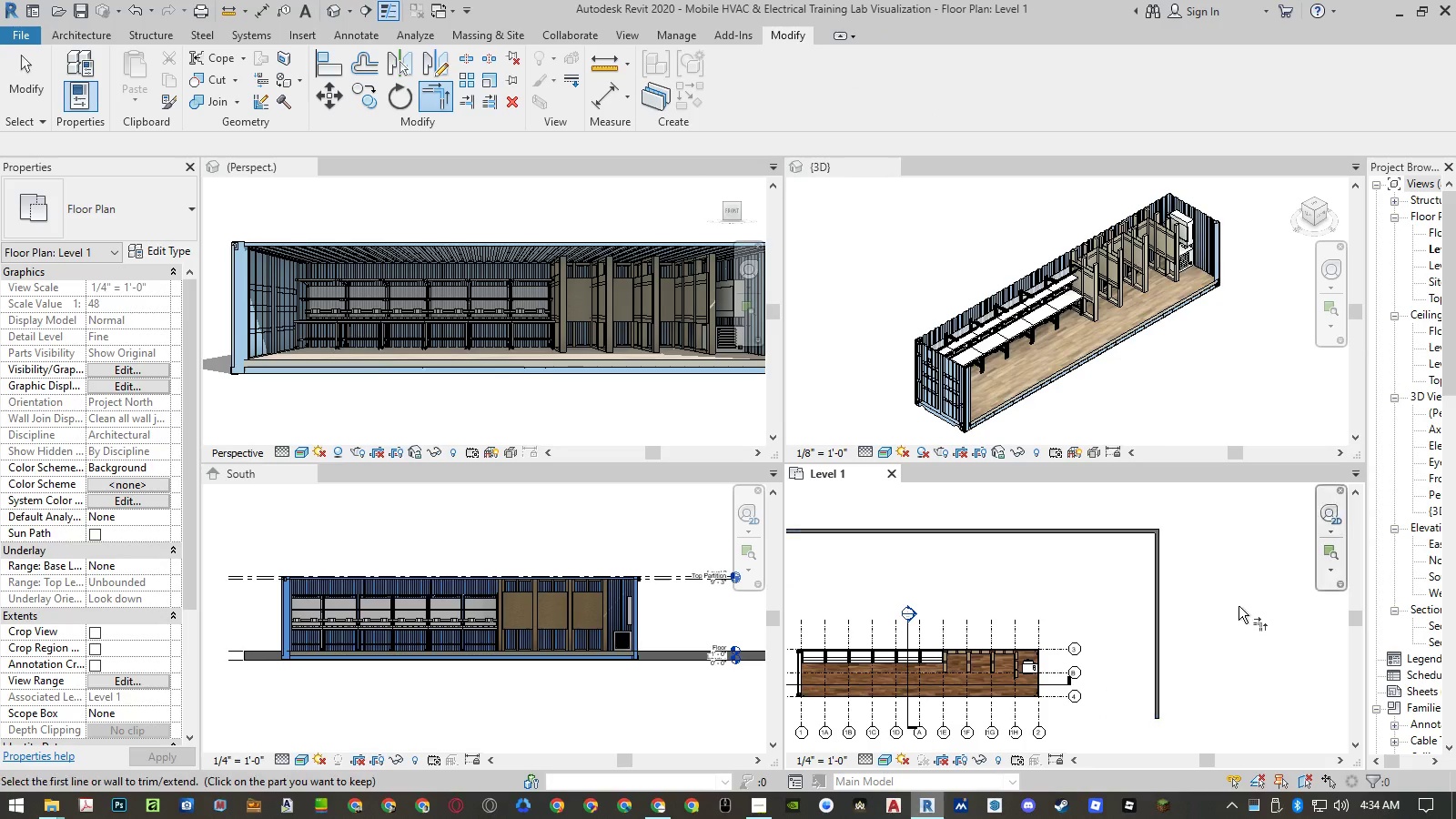 
scroll: coordinate [1268, 599], scroll_direction: down, amount: 5.0
 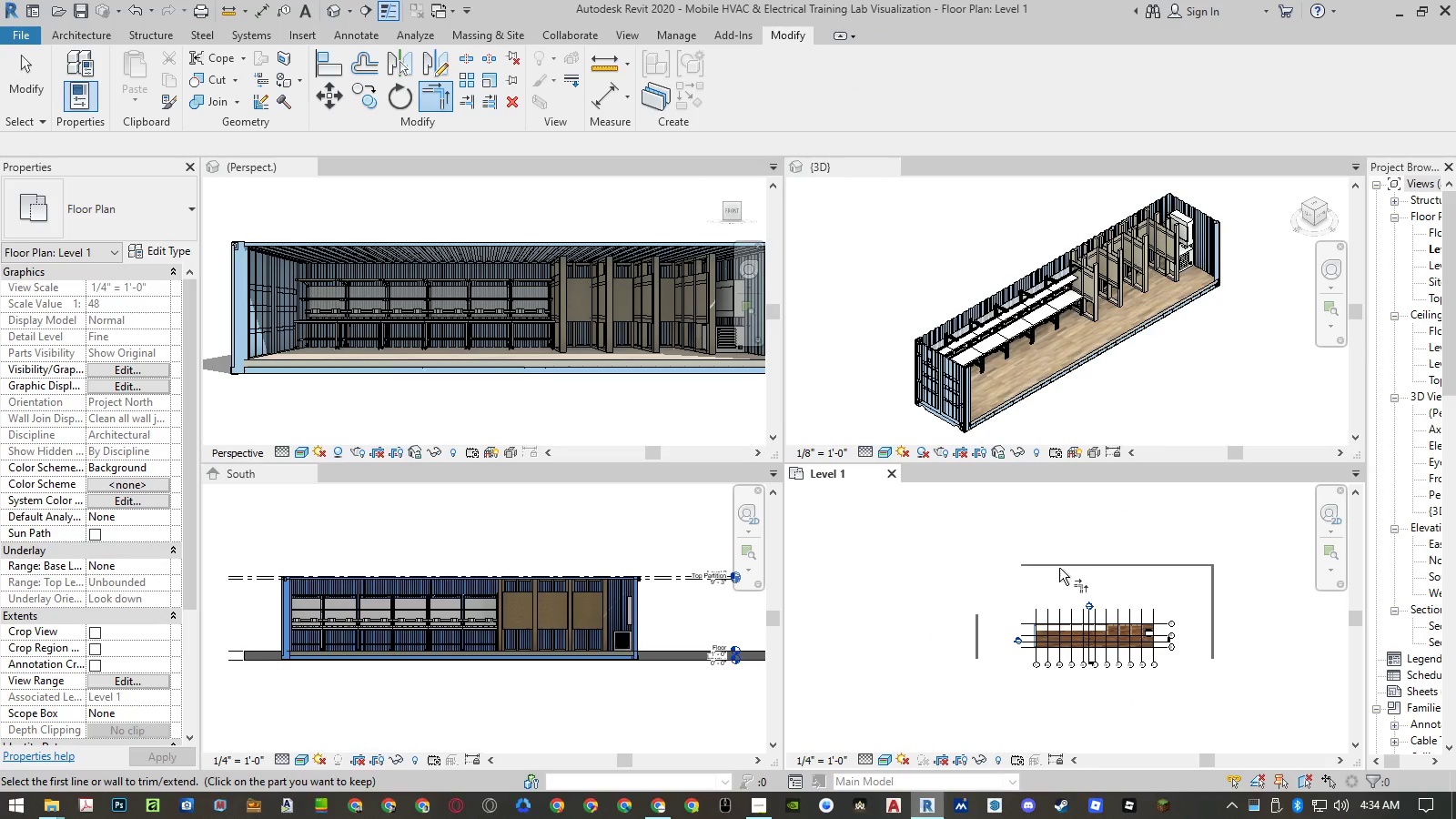 
left_click([1049, 567])
 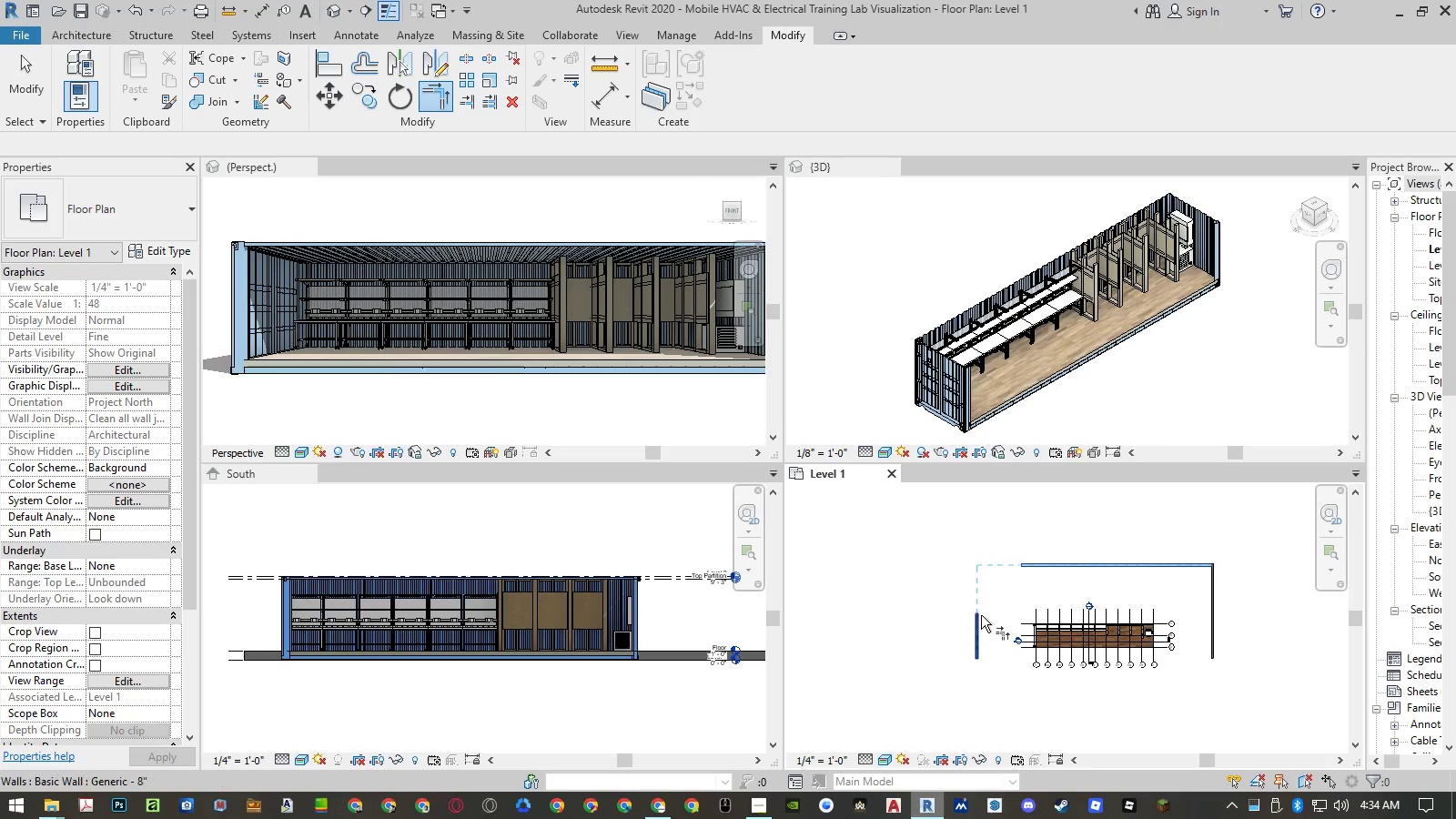 
left_click([980, 618])
 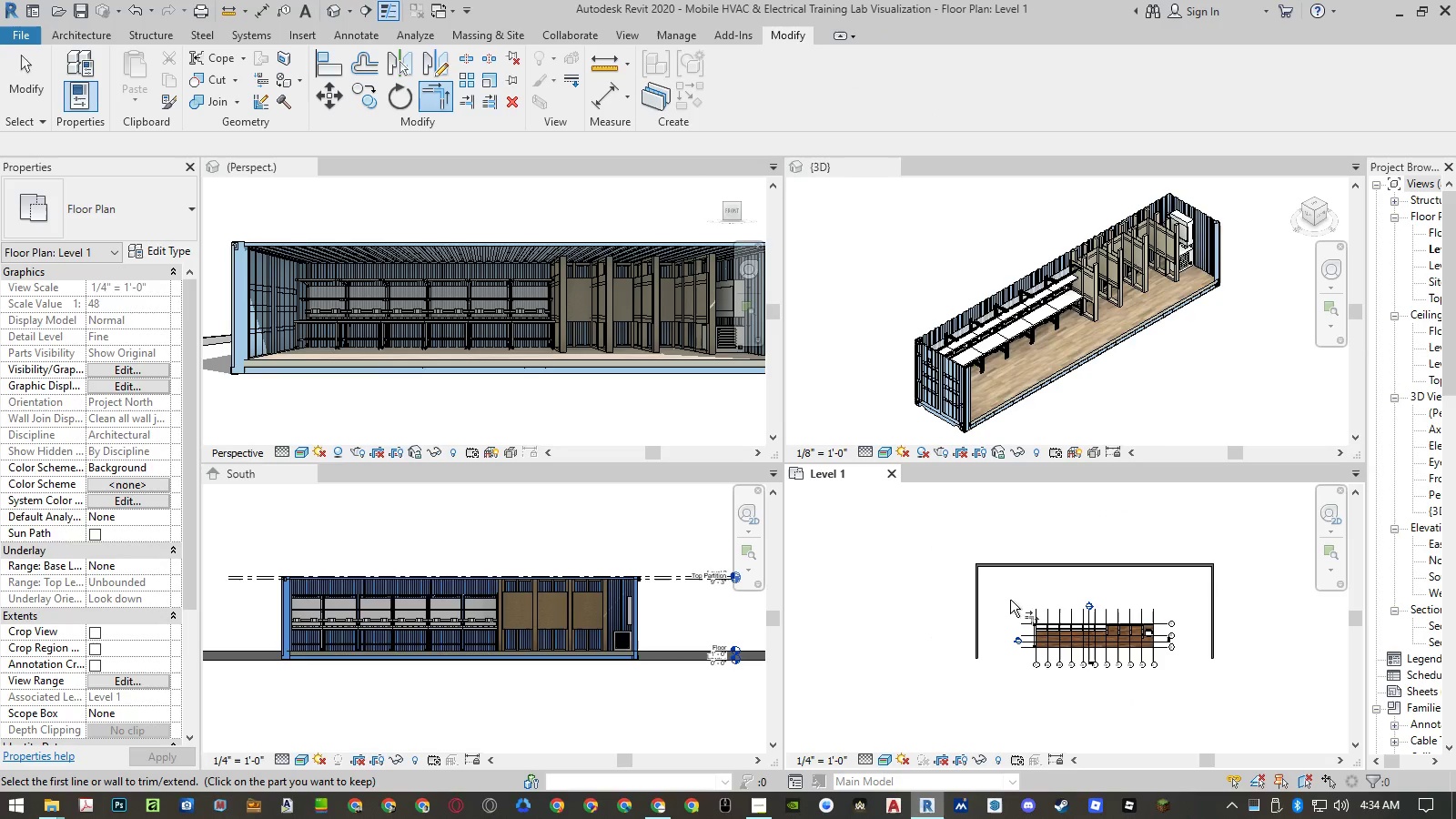 
key(Escape)
 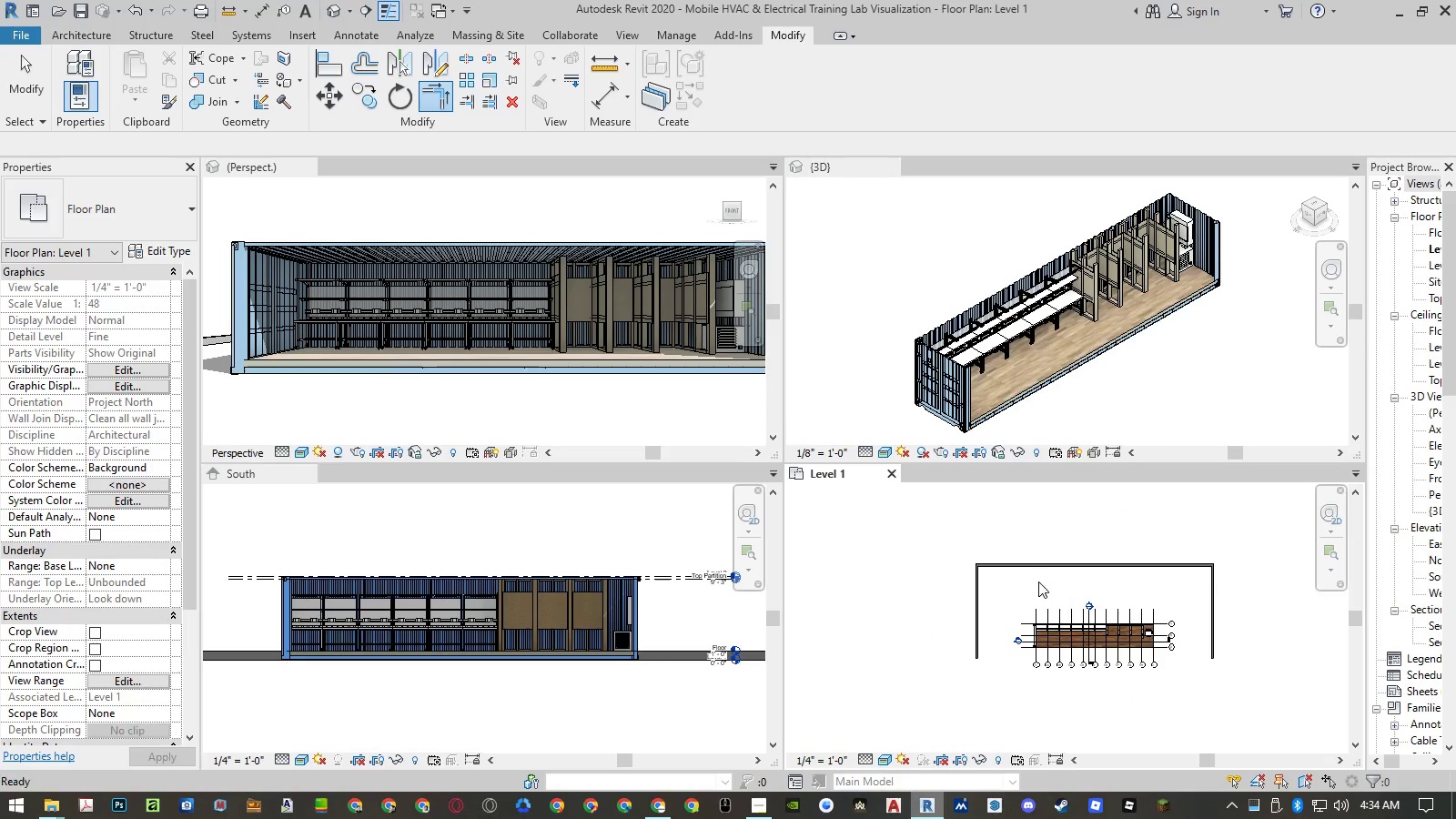 
key(Escape)
 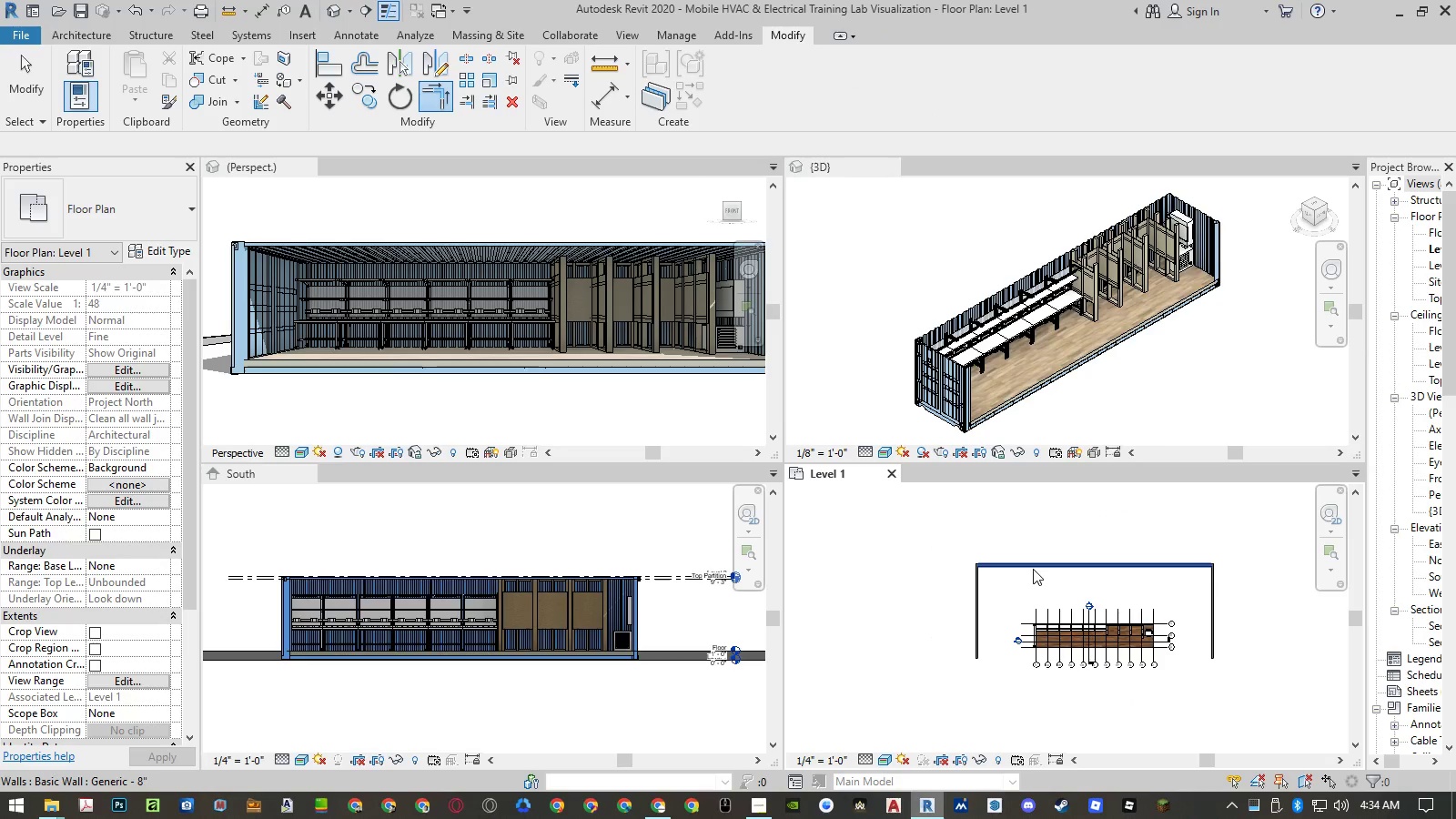 
left_click([1033, 568])
 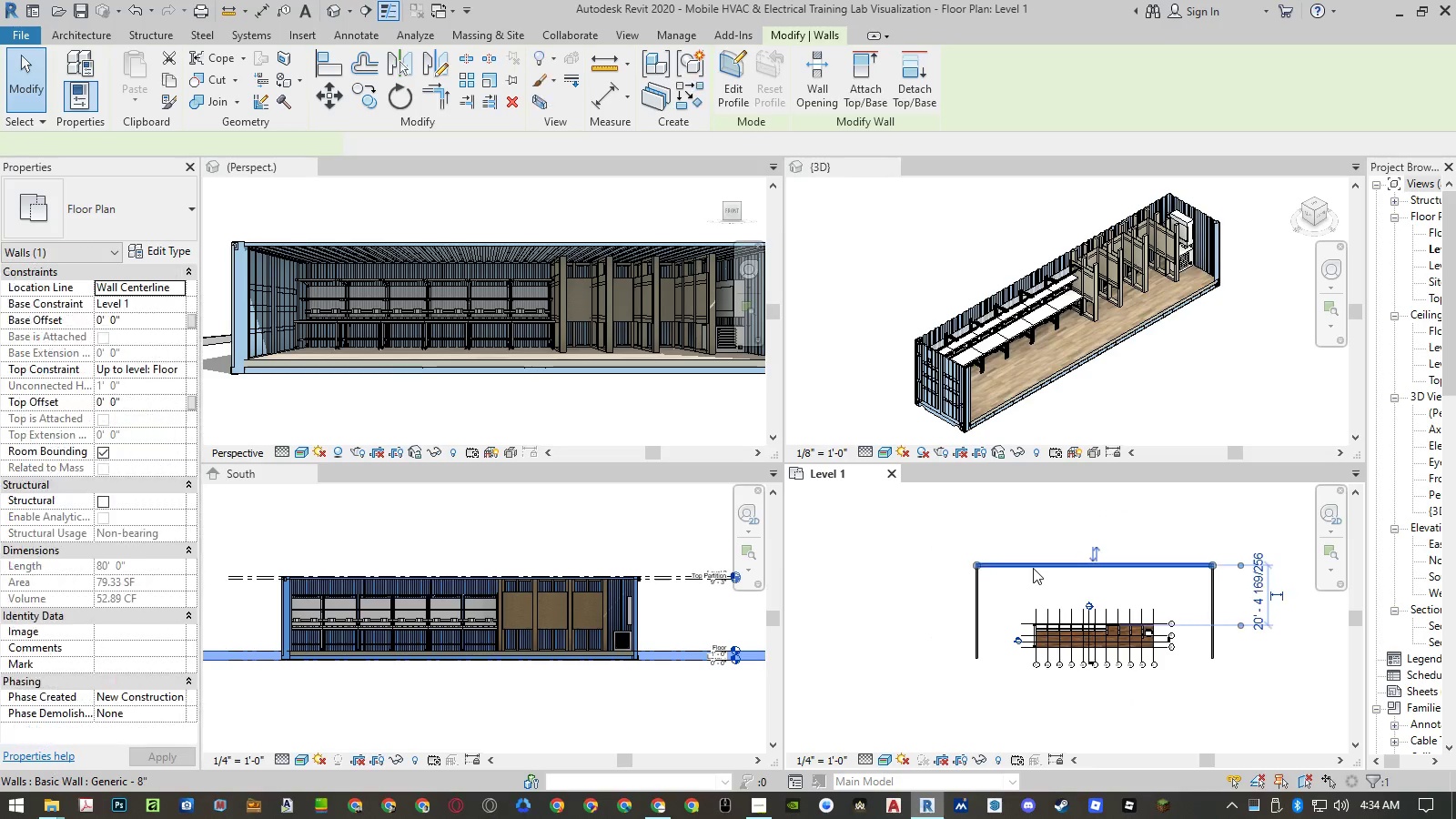 
type(mm)
 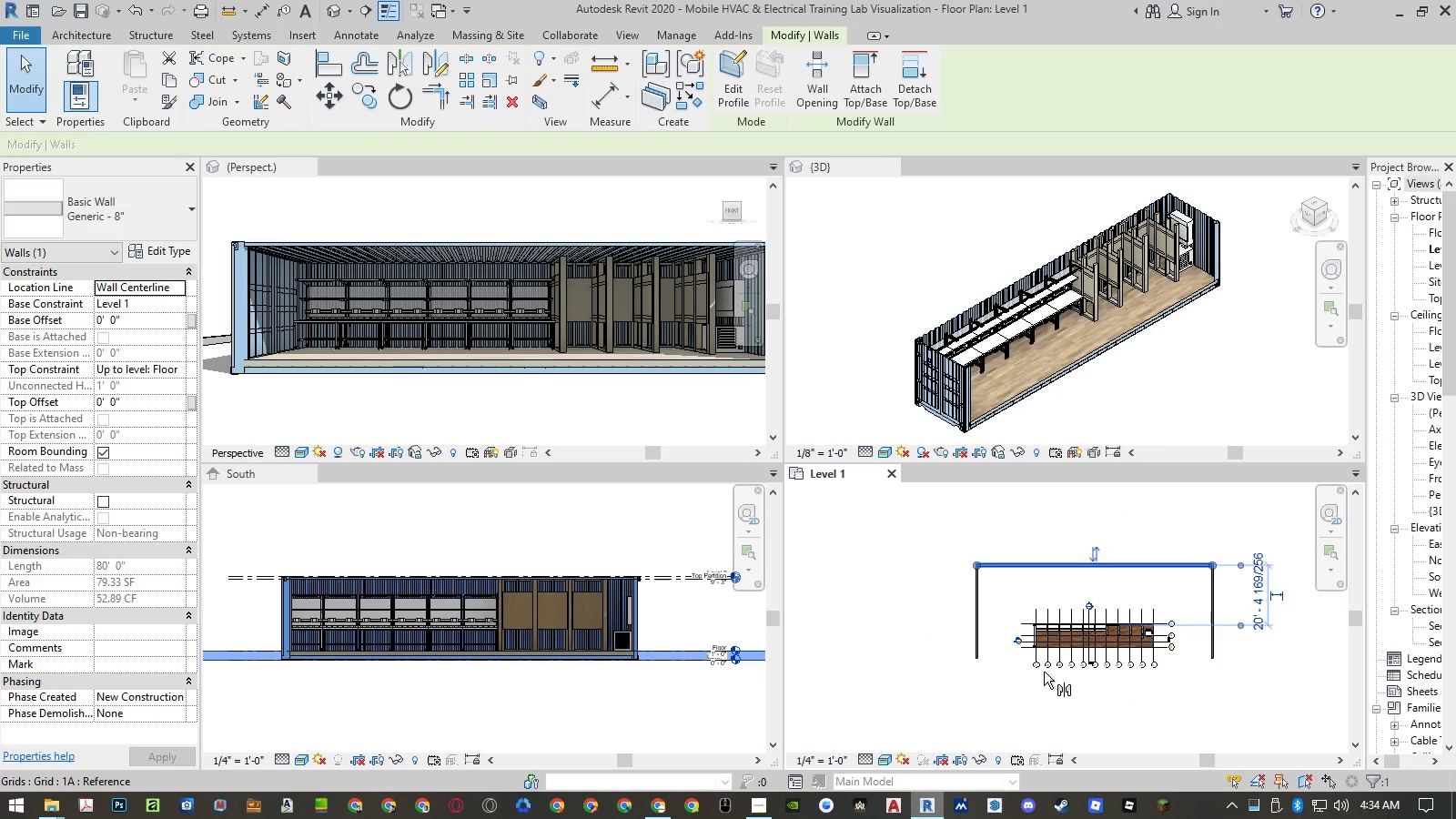 
scroll: coordinate [1023, 622], scroll_direction: up, amount: 11.0
 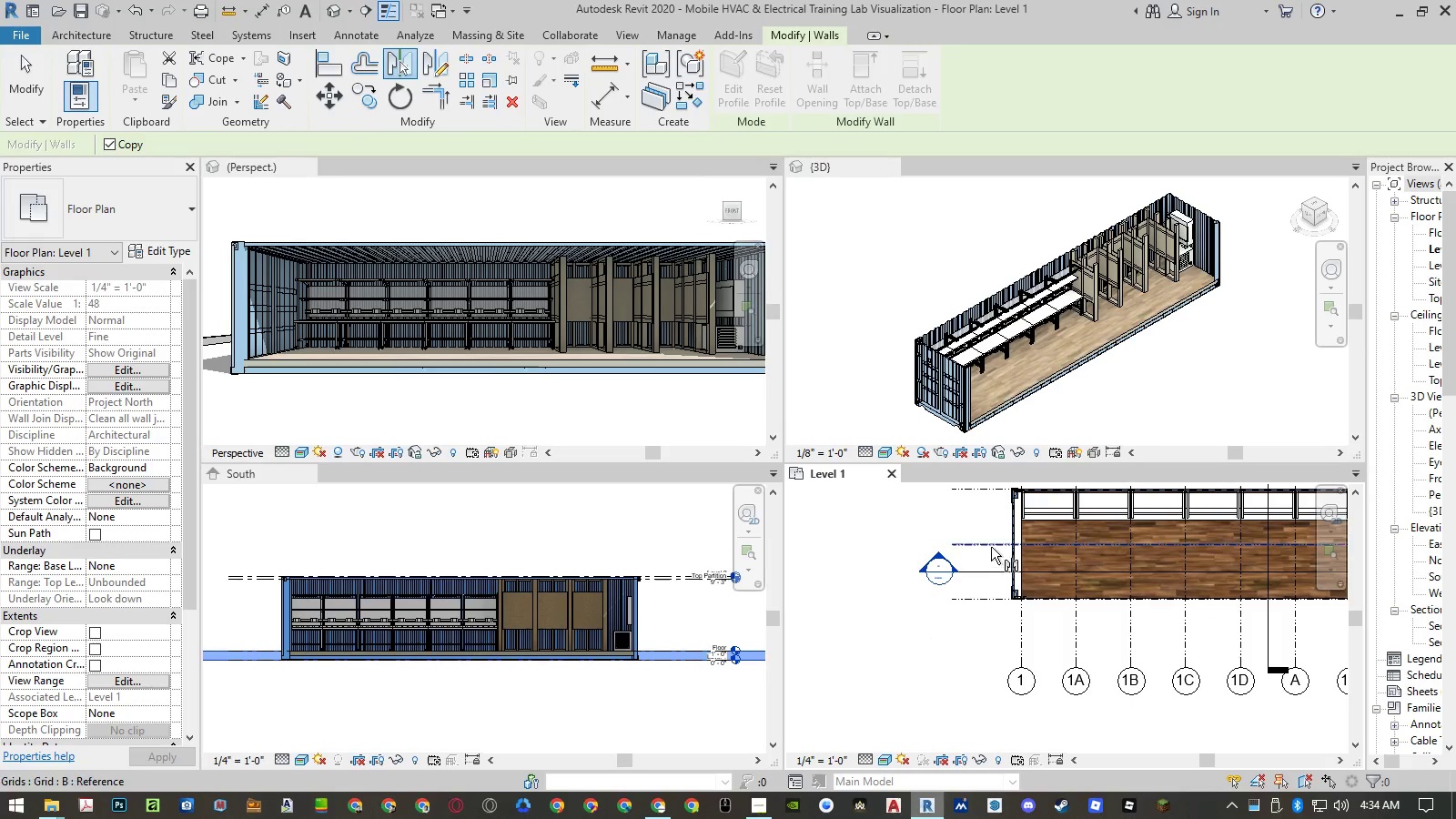 
left_click([991, 546])
 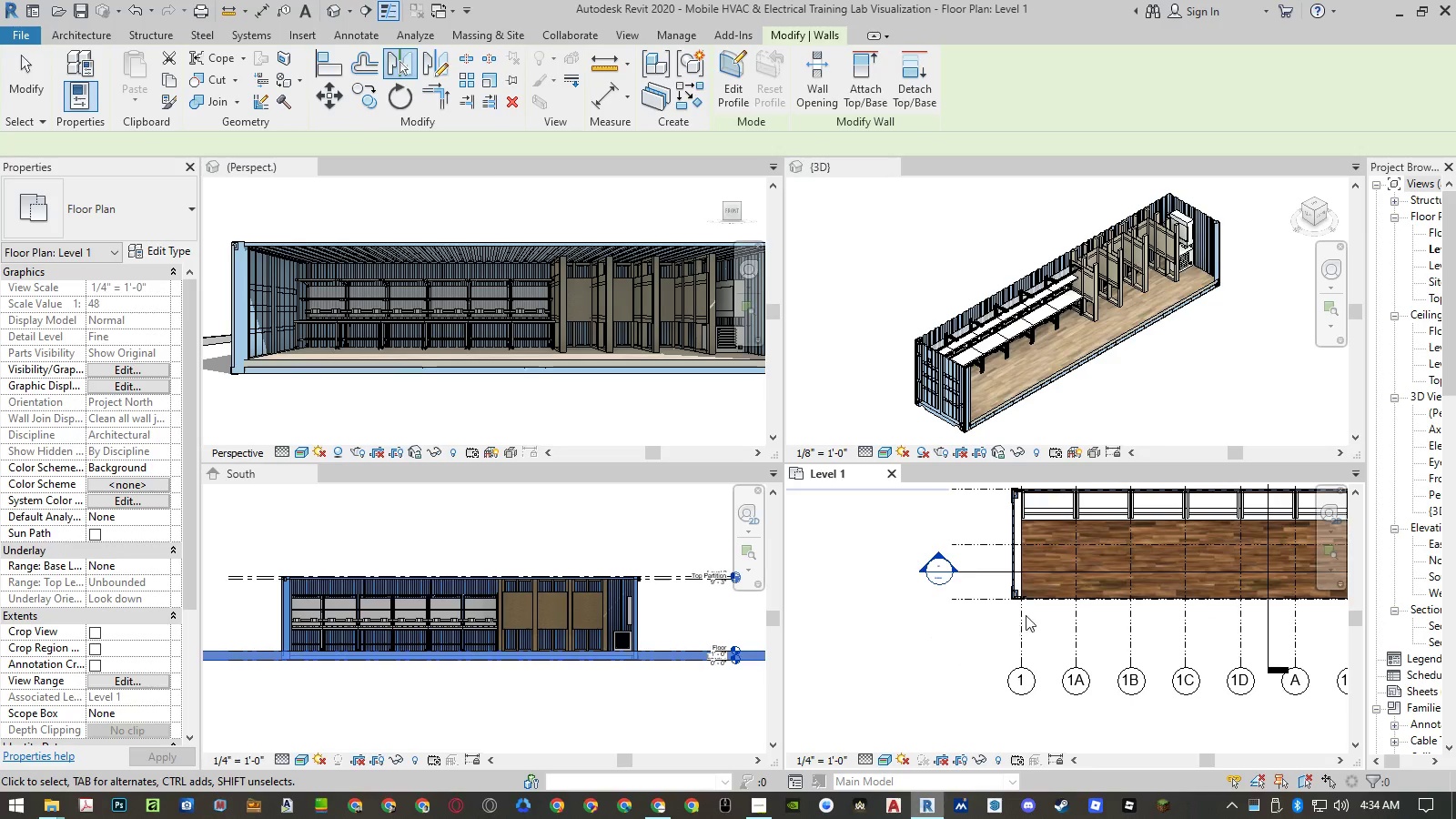 
key(Escape)
 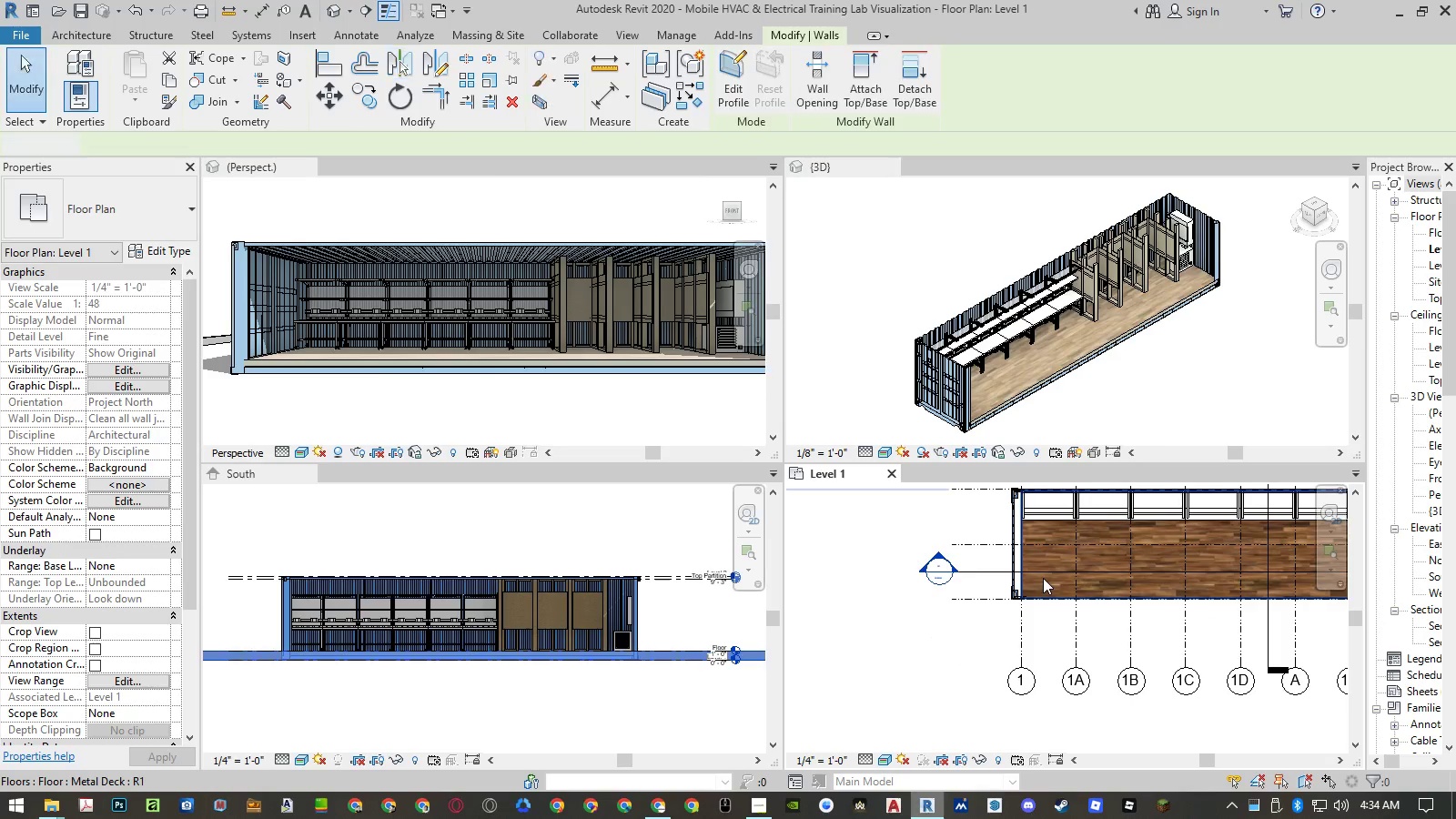 
key(Escape)
 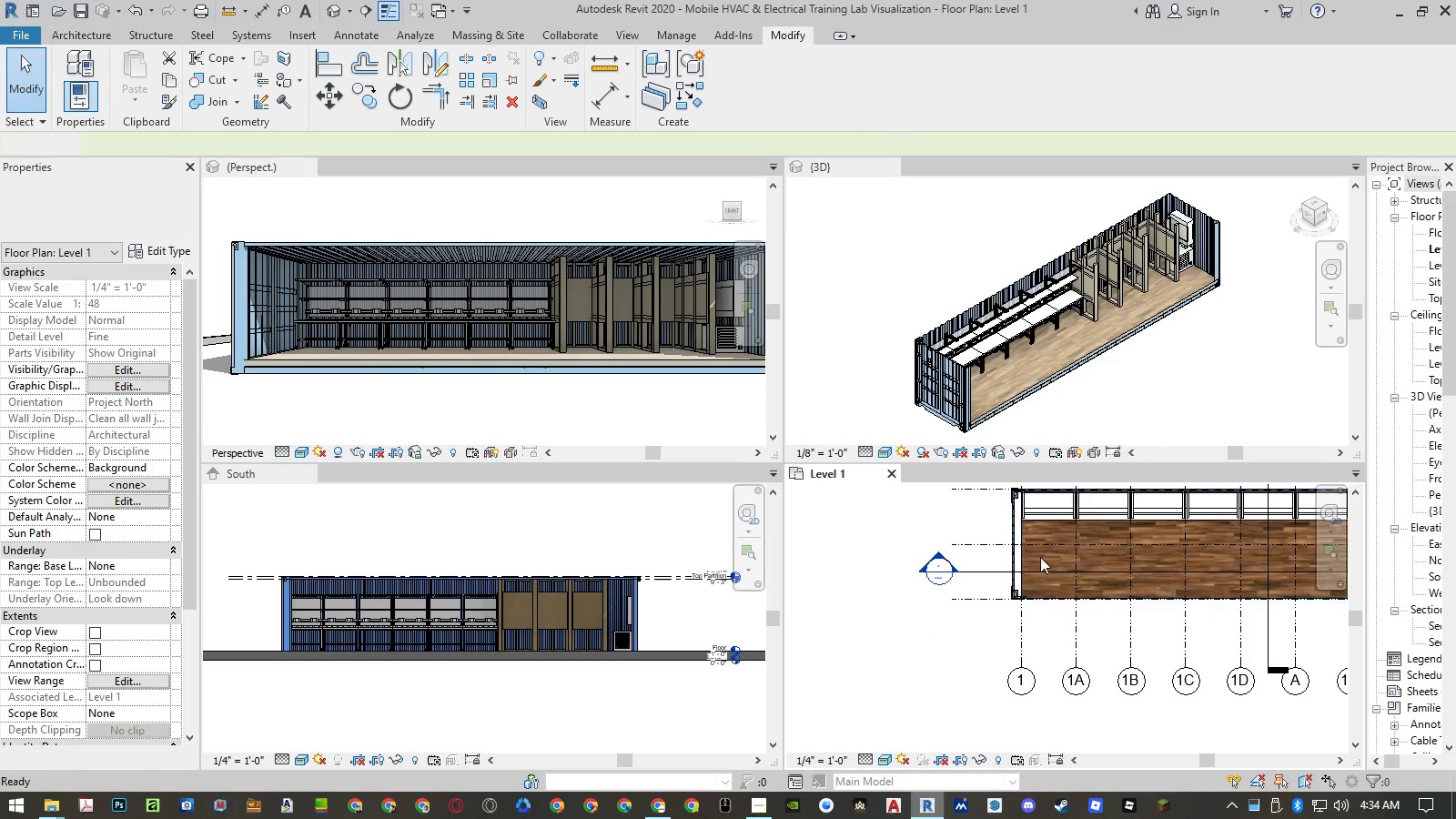 
scroll: coordinate [1013, 581], scroll_direction: down, amount: 7.0
 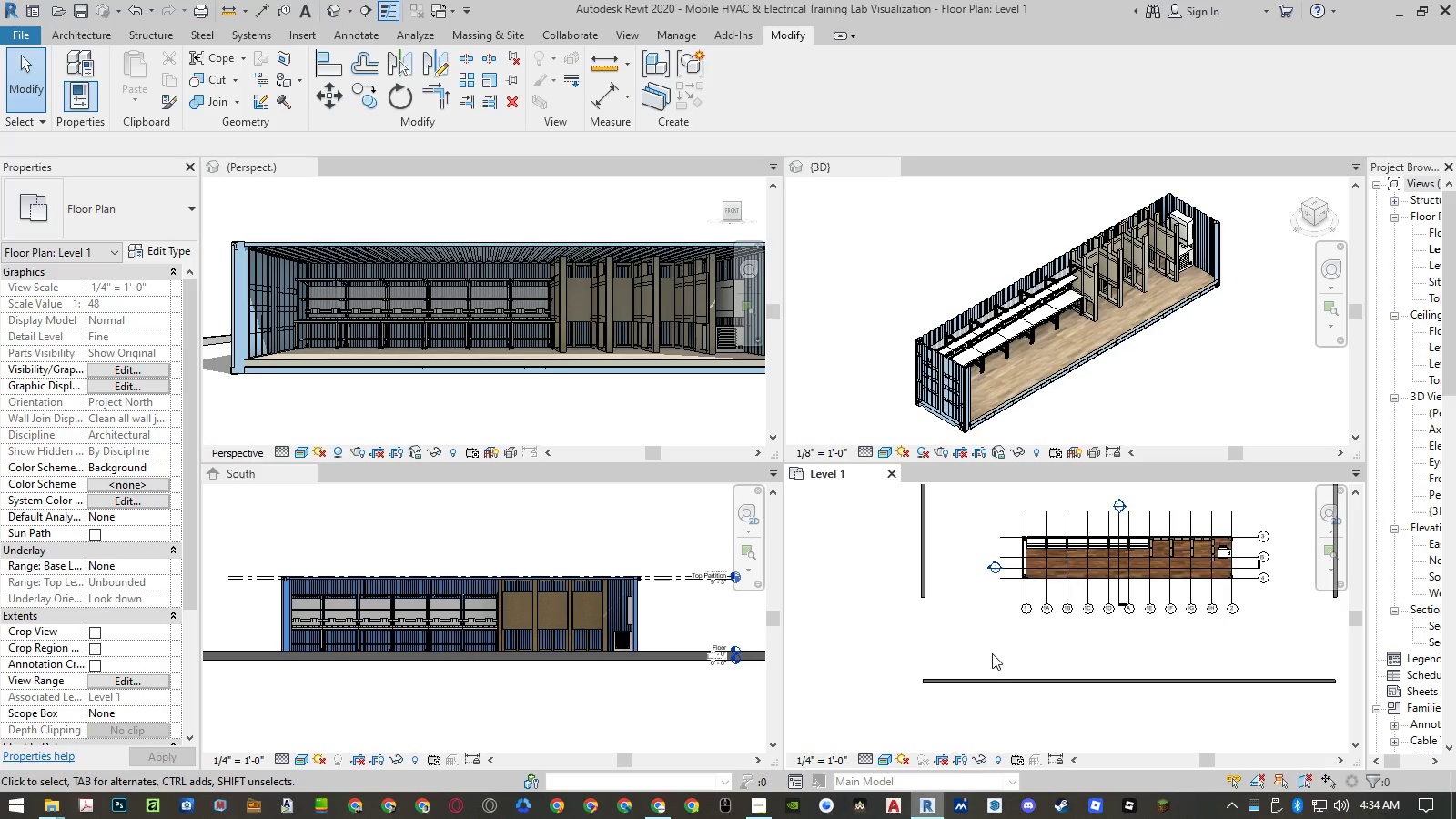 
type(tr)
 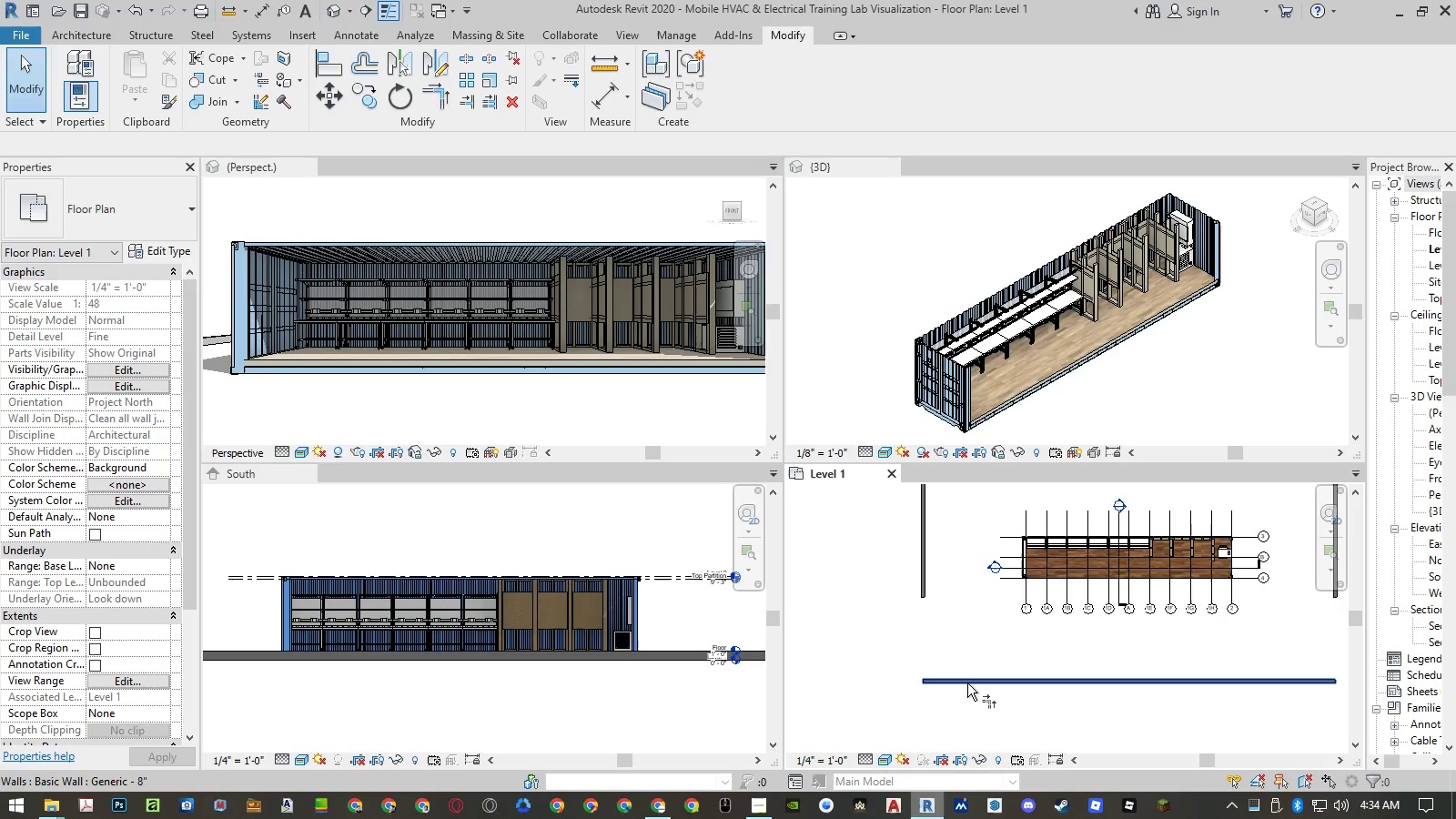 
left_click([967, 683])
 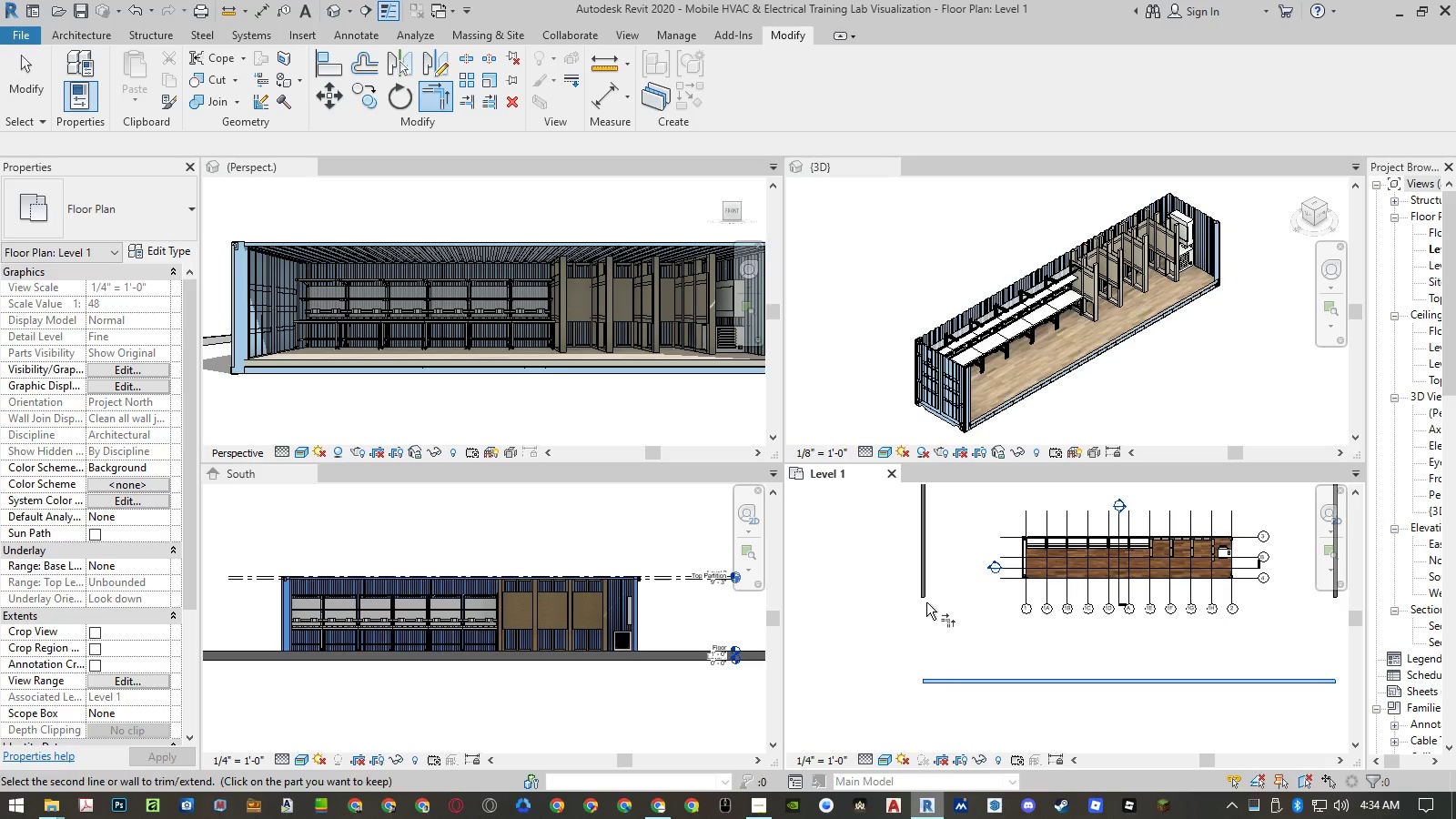 
left_click([925, 586])
 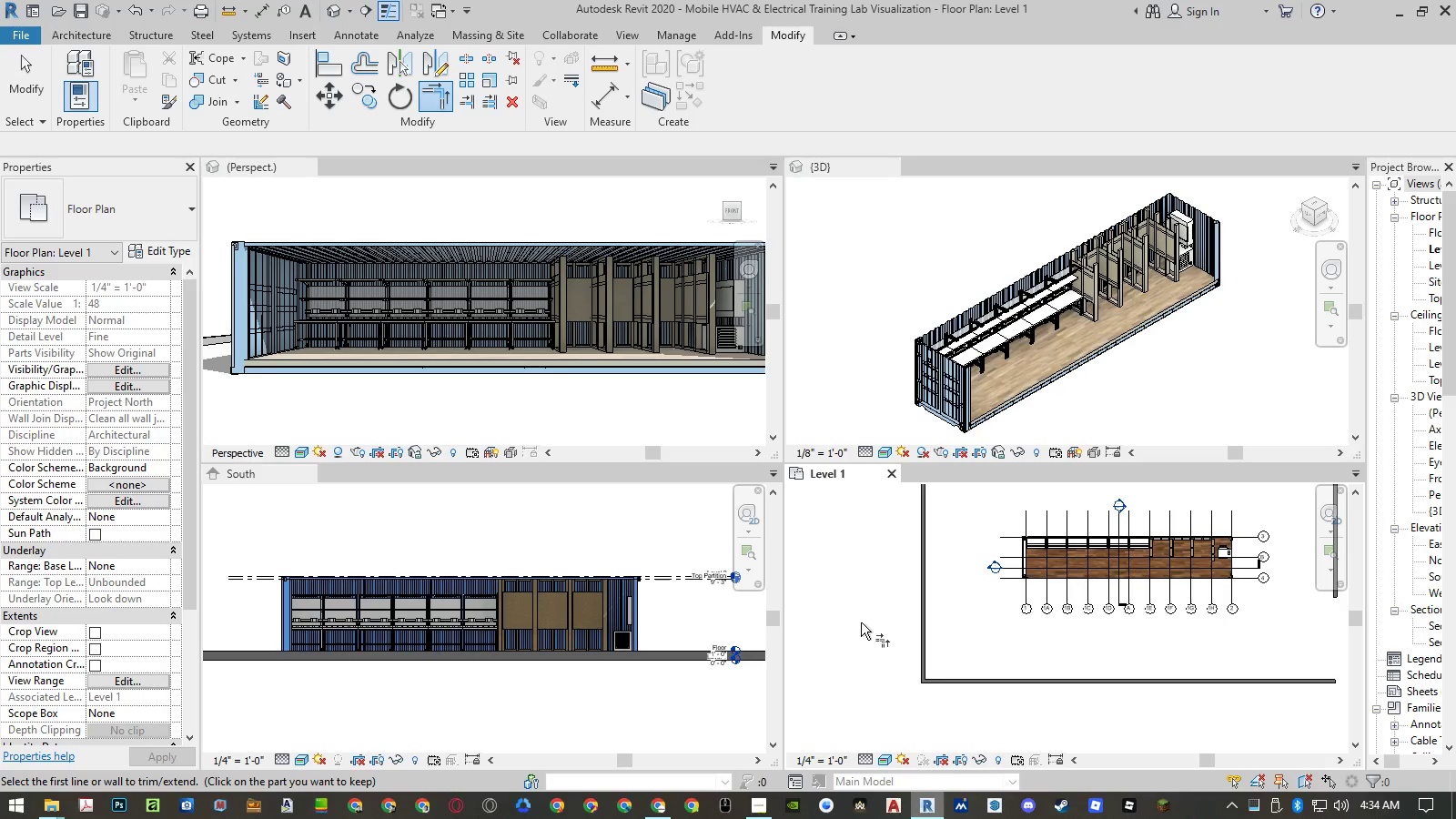 
scroll: coordinate [861, 622], scroll_direction: down, amount: 2.0
 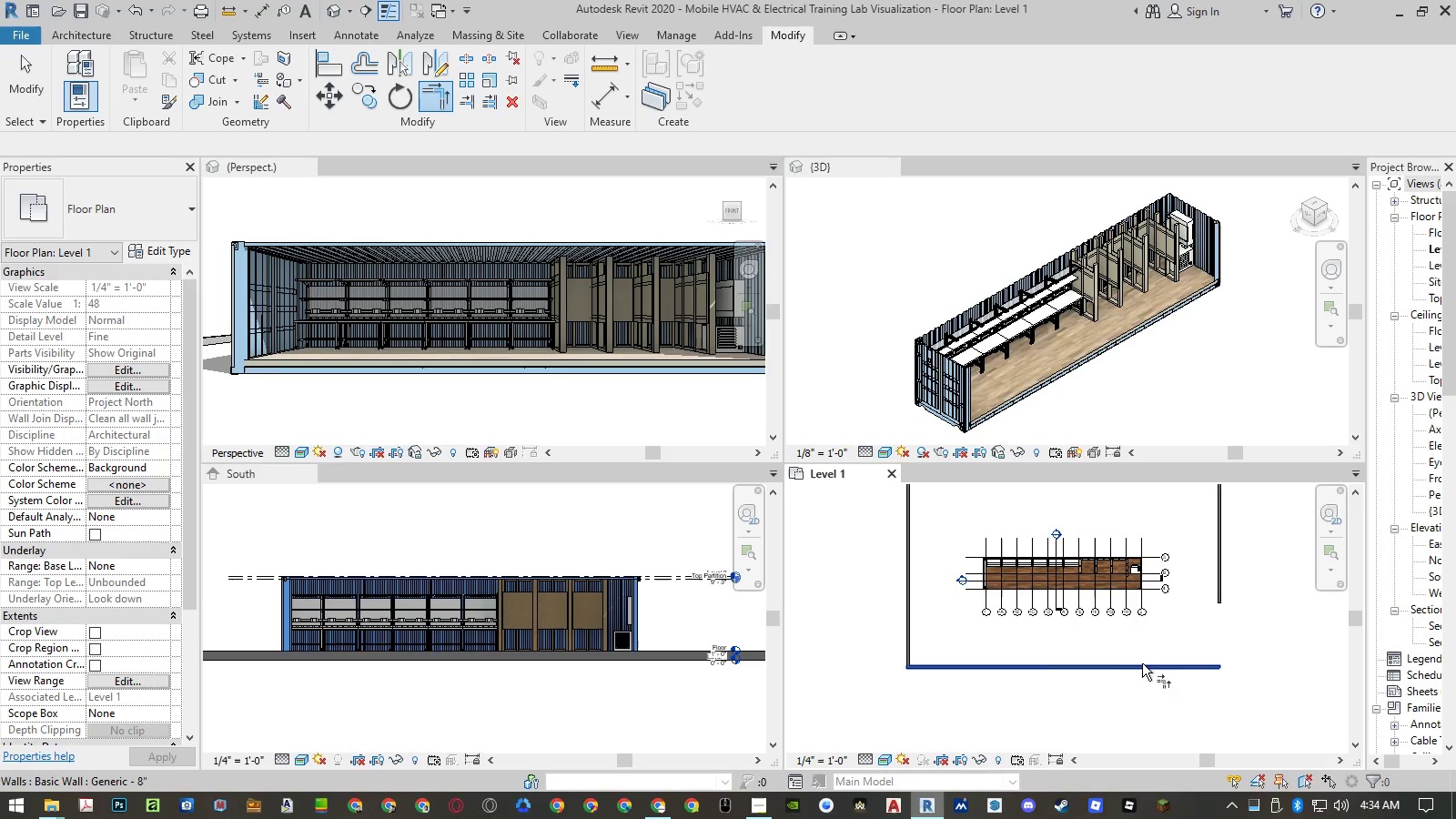 
left_click([1158, 664])
 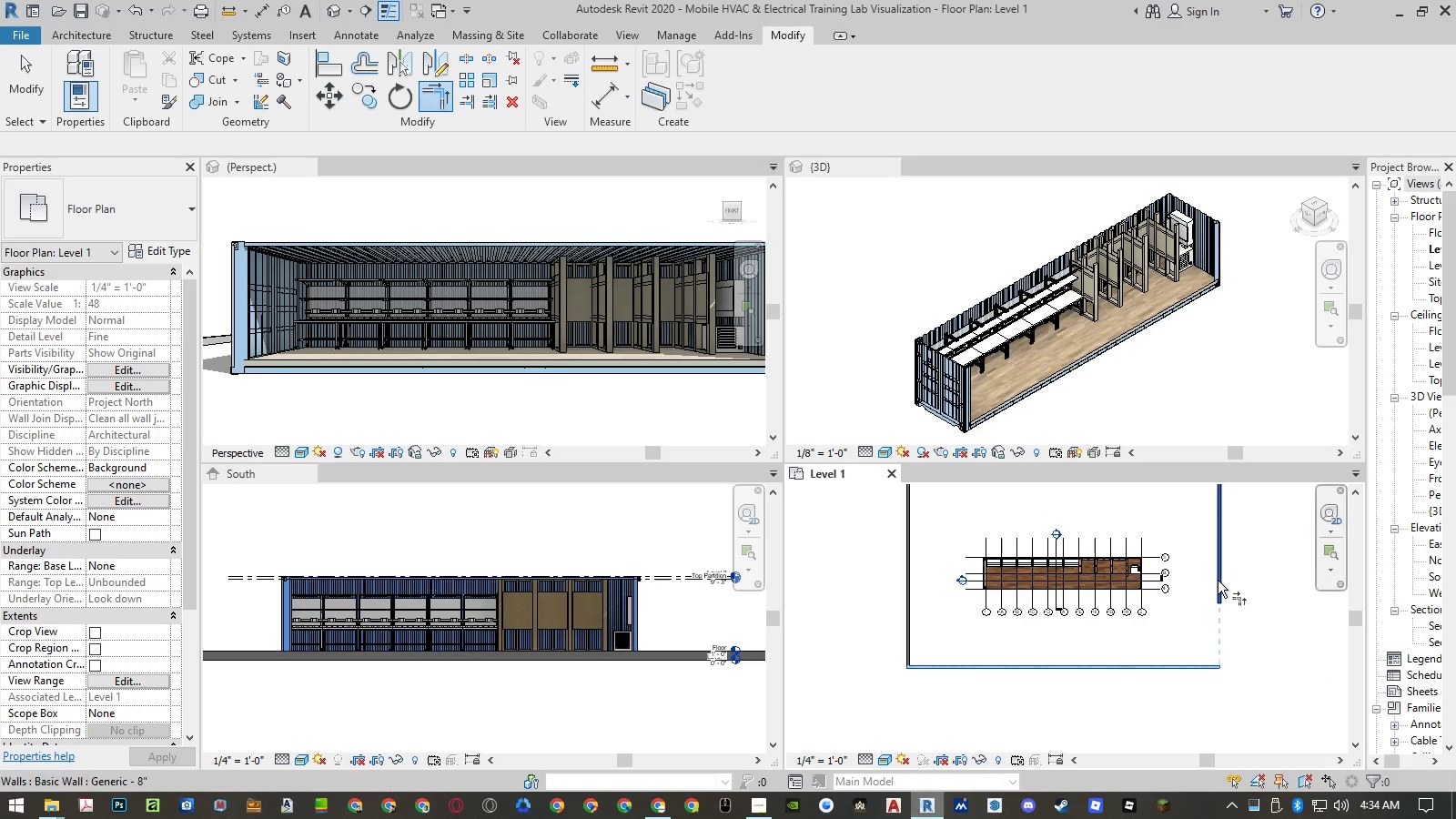 
left_click([1219, 580])
 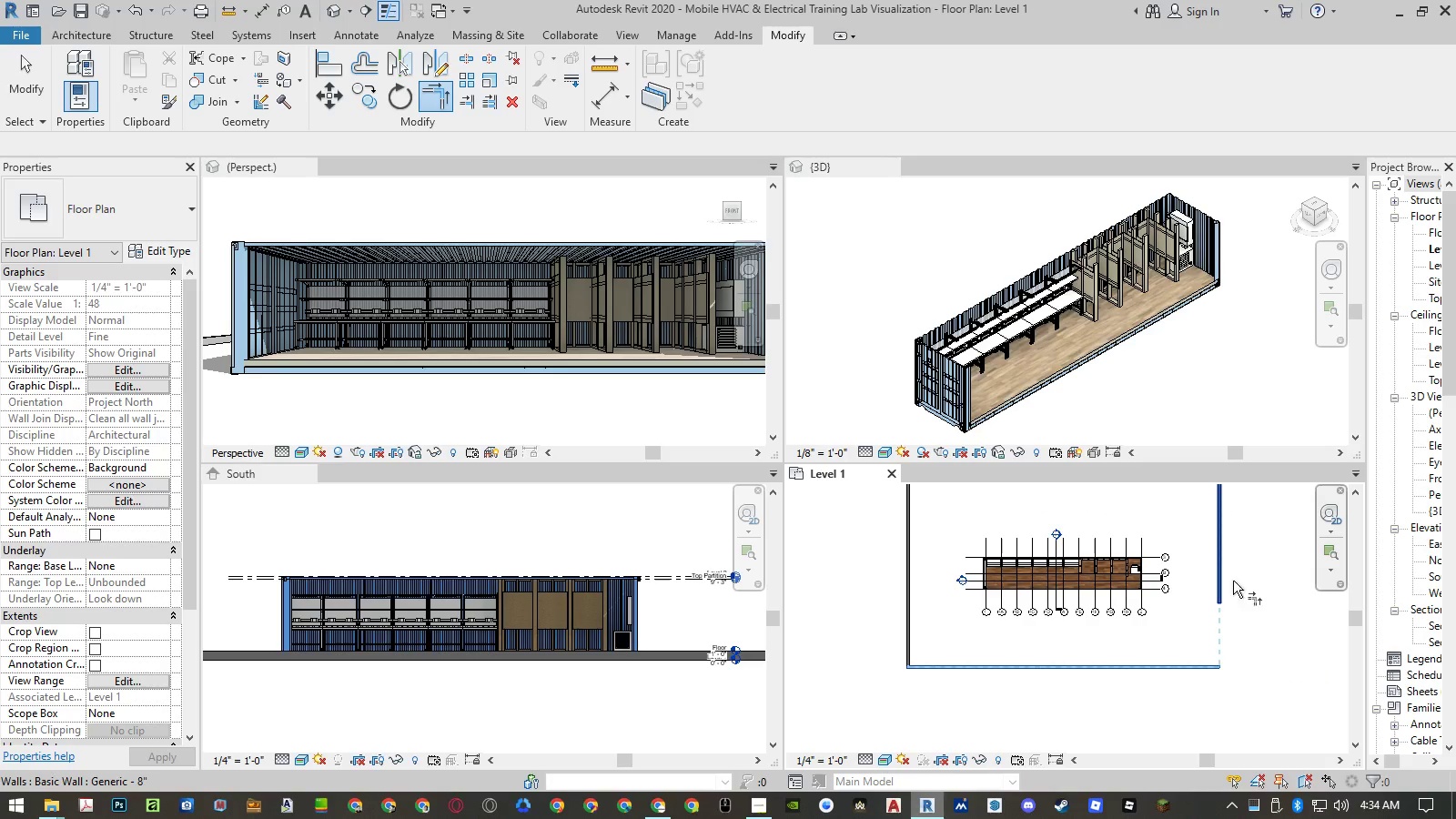 
key(Escape)
 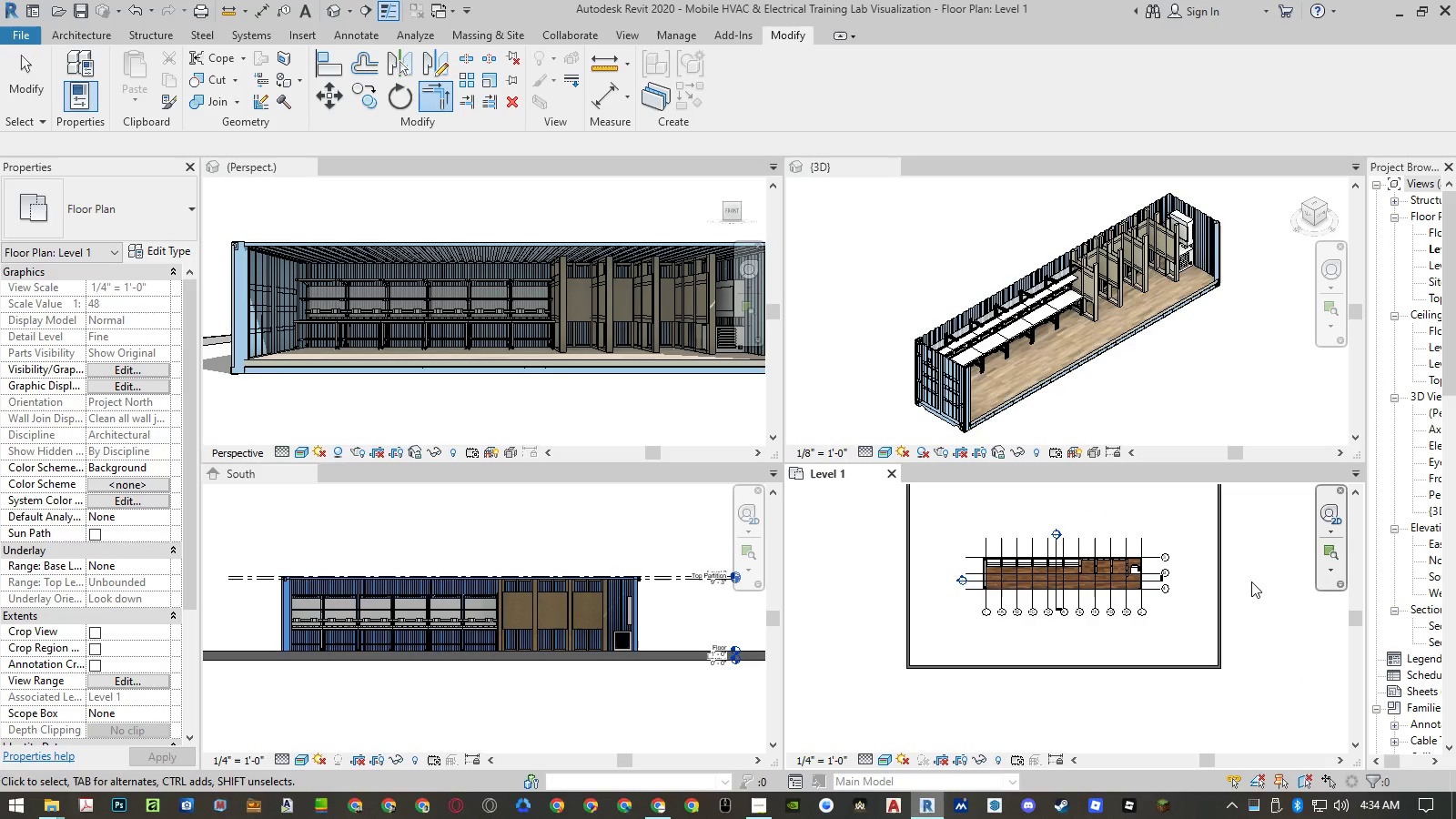 
key(Escape)
 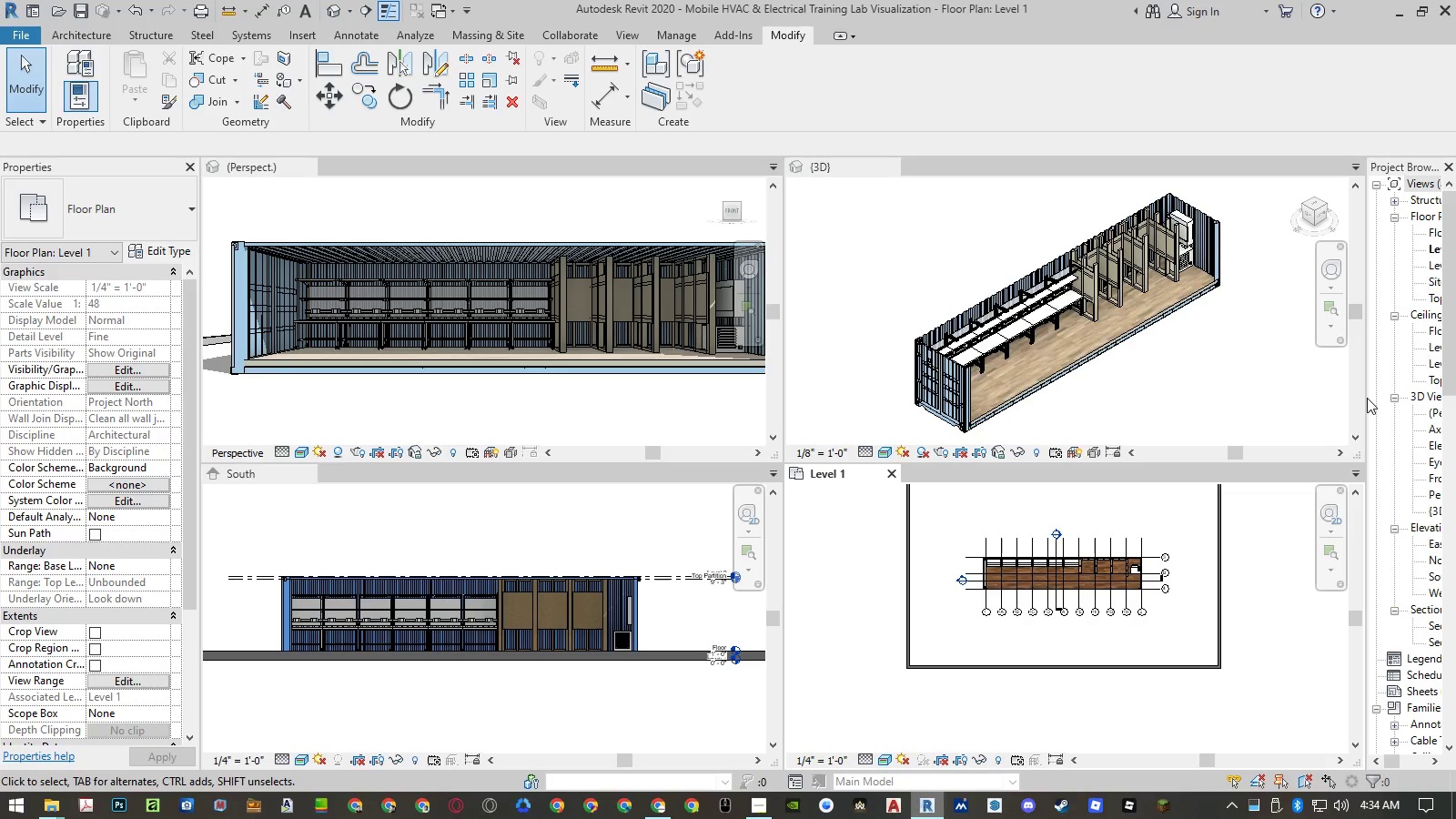 
left_click_drag(start_coordinate=[1365, 398], to_coordinate=[1278, 402])
 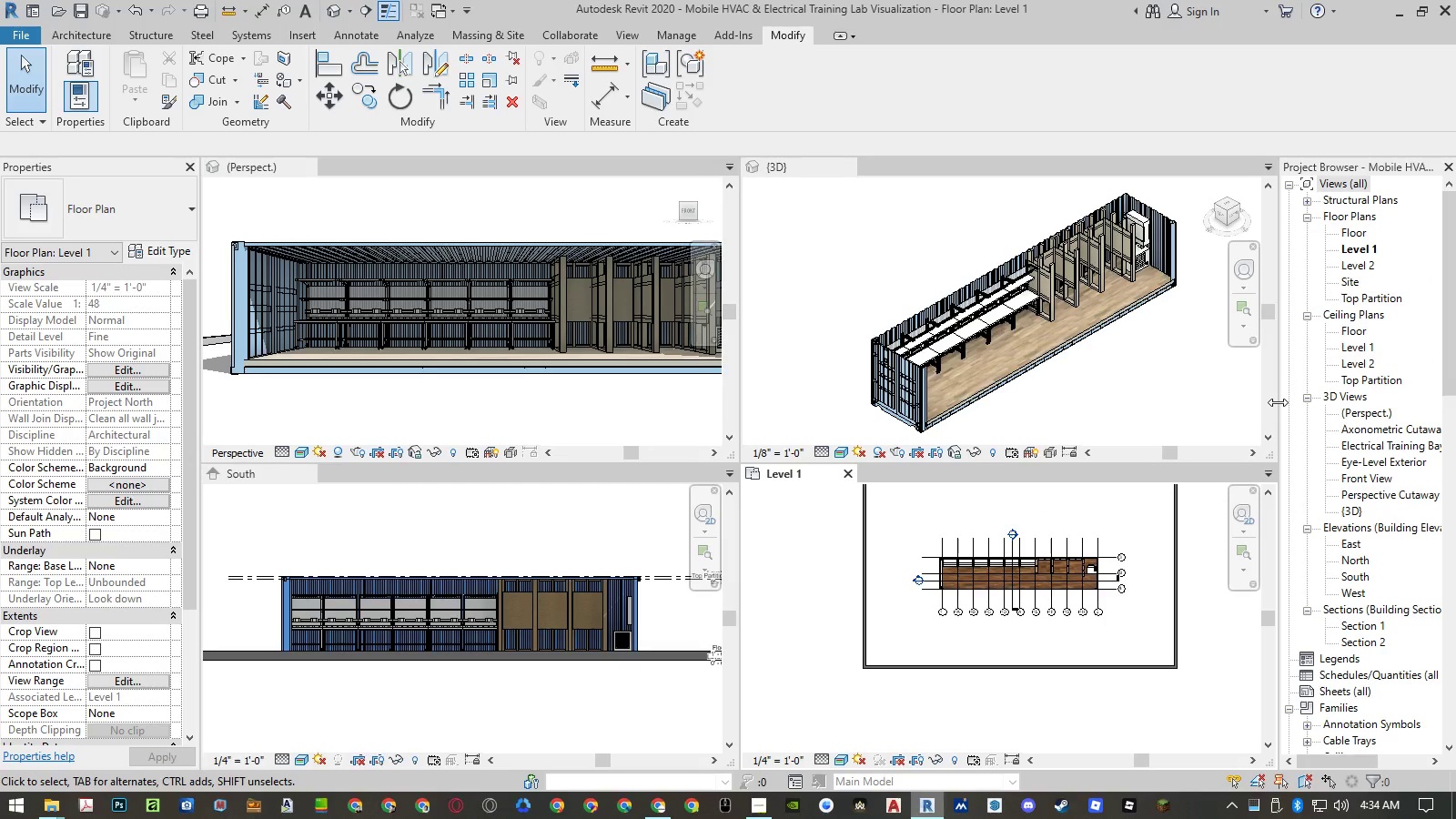 
left_click_drag(start_coordinate=[1278, 402], to_coordinate=[1240, 403])
 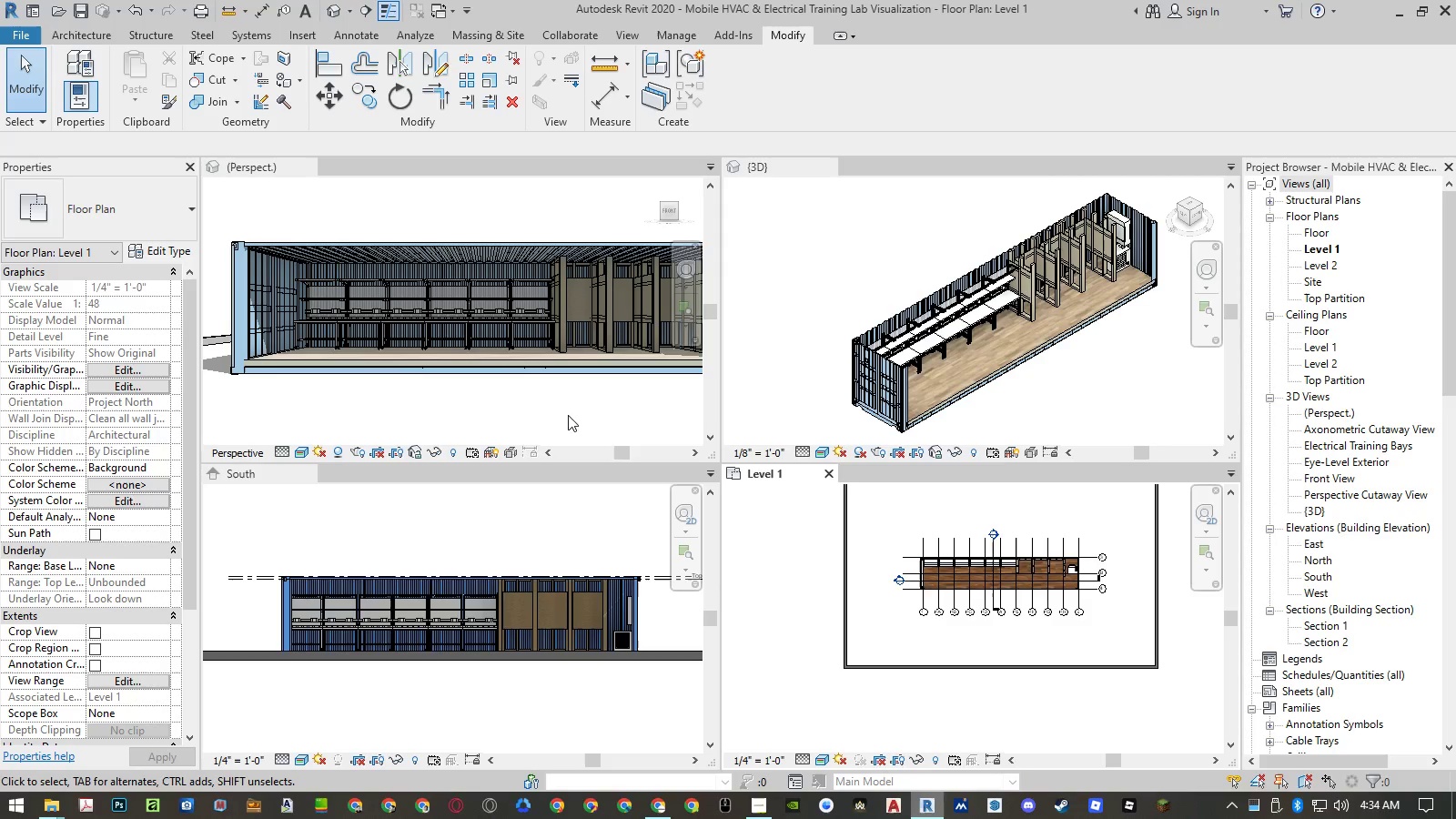 
left_click_drag(start_coordinate=[561, 398], to_coordinate=[522, 239])
 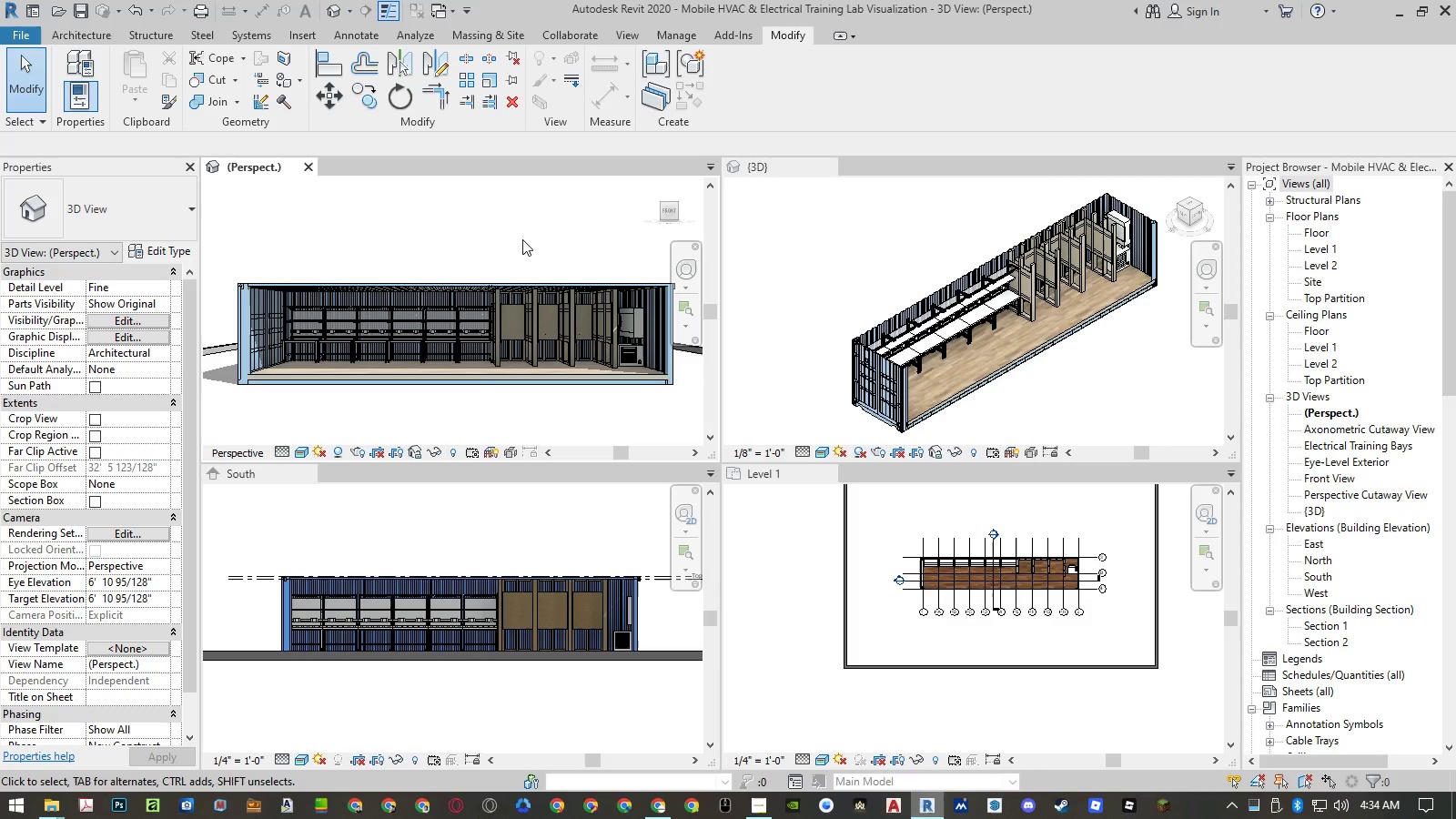 
double_click([558, 400])
 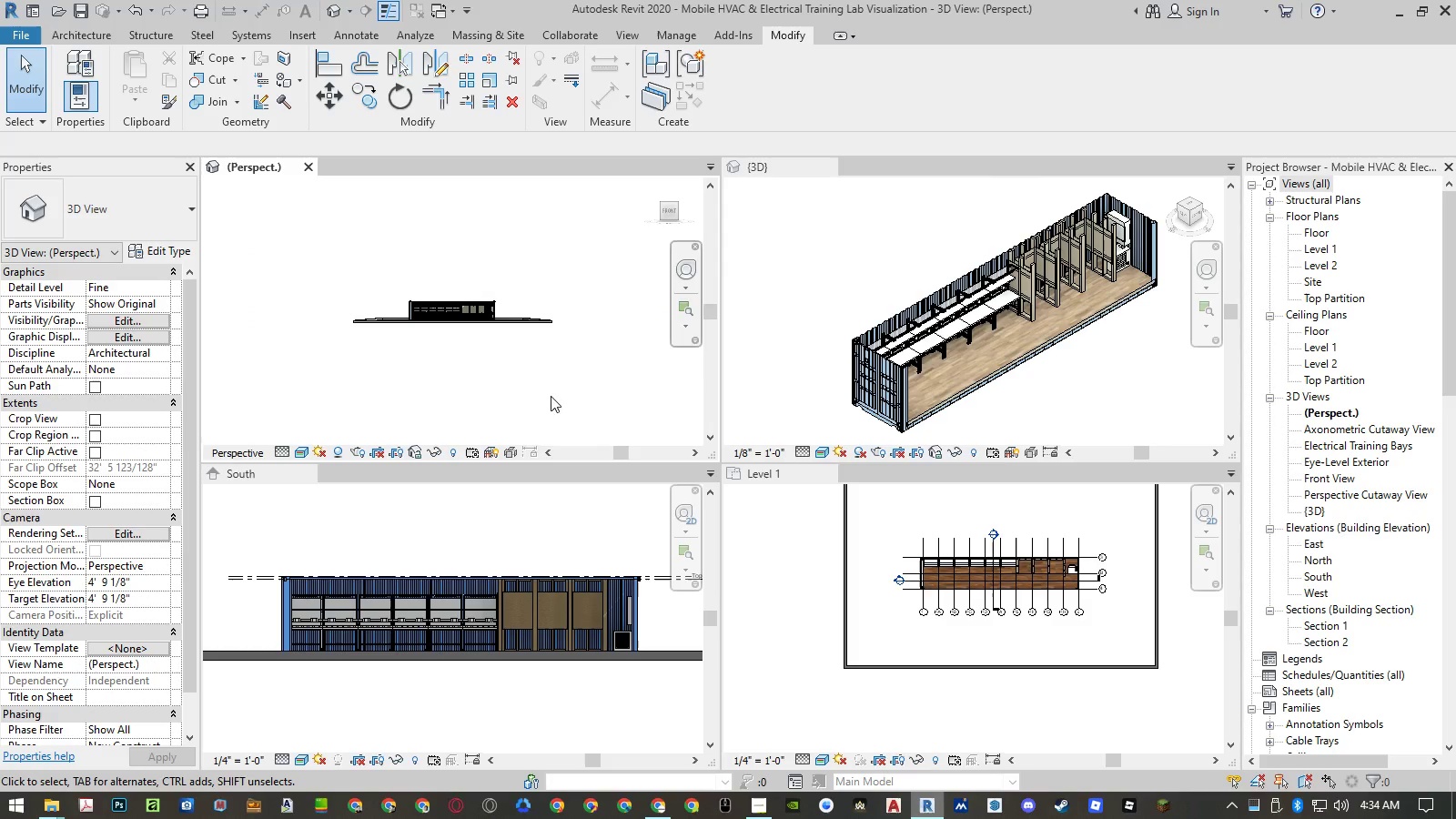 
scroll: coordinate [507, 298], scroll_direction: up, amount: 18.0
 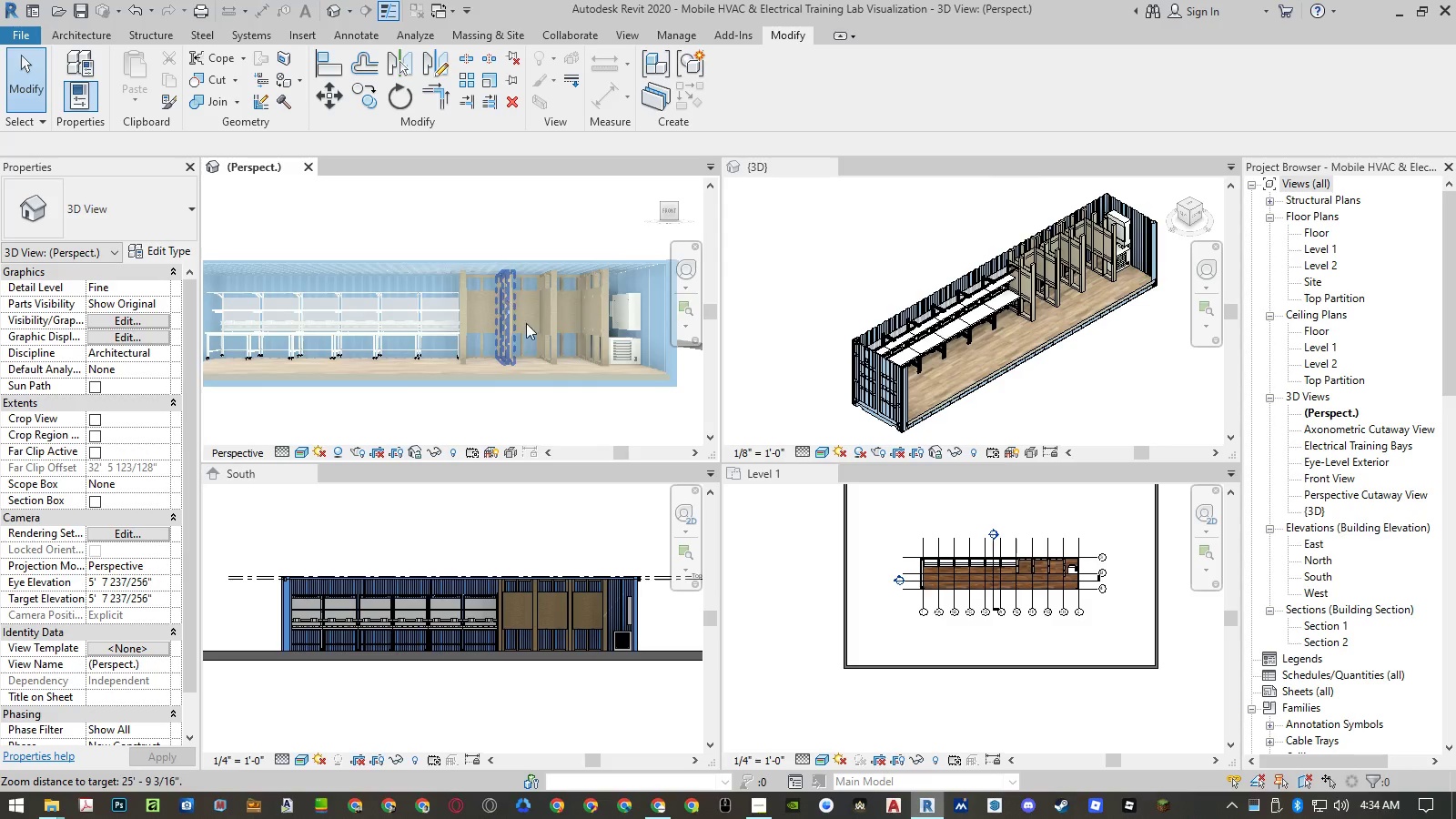 
scroll: coordinate [601, 370], scroll_direction: down, amount: 6.0
 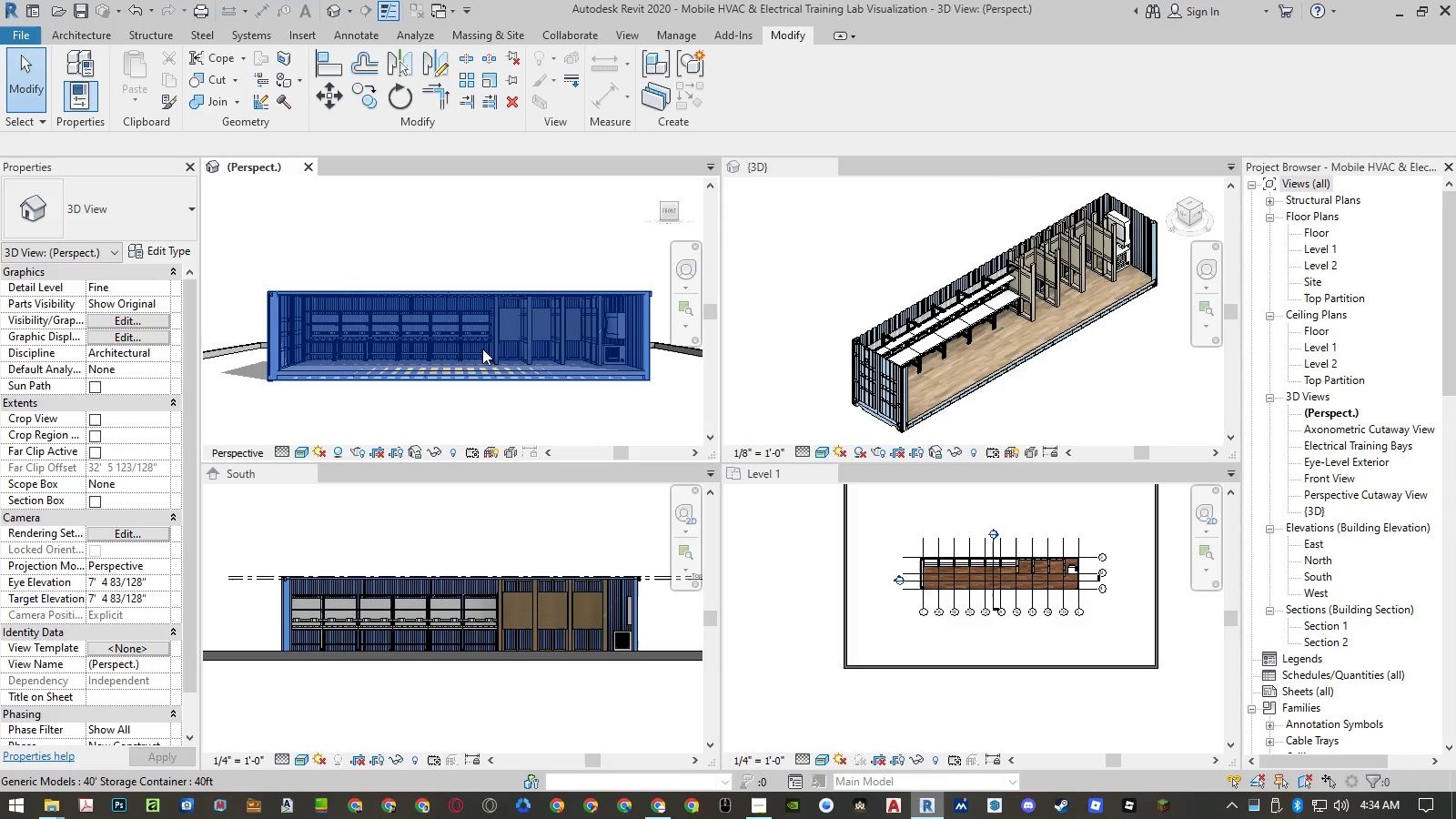 
scroll: coordinate [482, 349], scroll_direction: up, amount: 1.0
 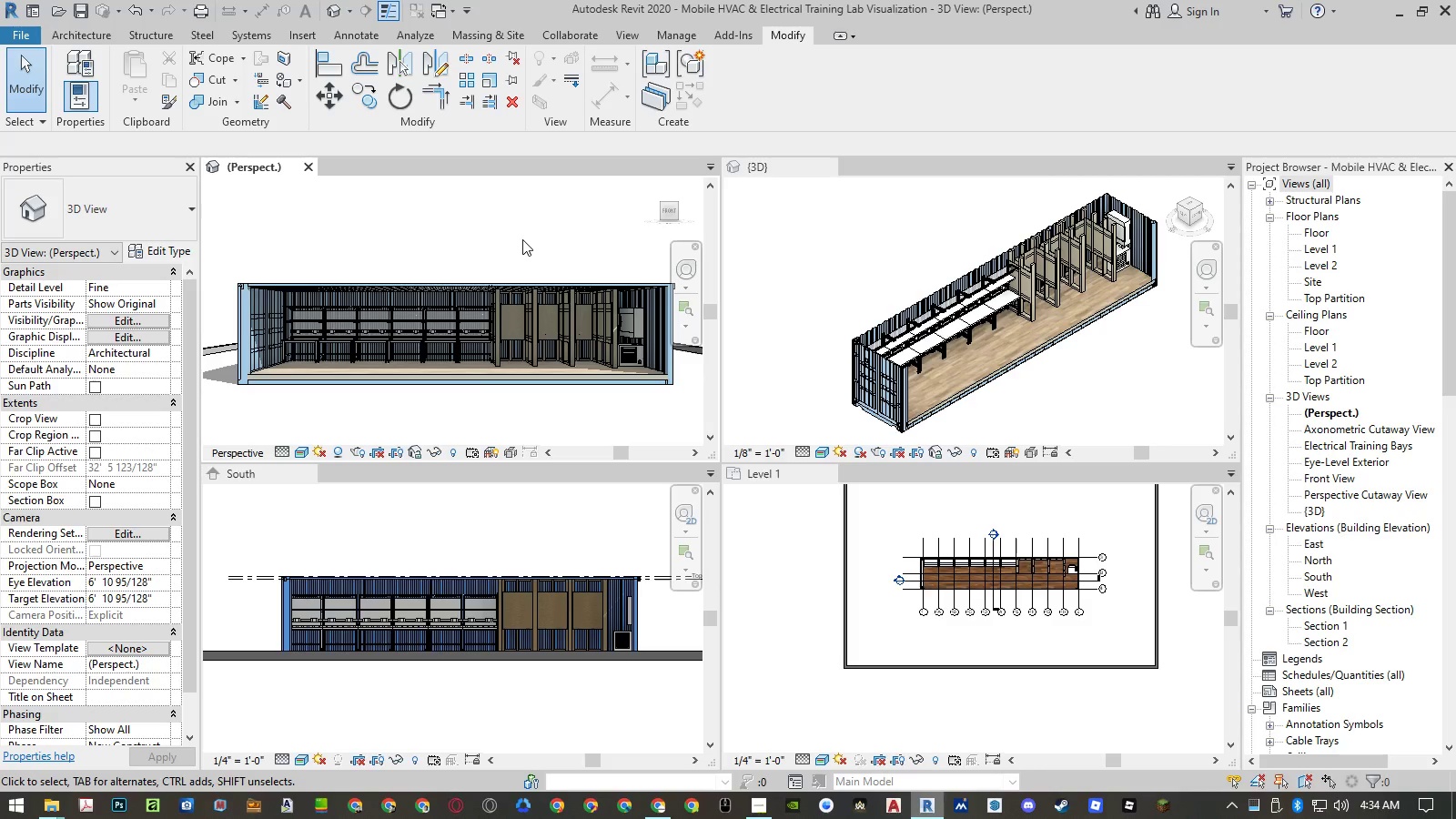 
left_click([522, 239])
 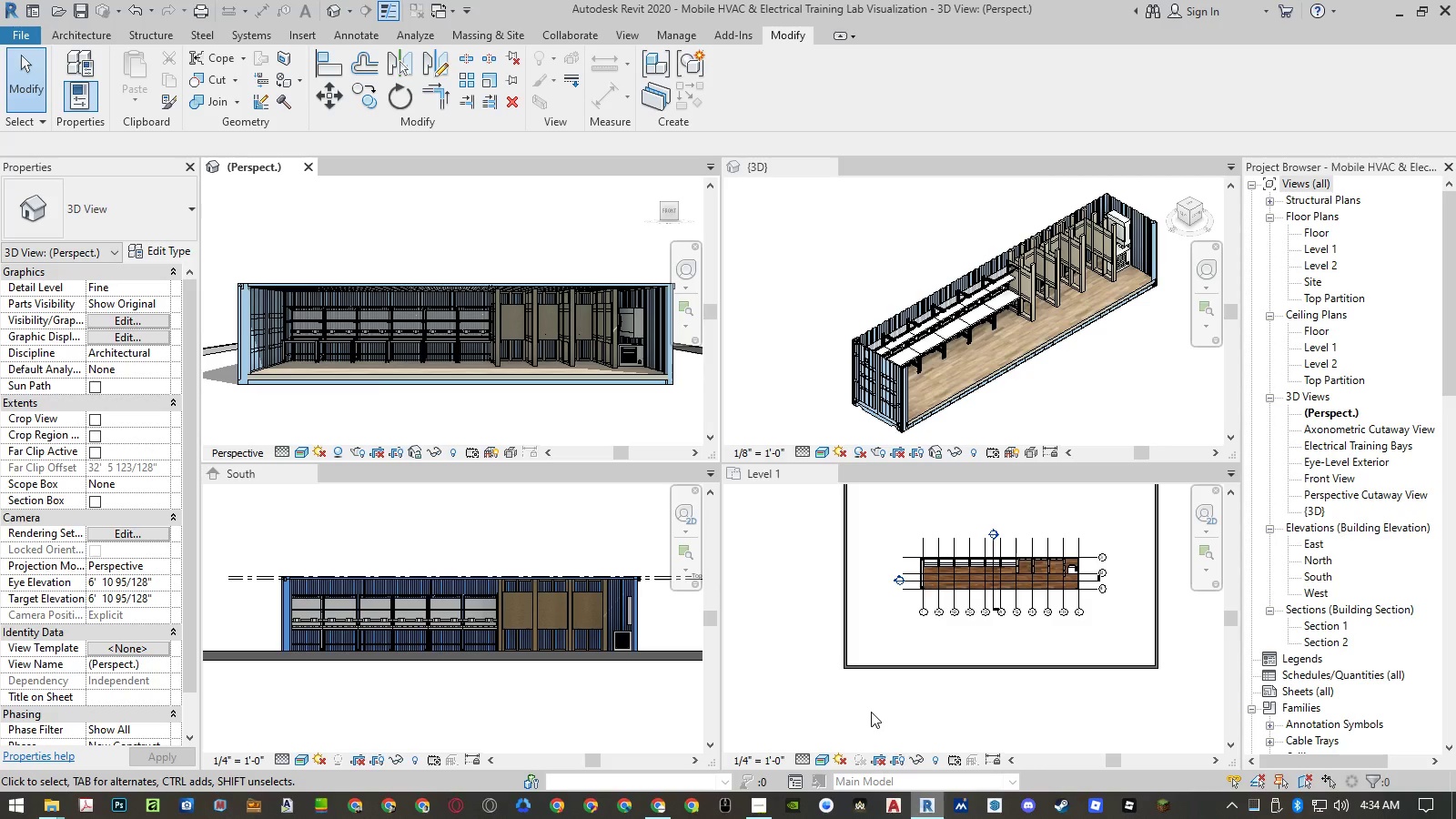 
wait(5.05)
 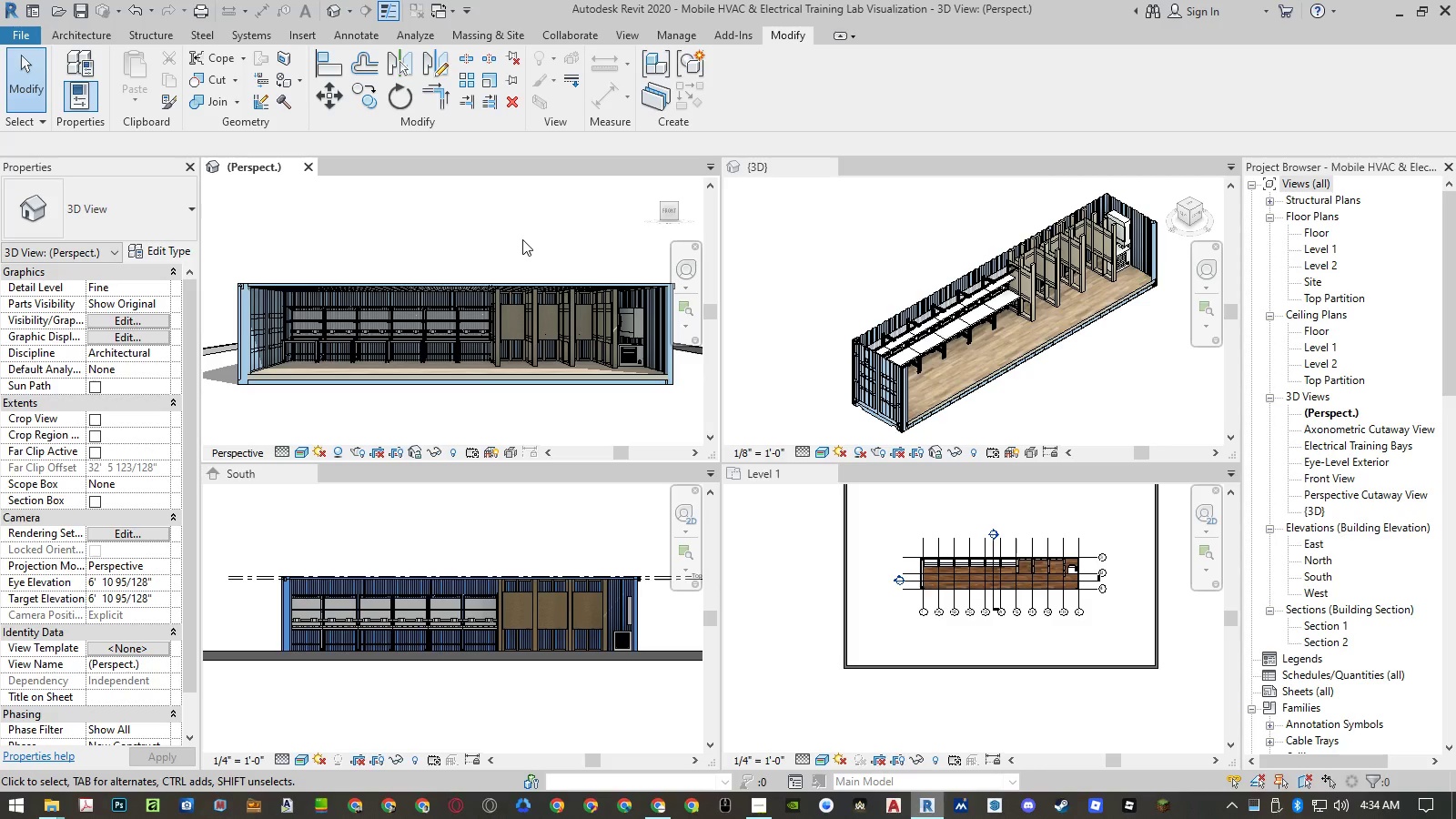 
left_click_drag(start_coordinate=[869, 607], to_coordinate=[420, 64])
 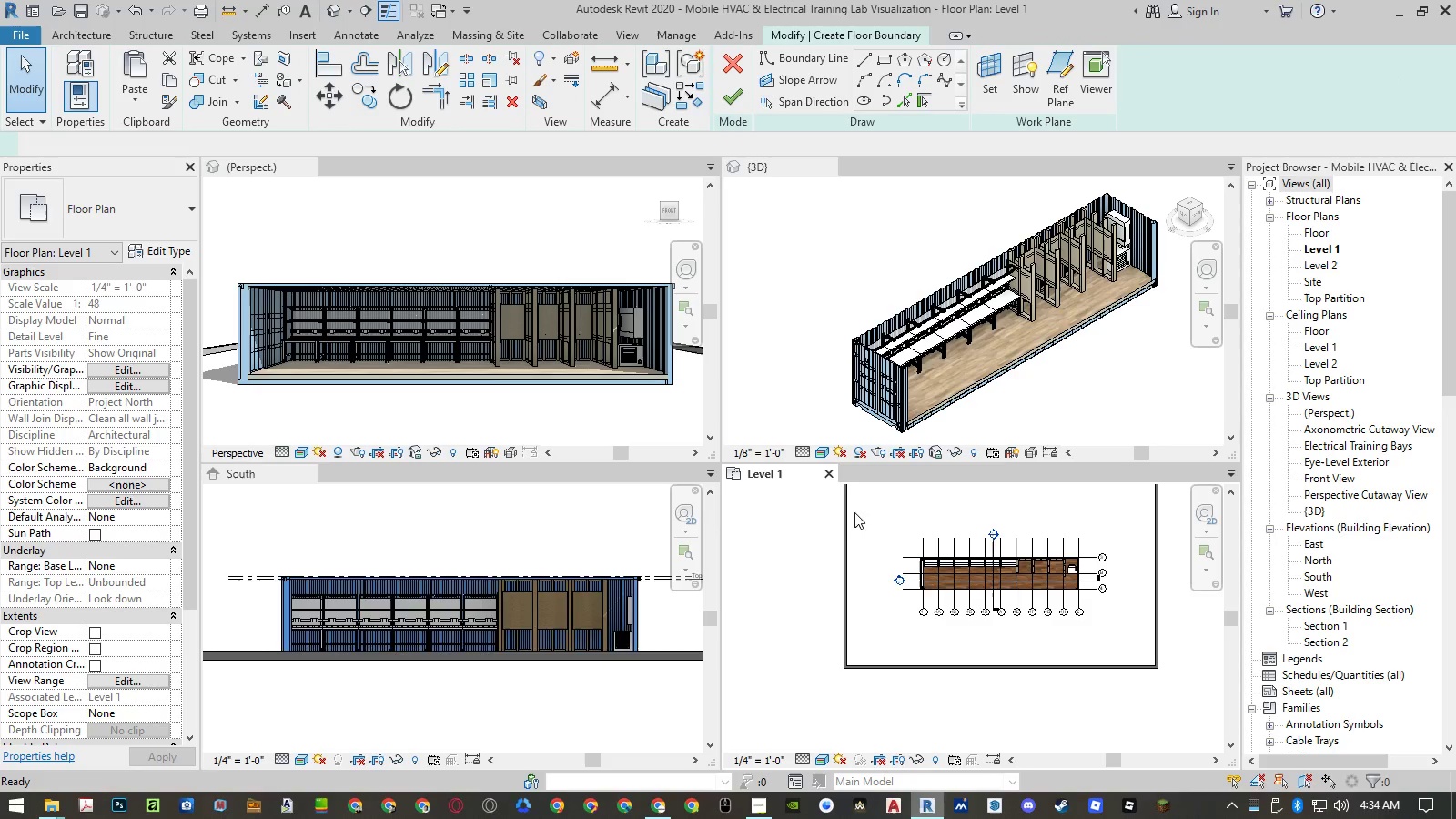 
left_click([420, 64])
 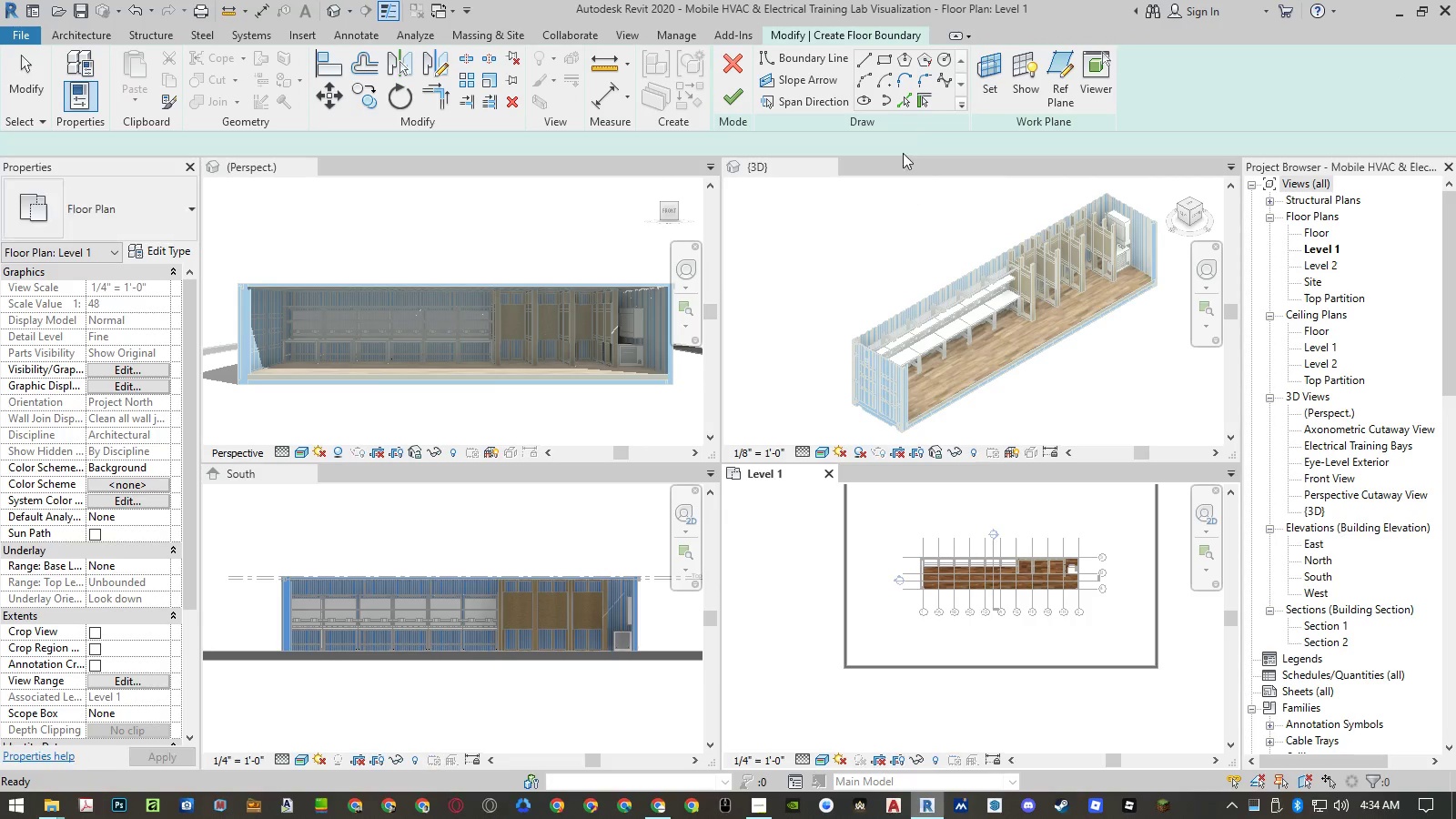 
left_click([922, 99])
 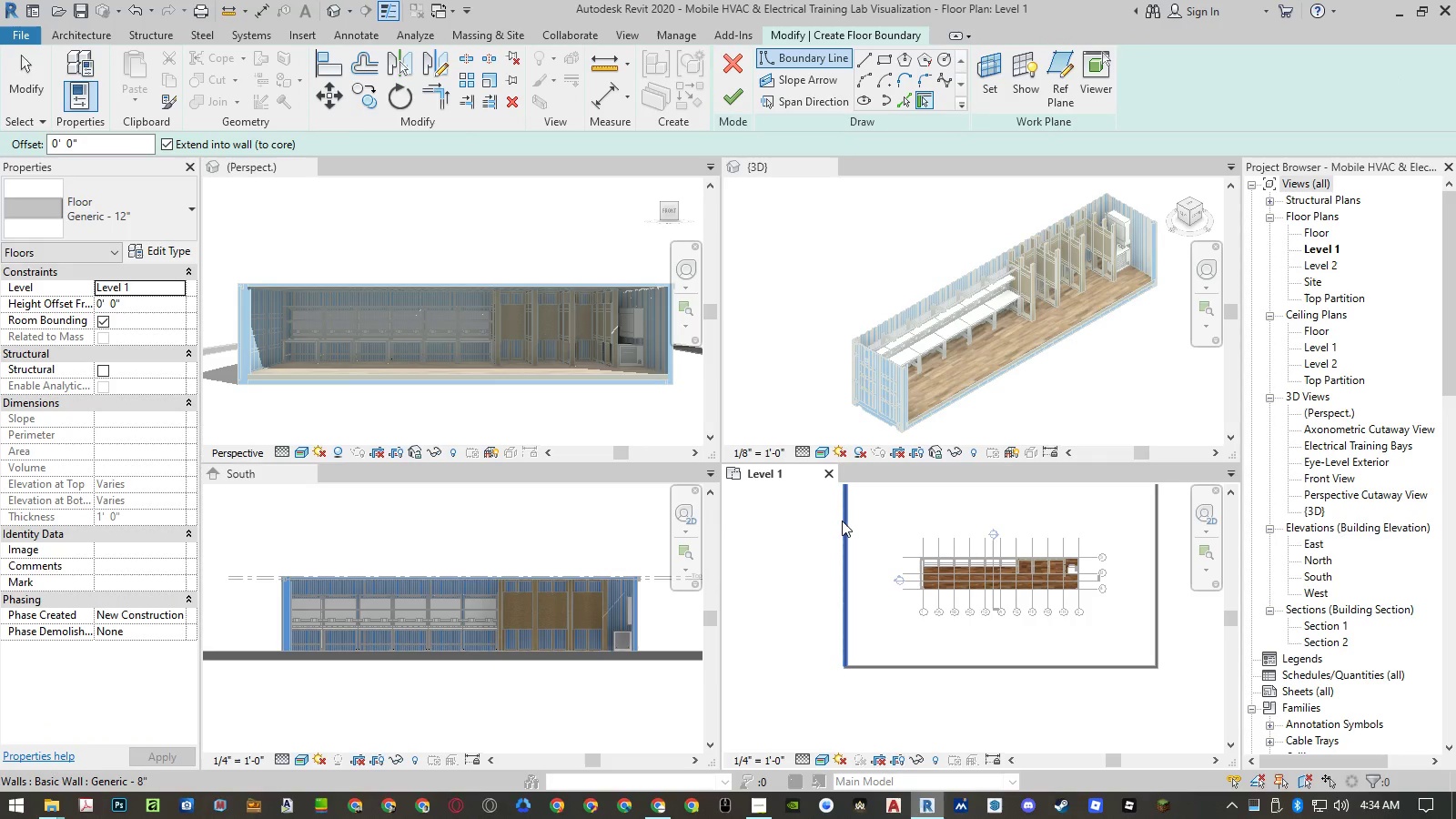 
left_click([844, 527])
 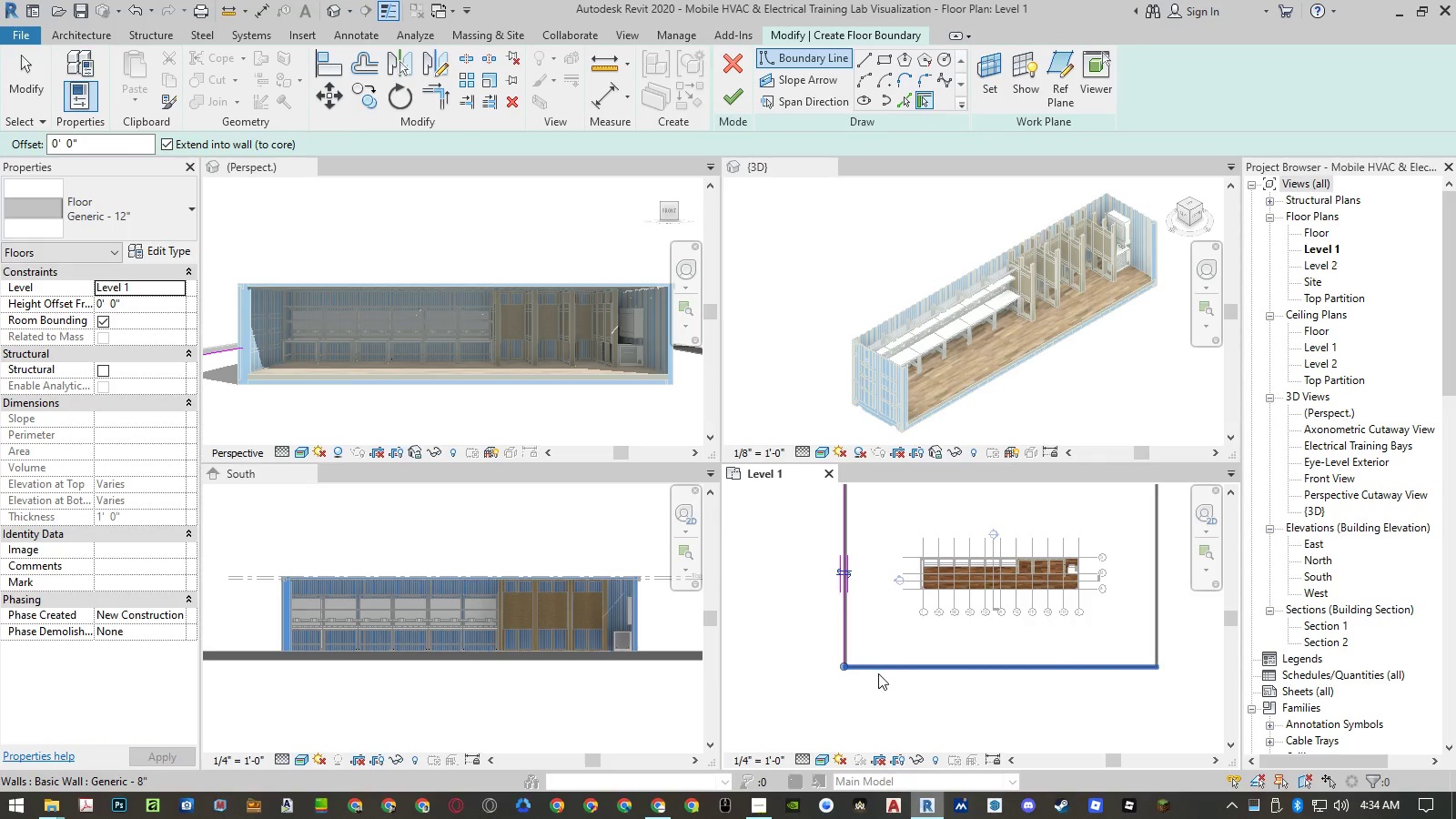 
left_click([878, 673])
 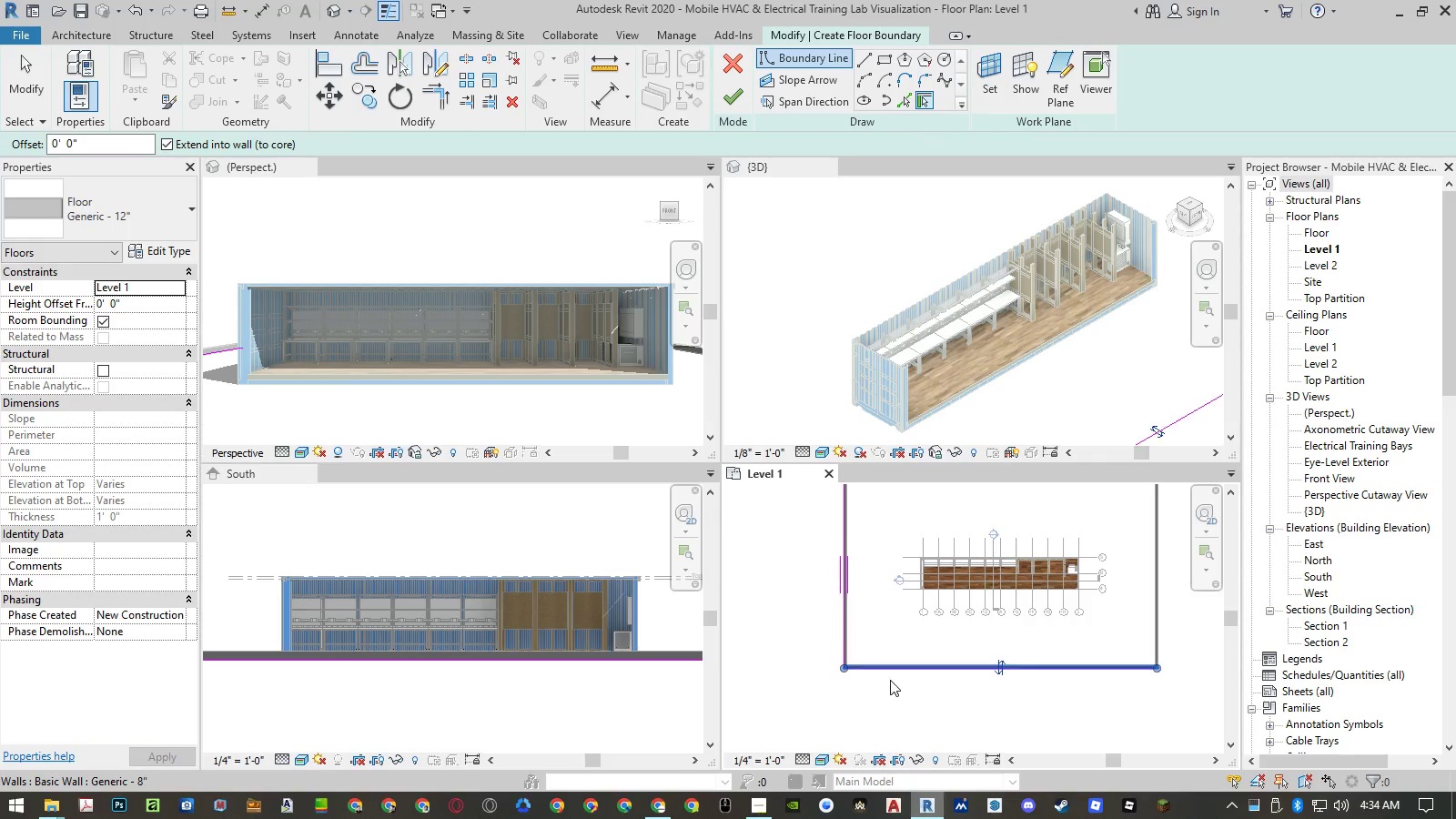 
scroll: coordinate [900, 685], scroll_direction: down, amount: 2.0
 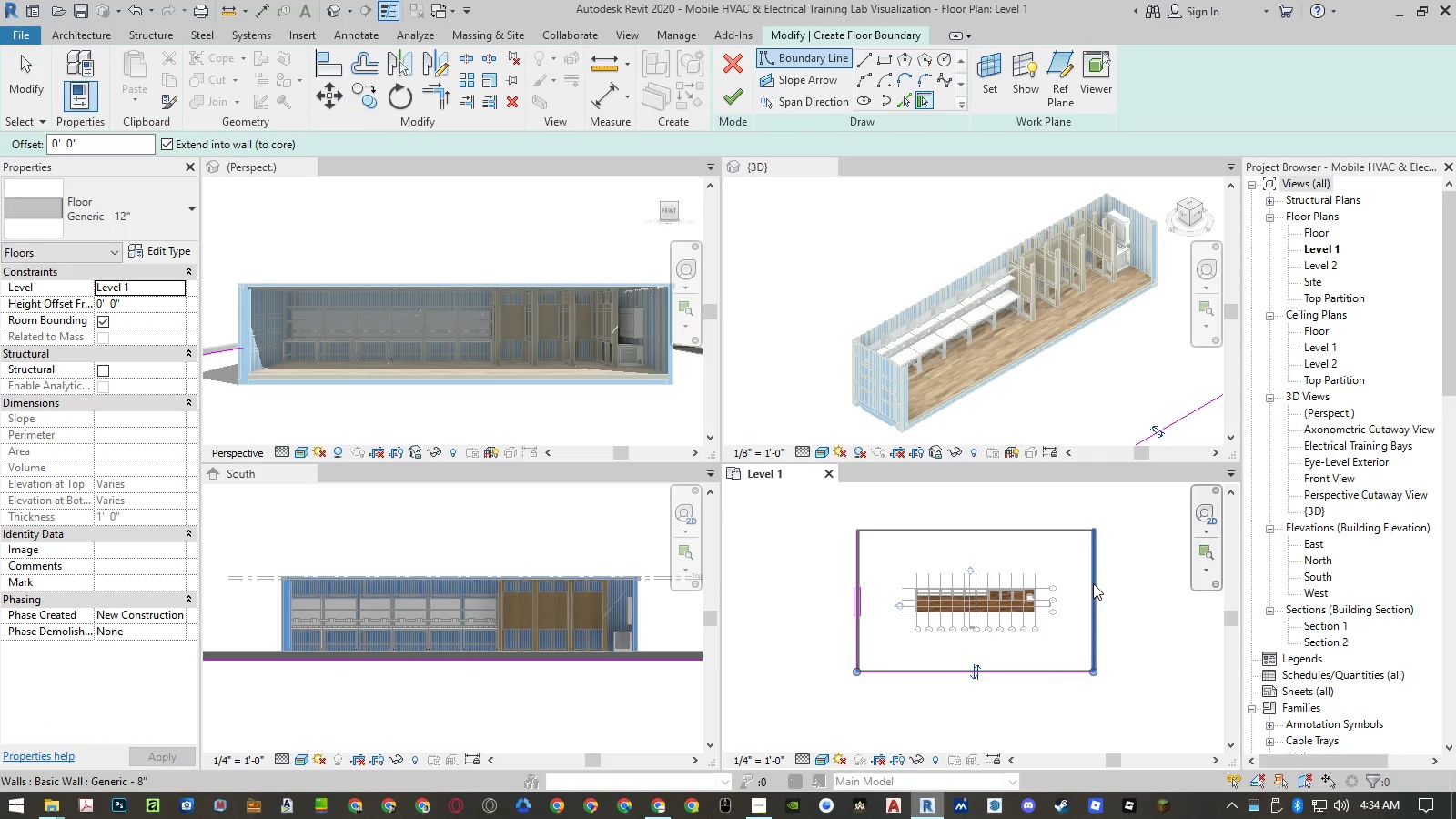 
left_click([1093, 583])
 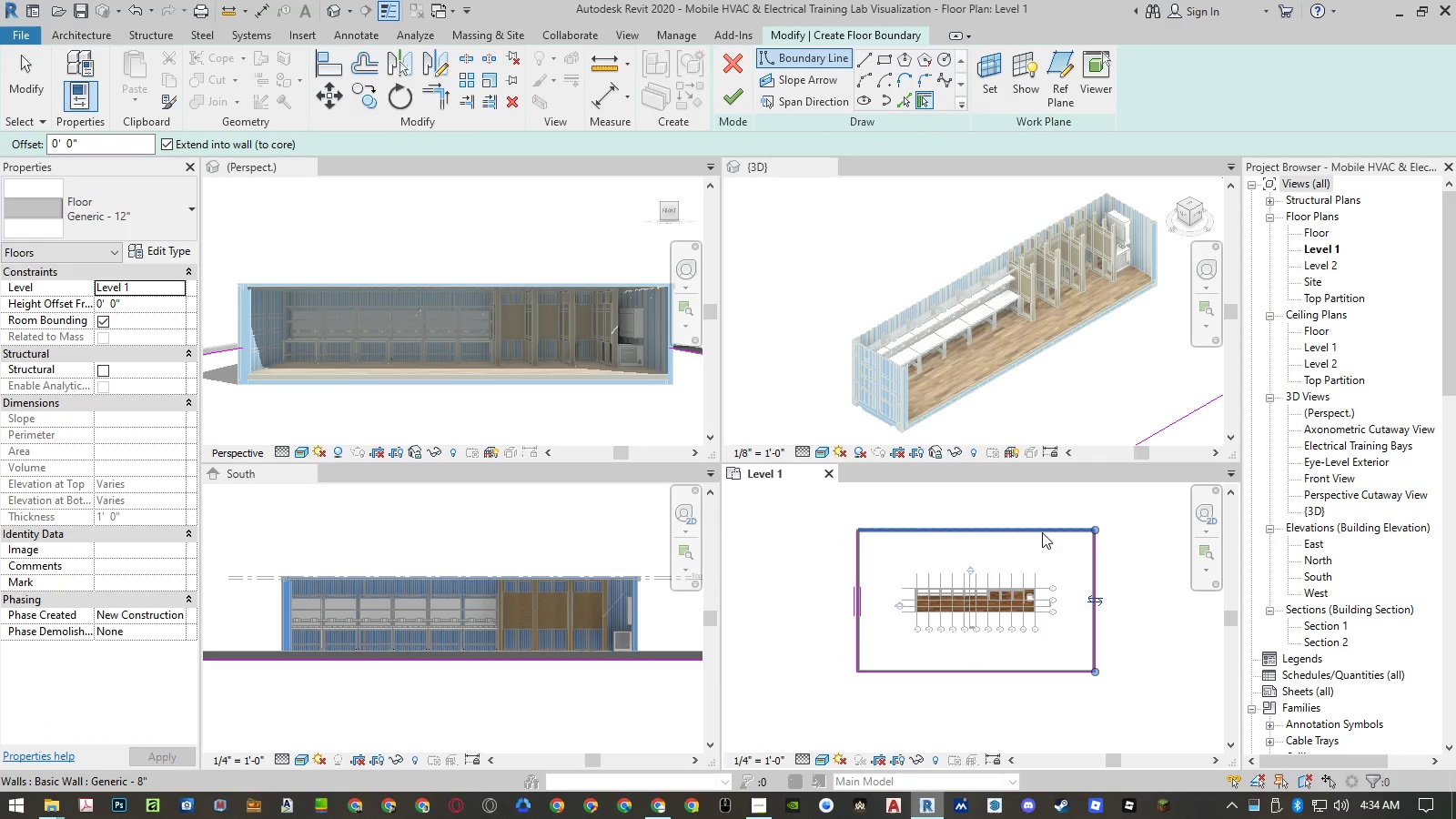 
left_click([1041, 531])
 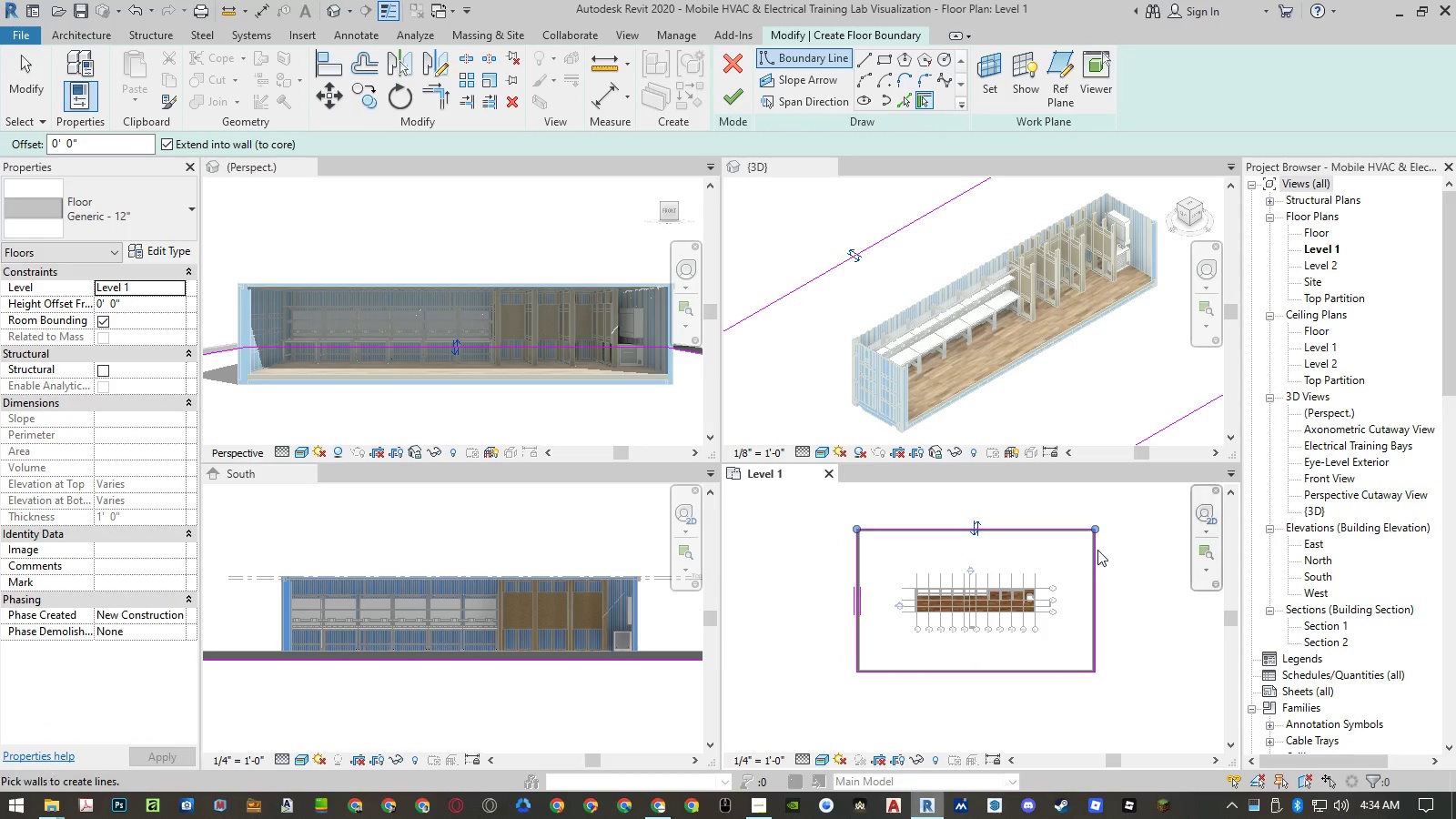 
scroll: coordinate [1118, 543], scroll_direction: up, amount: 7.0
 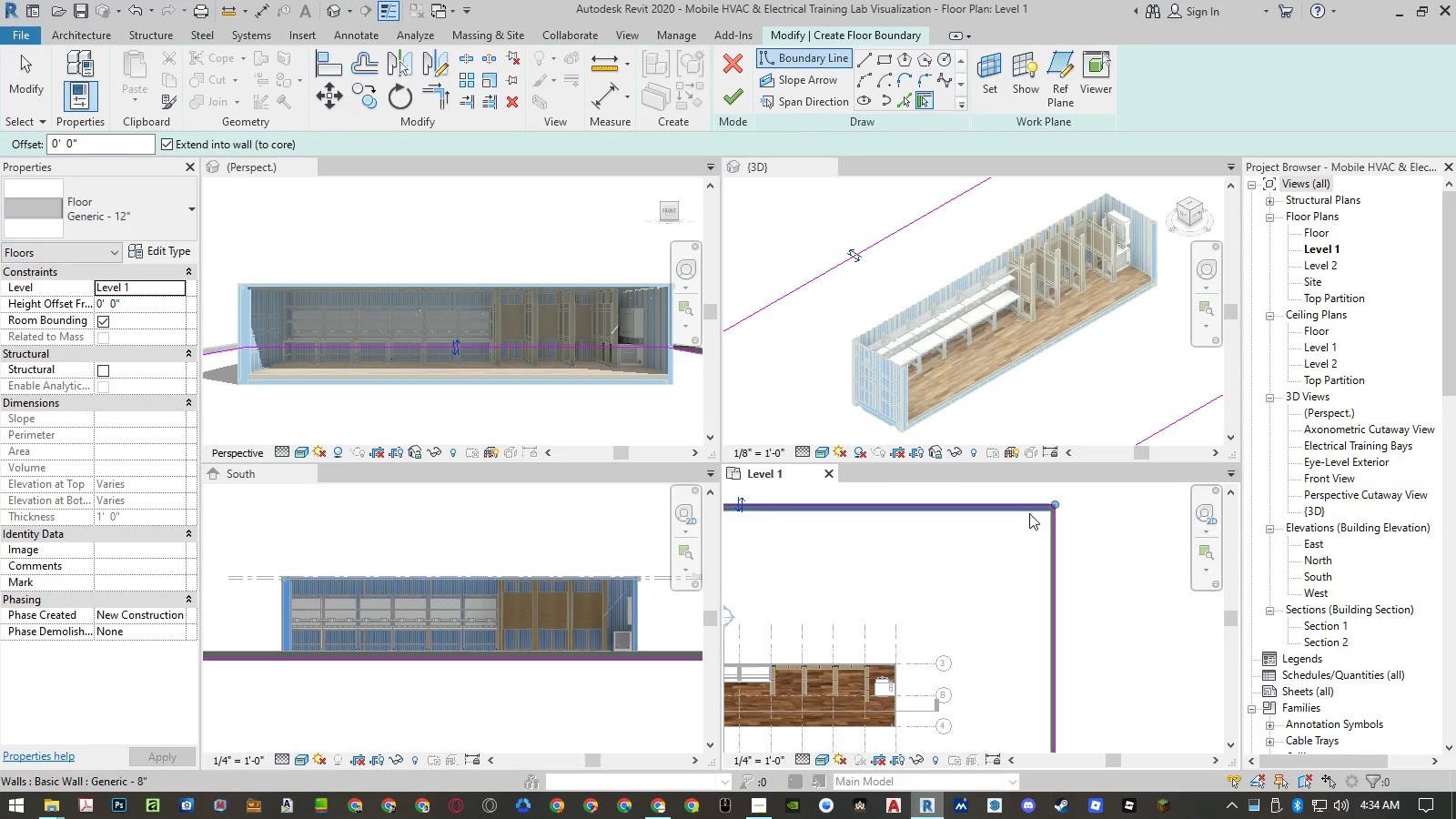 
scroll: coordinate [1026, 513], scroll_direction: down, amount: 7.0
 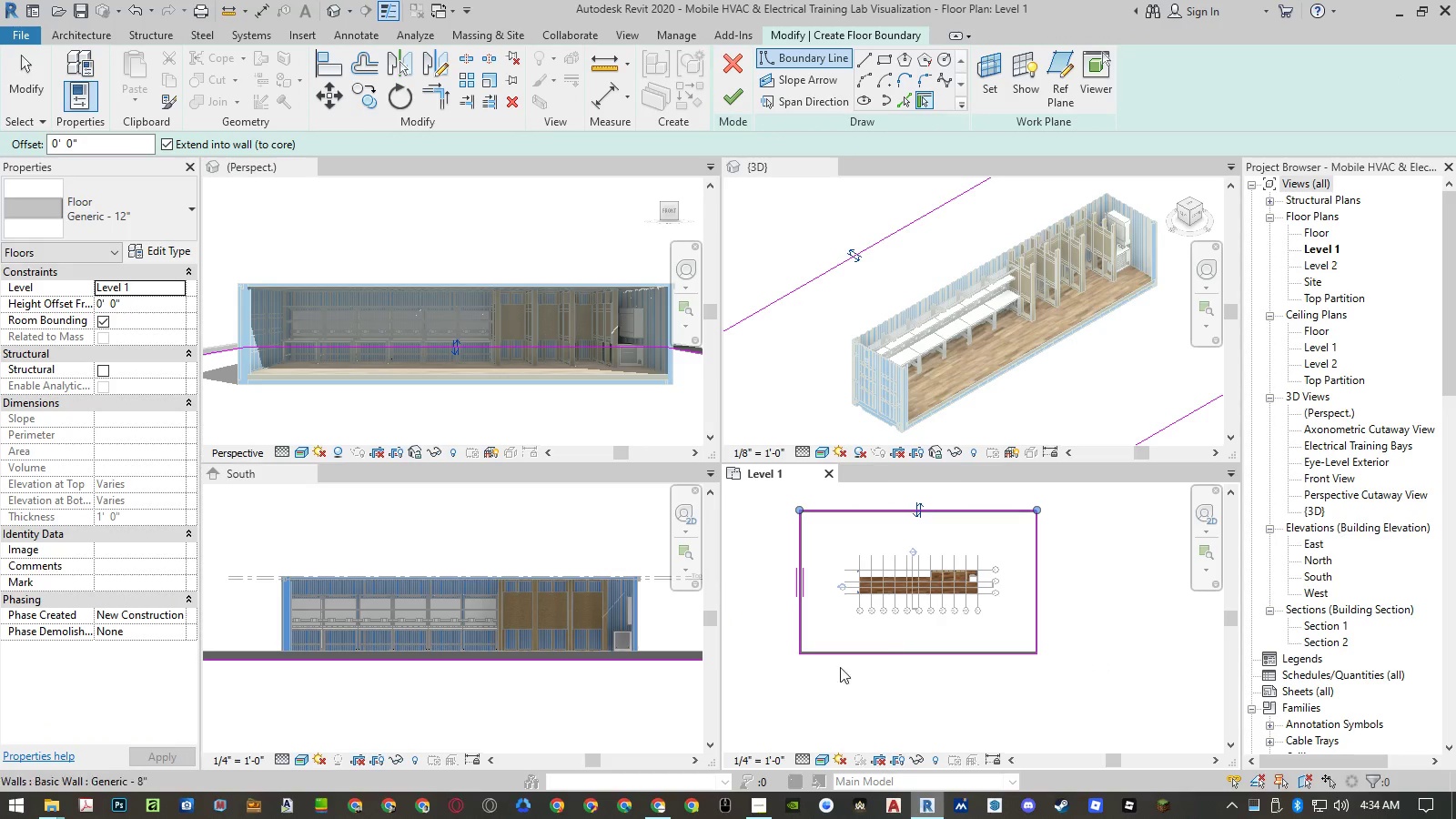 
scroll: coordinate [801, 668], scroll_direction: up, amount: 8.0
 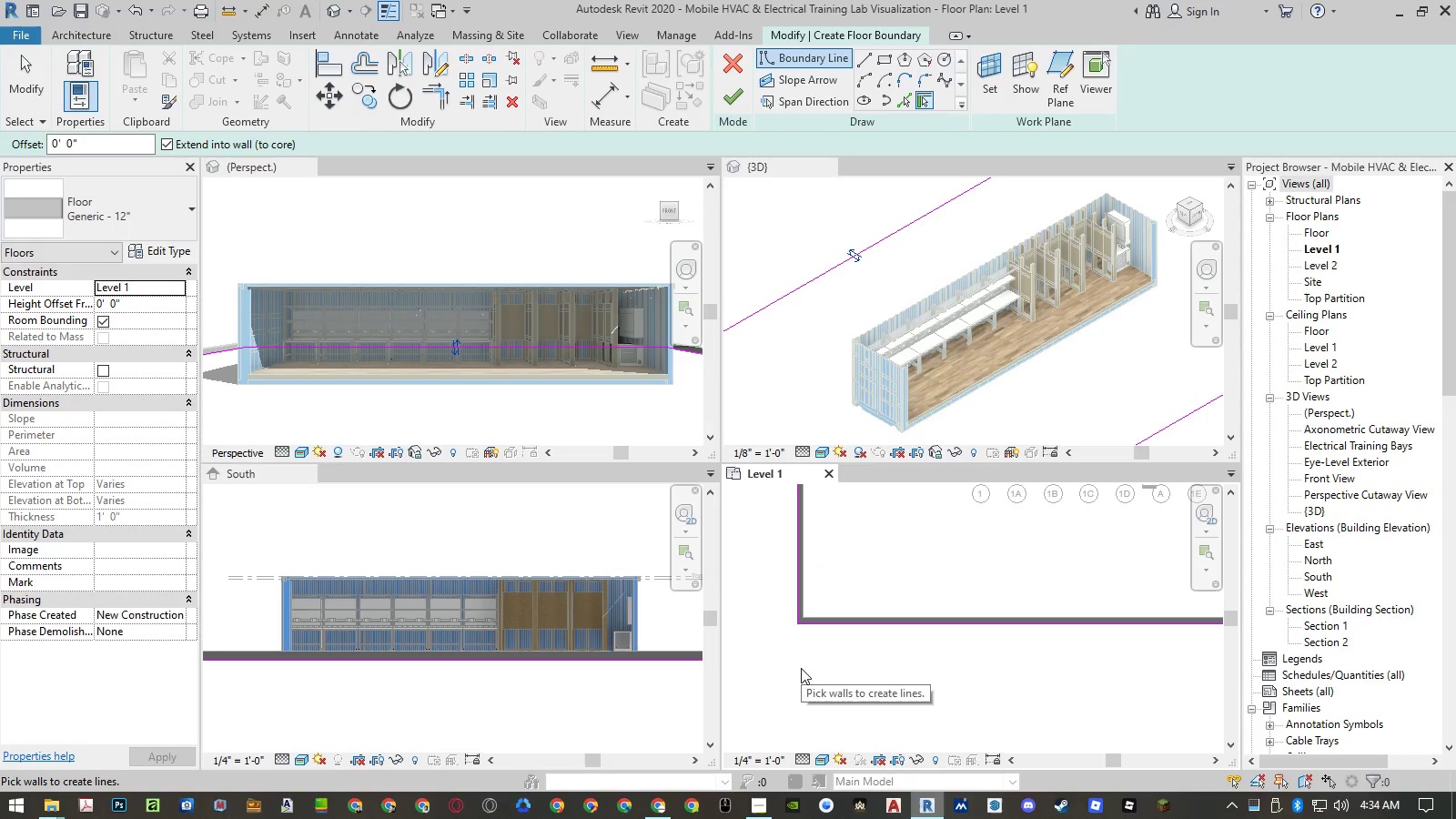 
scroll: coordinate [801, 668], scroll_direction: down, amount: 4.0
 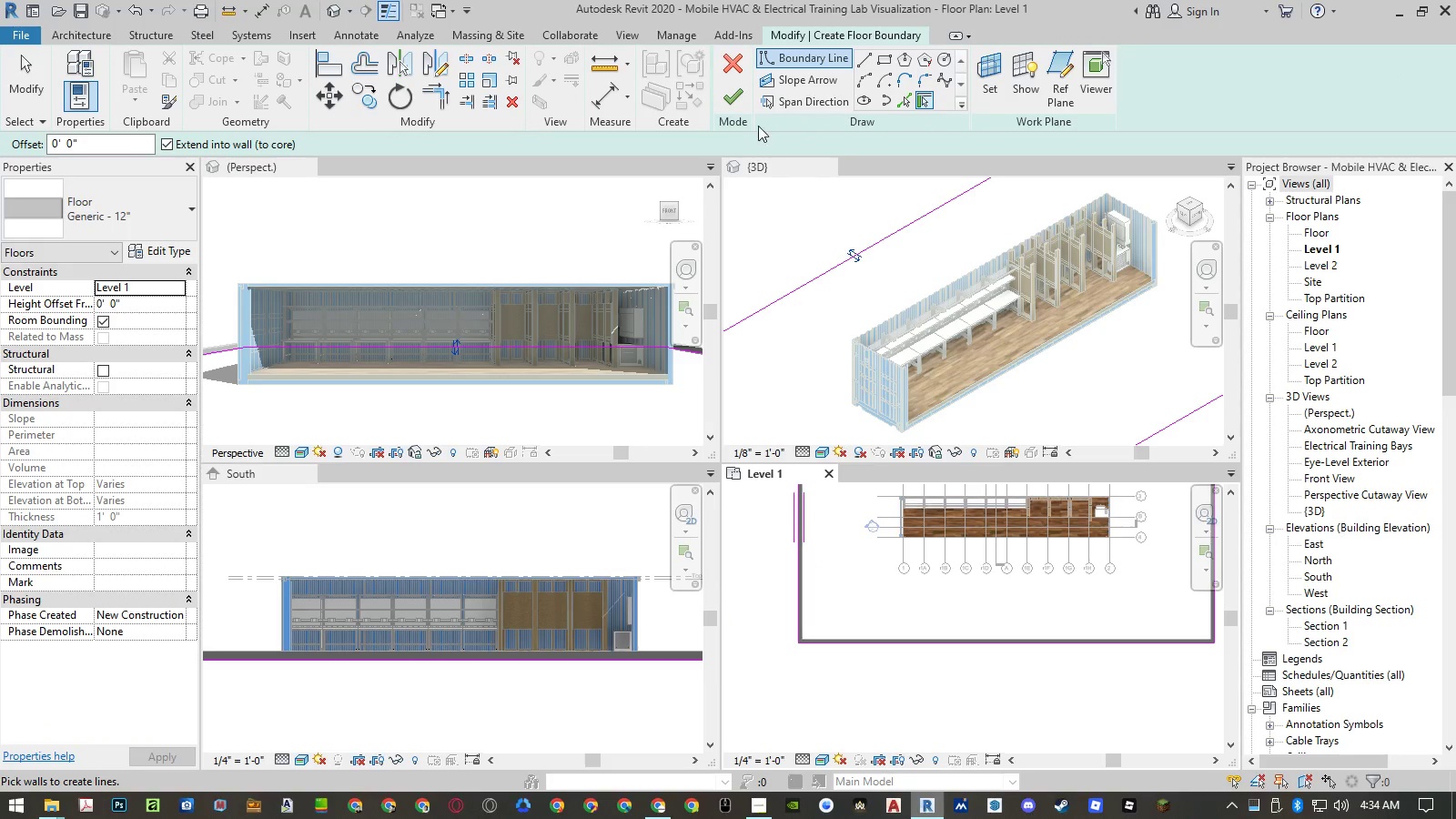 
left_click([737, 97])
 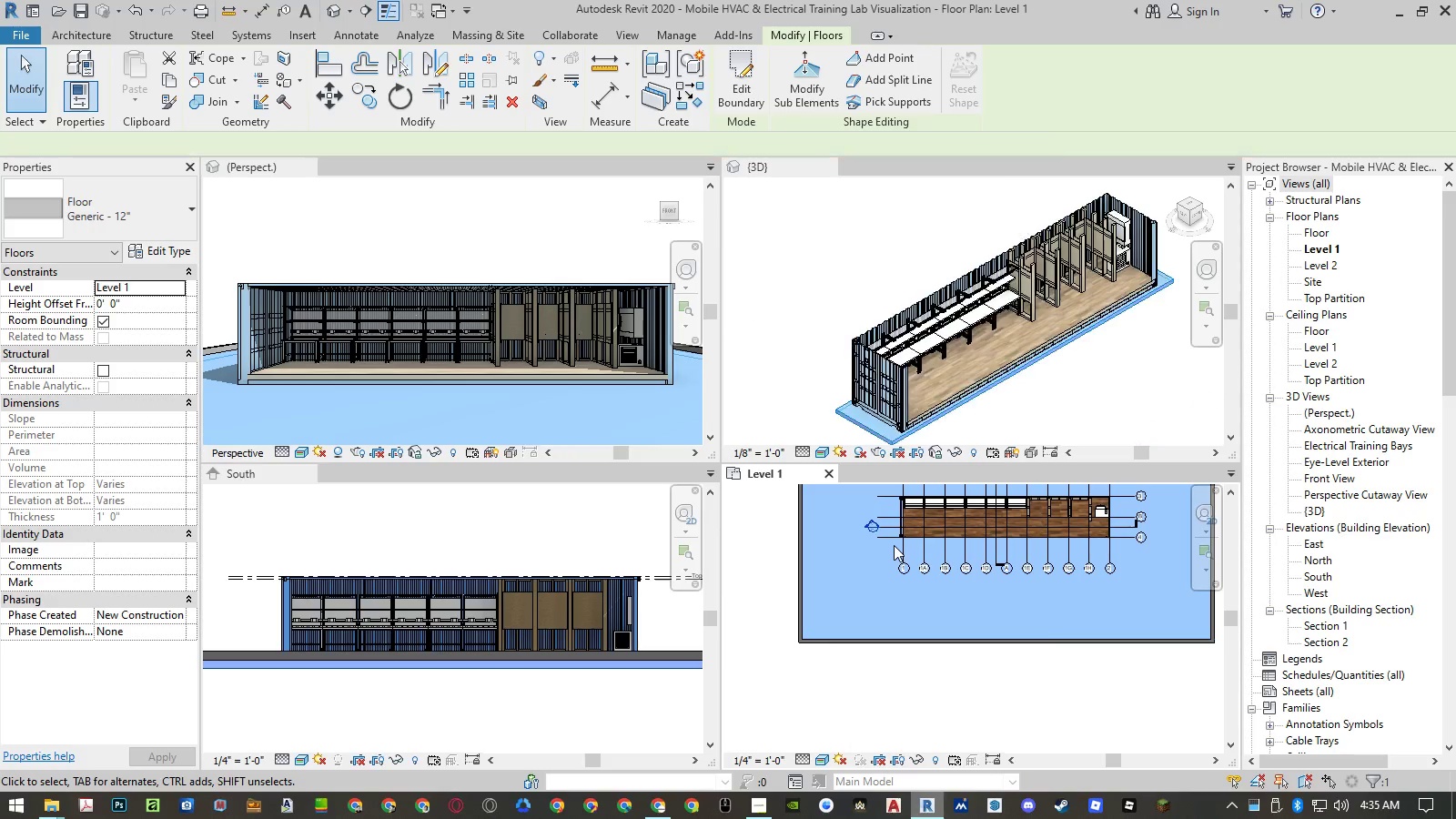 
key(Escape)
 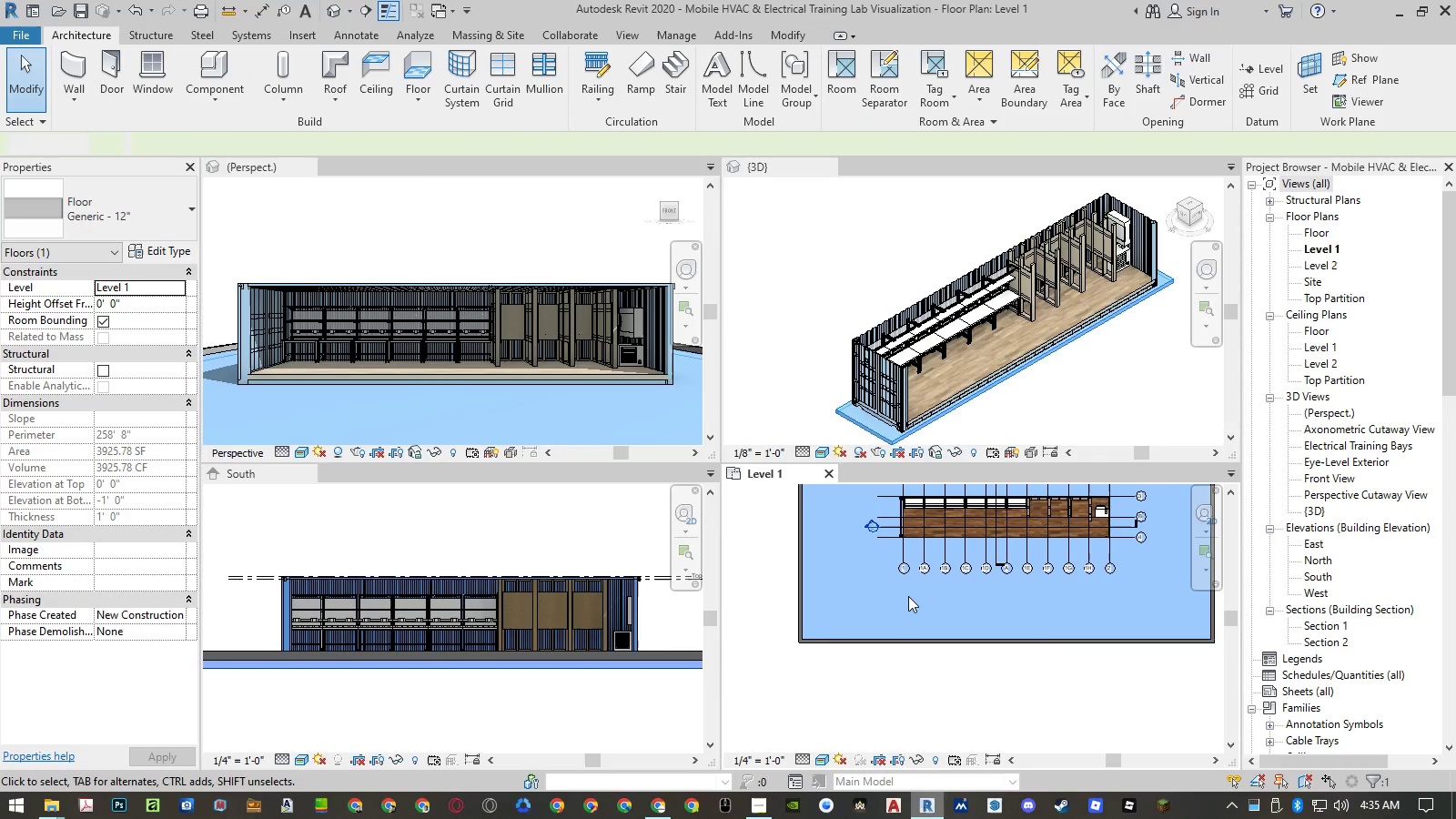 
key(Escape)
 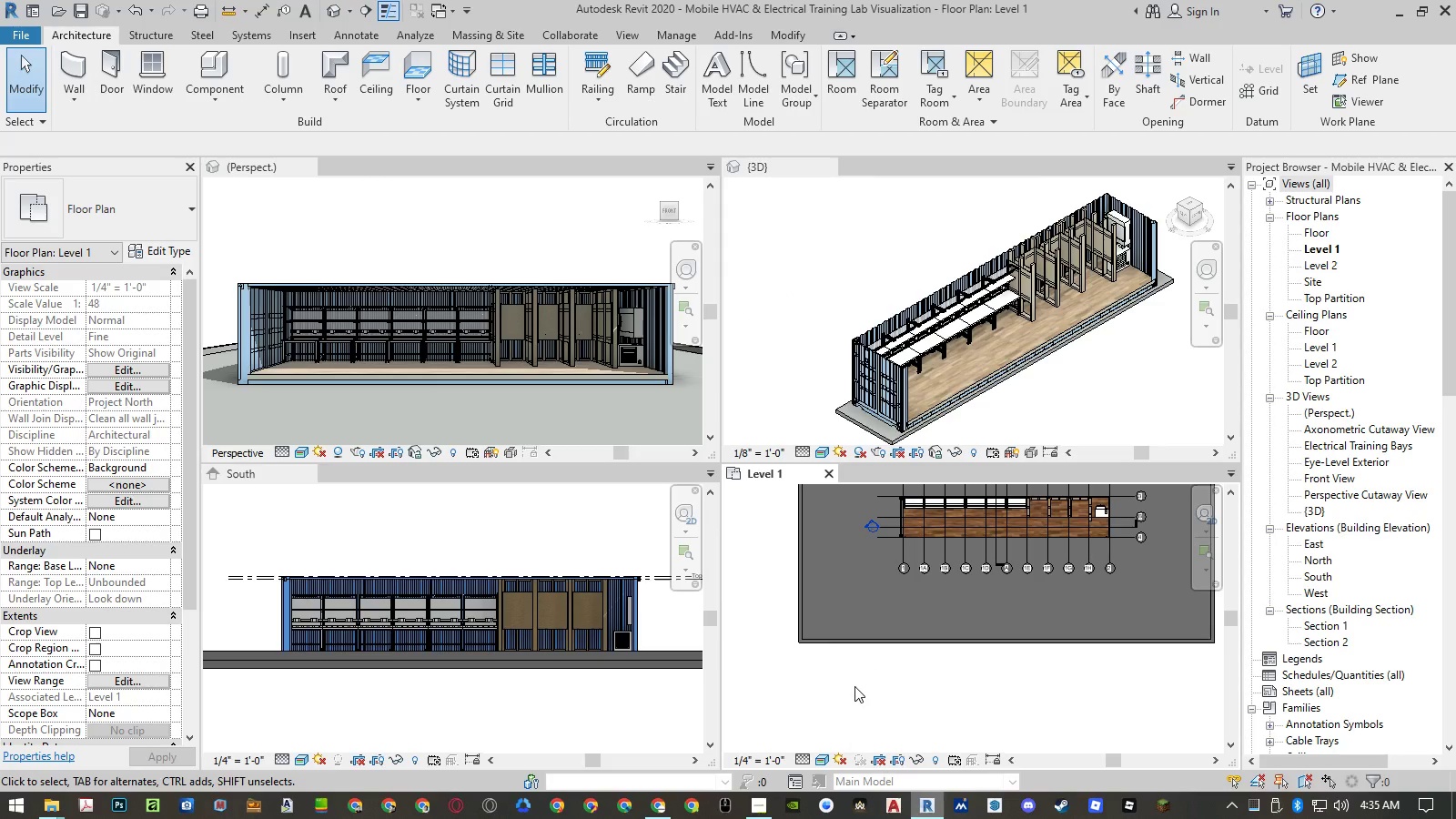 
left_click([750, 393])
 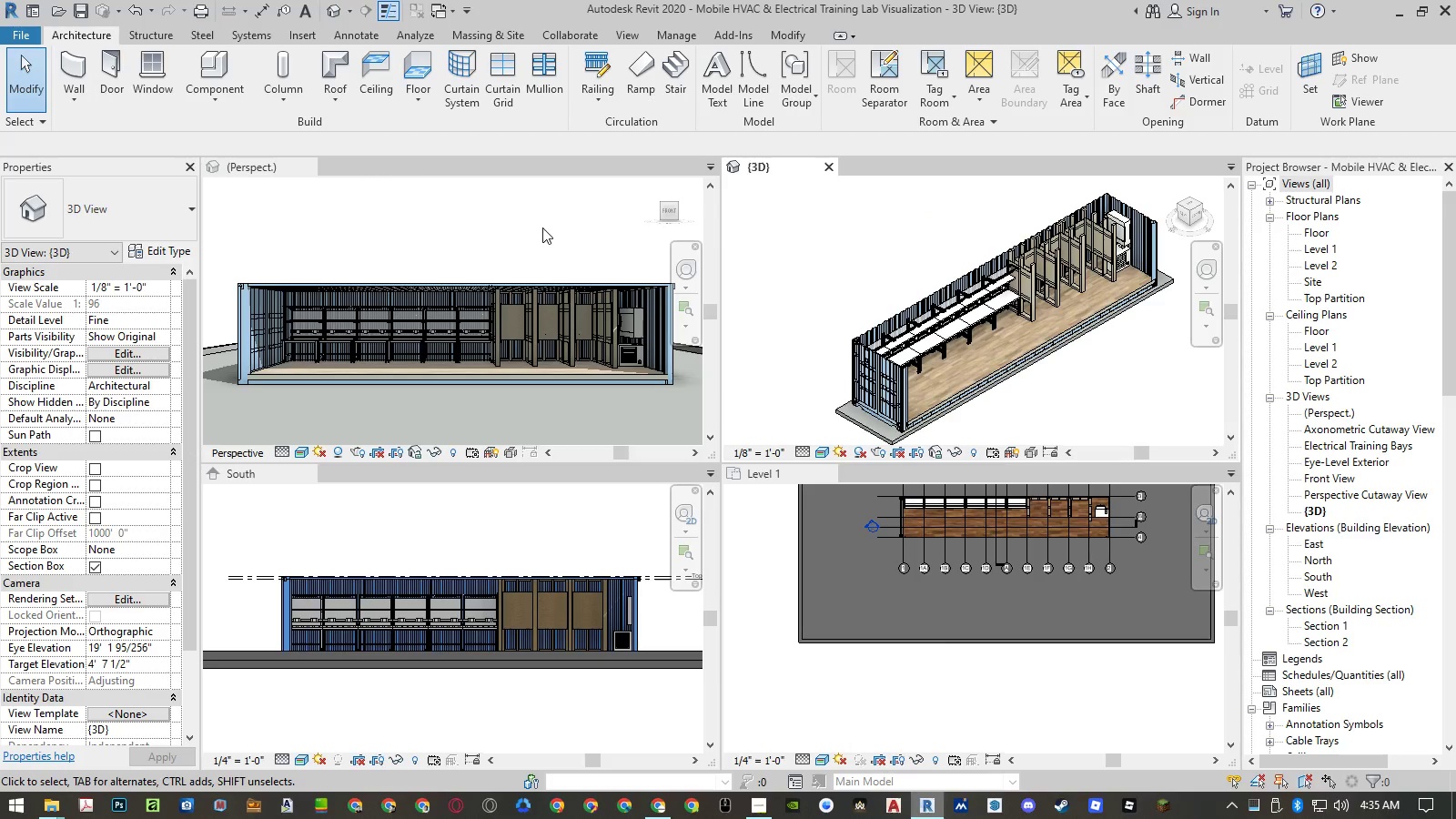 
left_click_drag(start_coordinate=[483, 228], to_coordinate=[827, 268])
 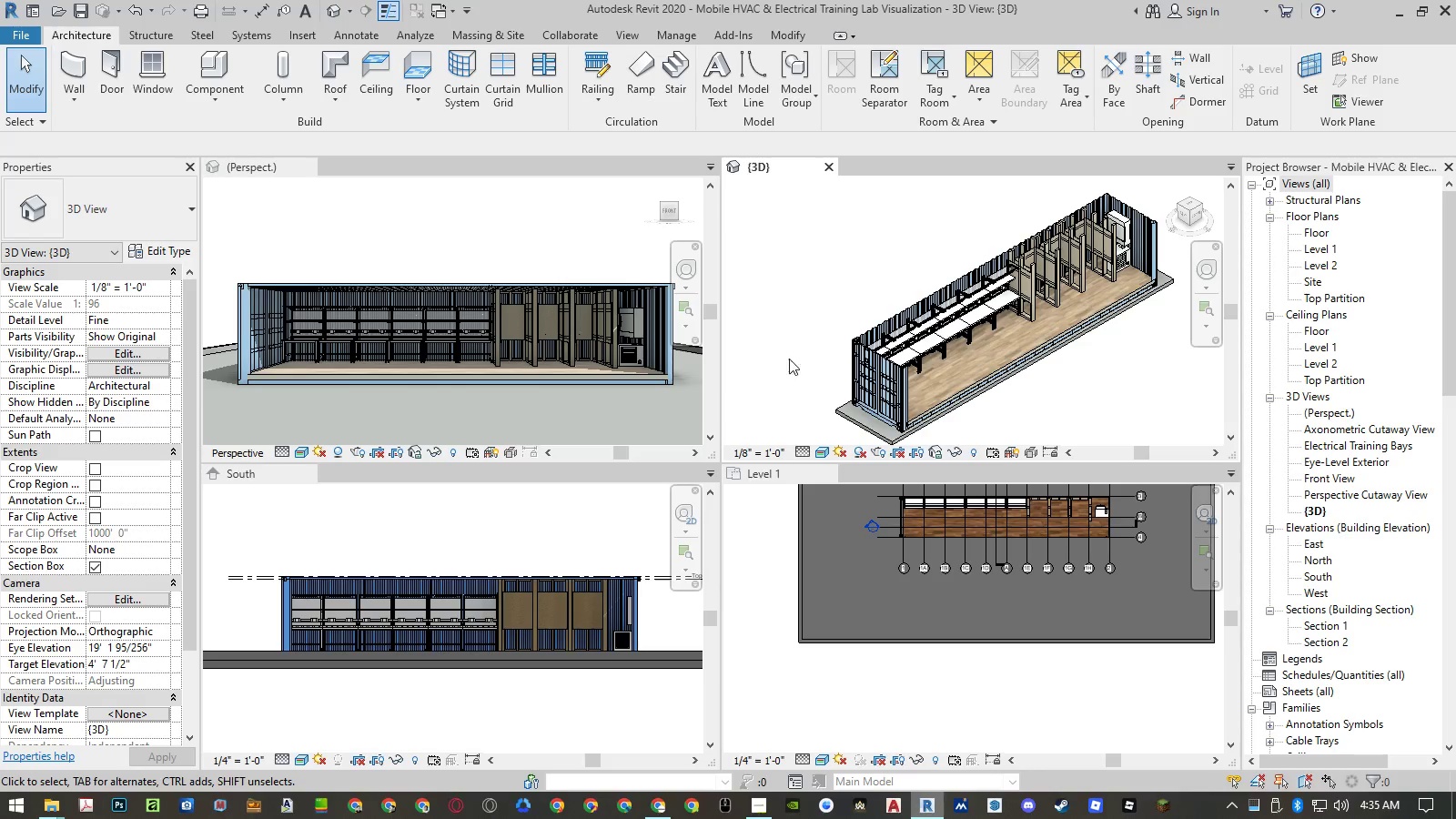 
left_click([827, 268])
 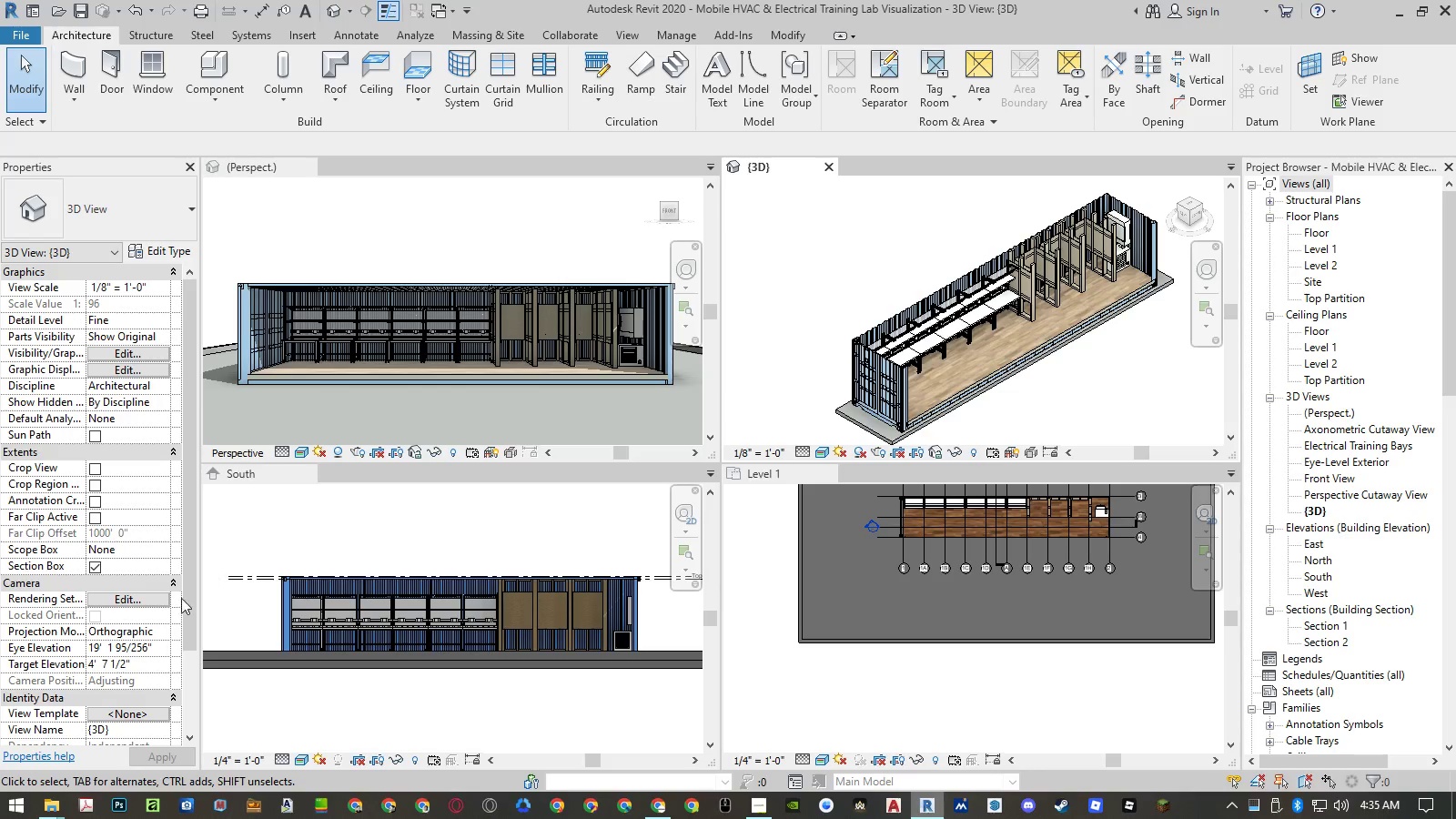 
left_click([123, 711])
 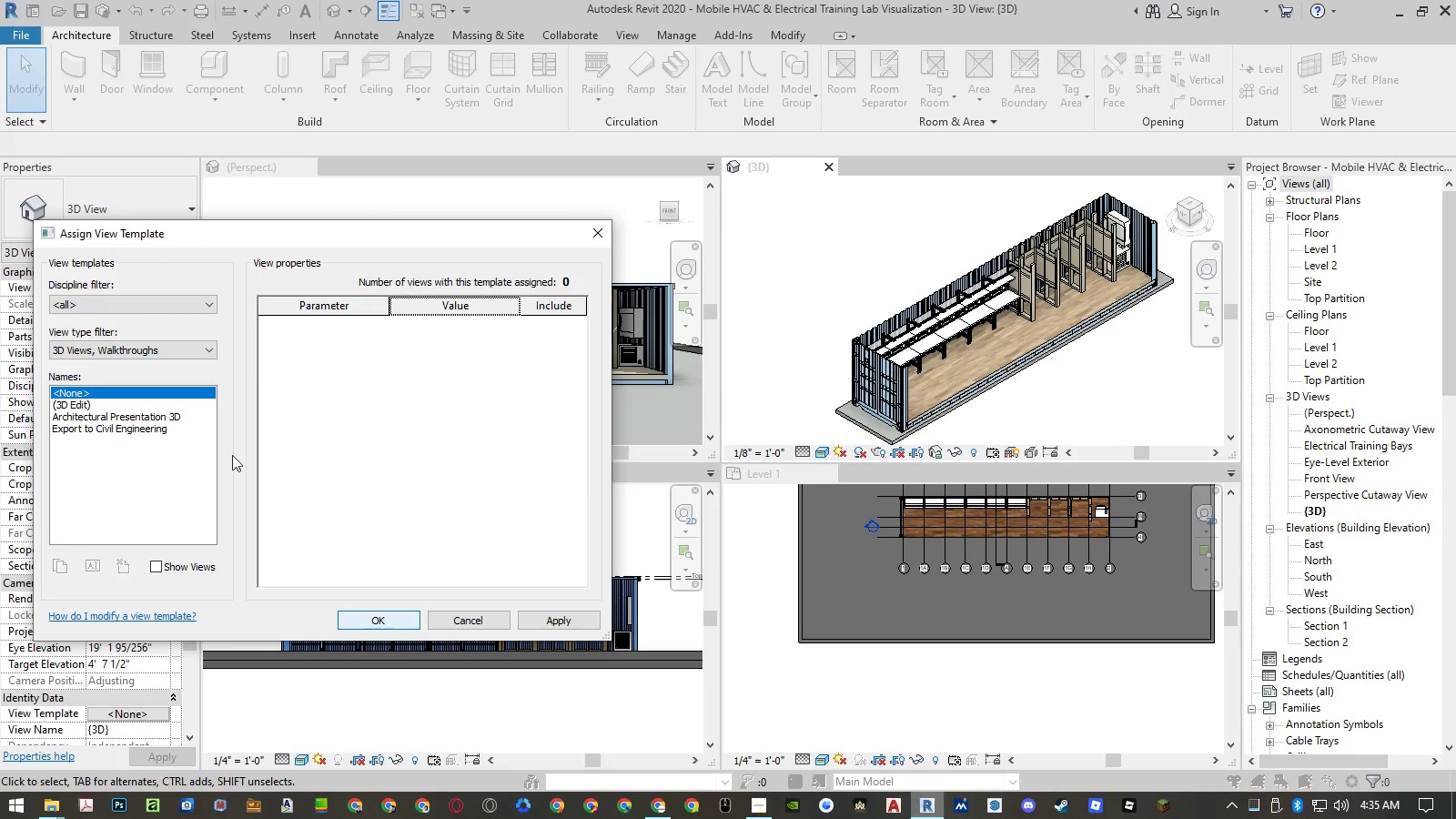 
left_click([152, 402])
 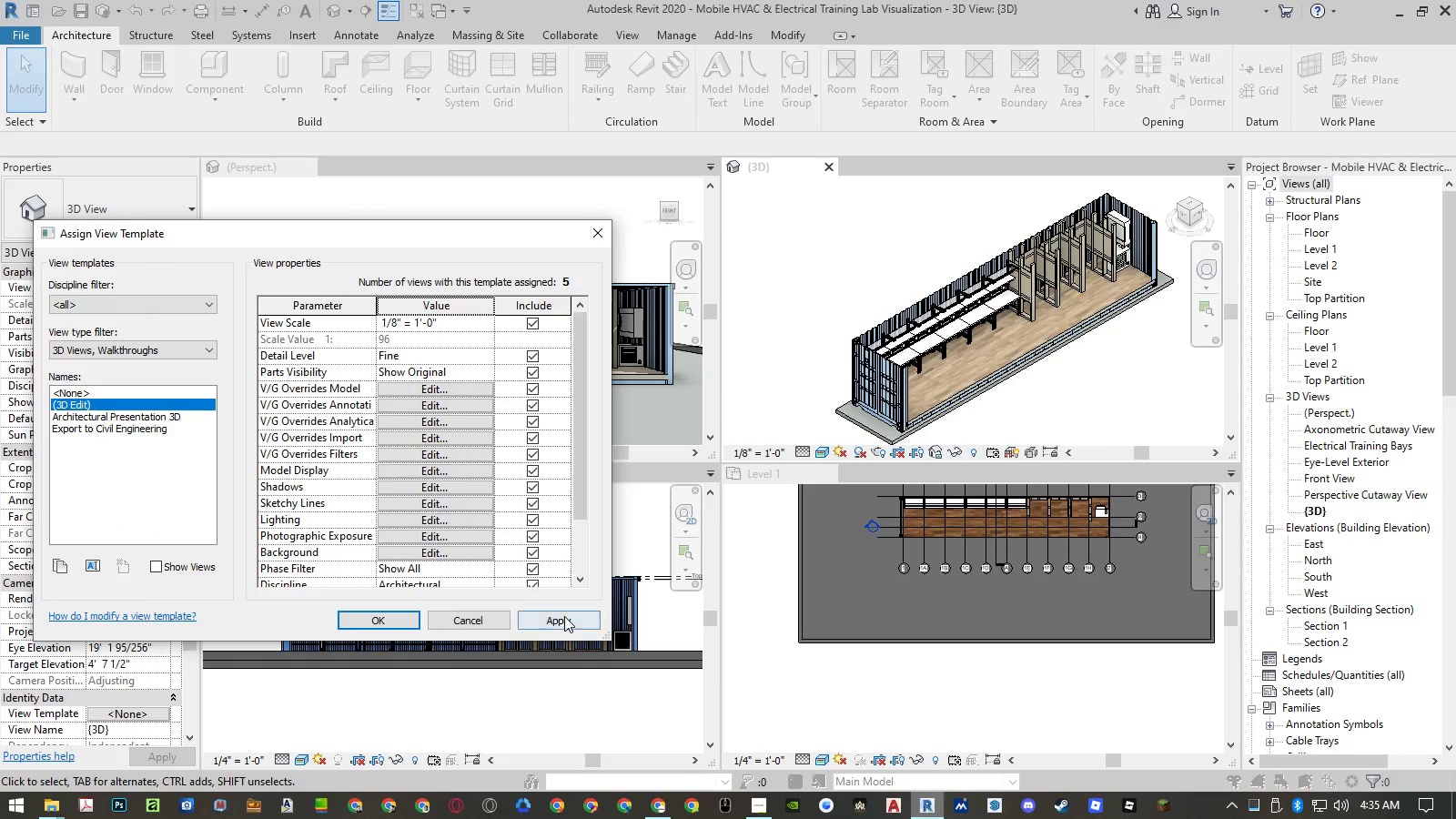 
wait(5.11)
 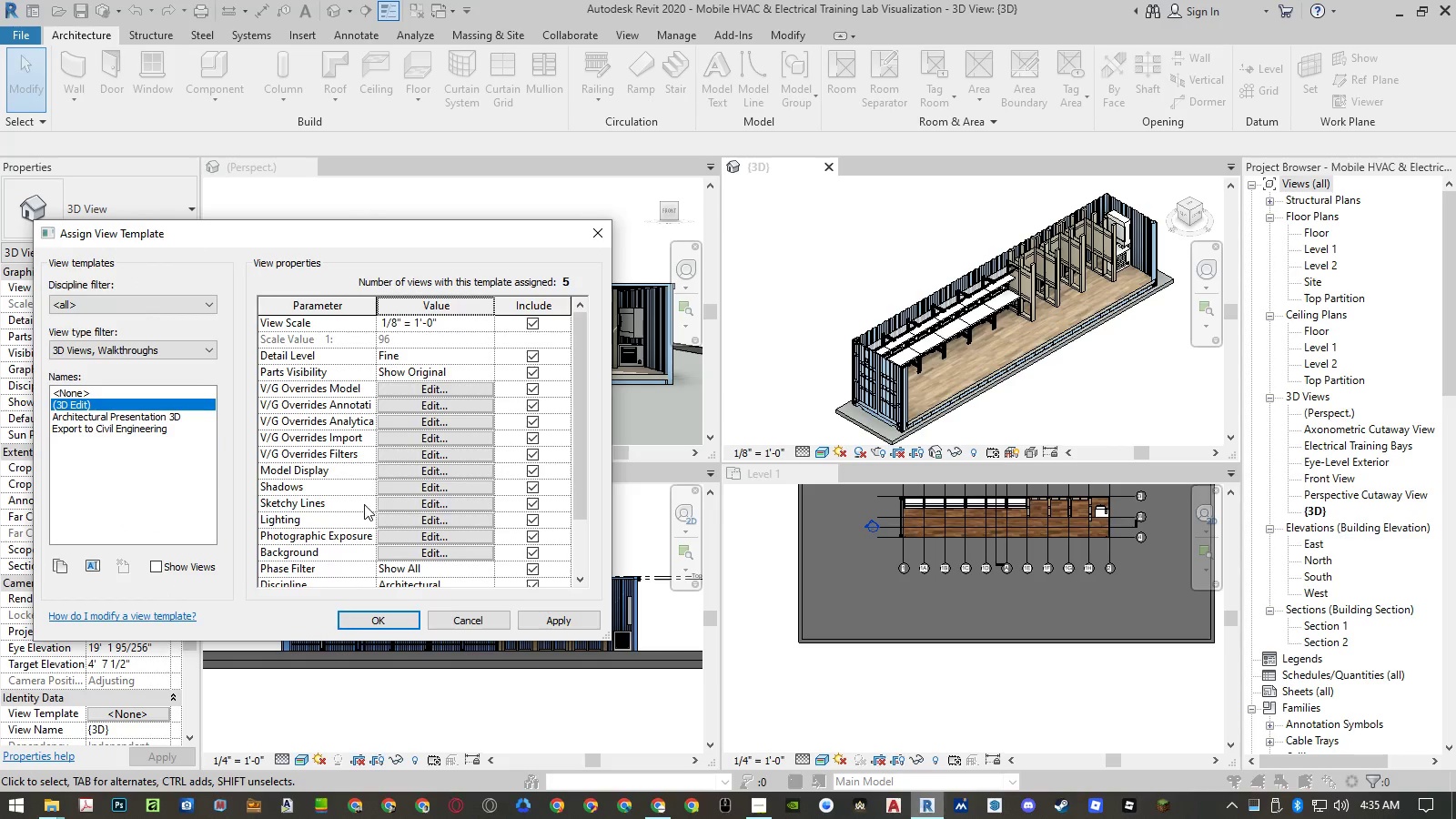 
left_click([471, 625])
 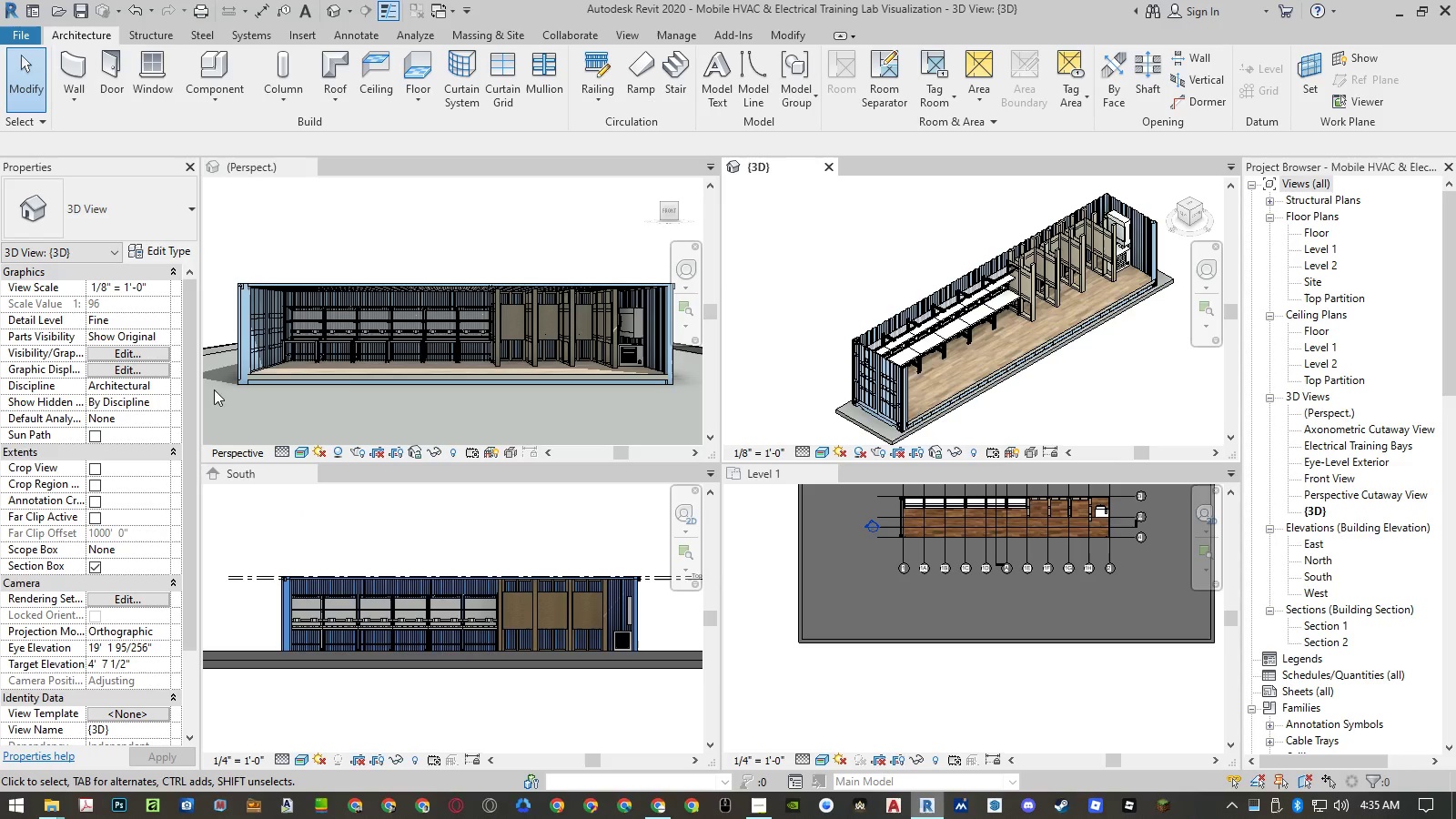 
left_click([137, 351])
 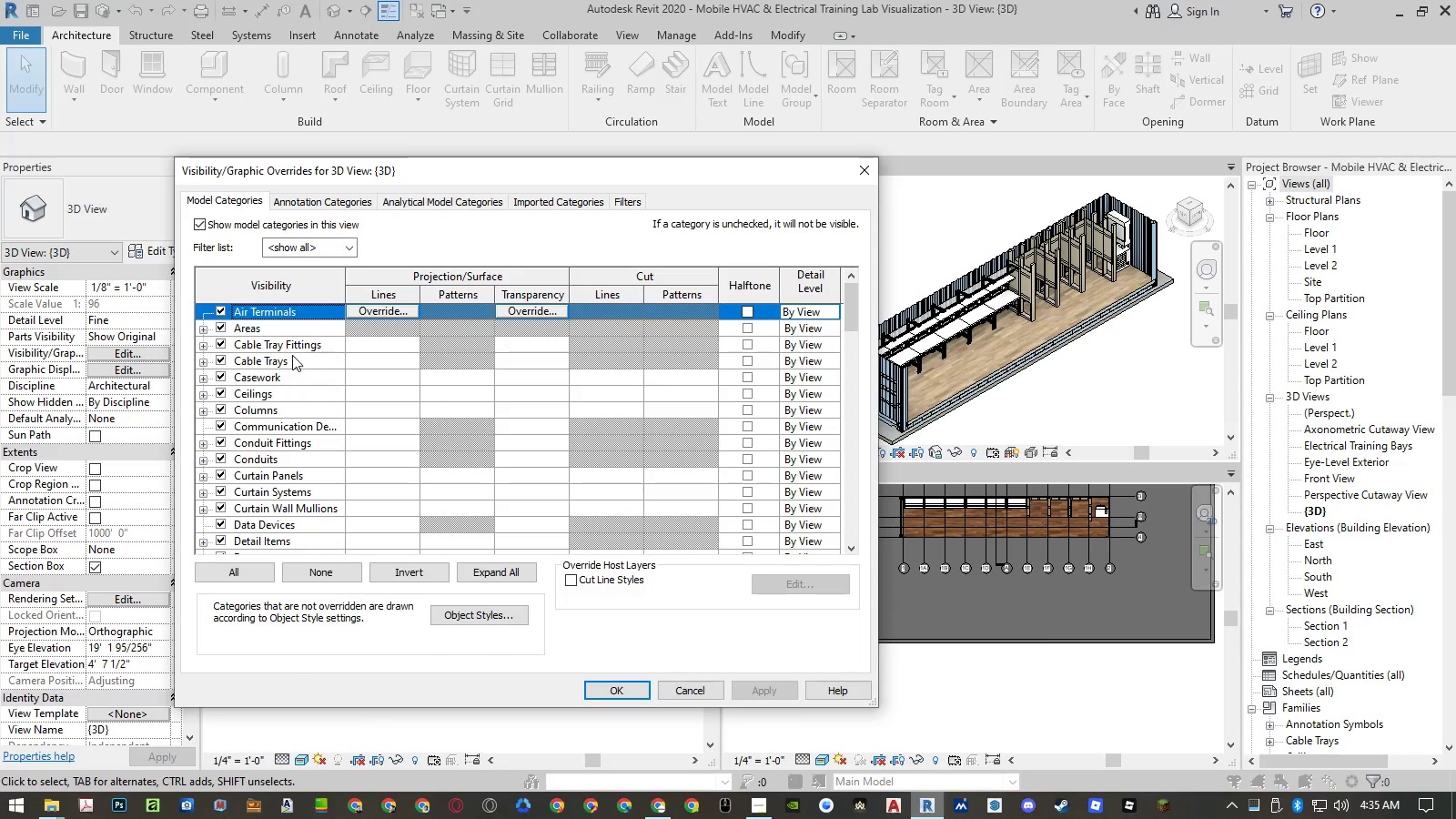 
scroll: coordinate [298, 432], scroll_direction: down, amount: 20.0
 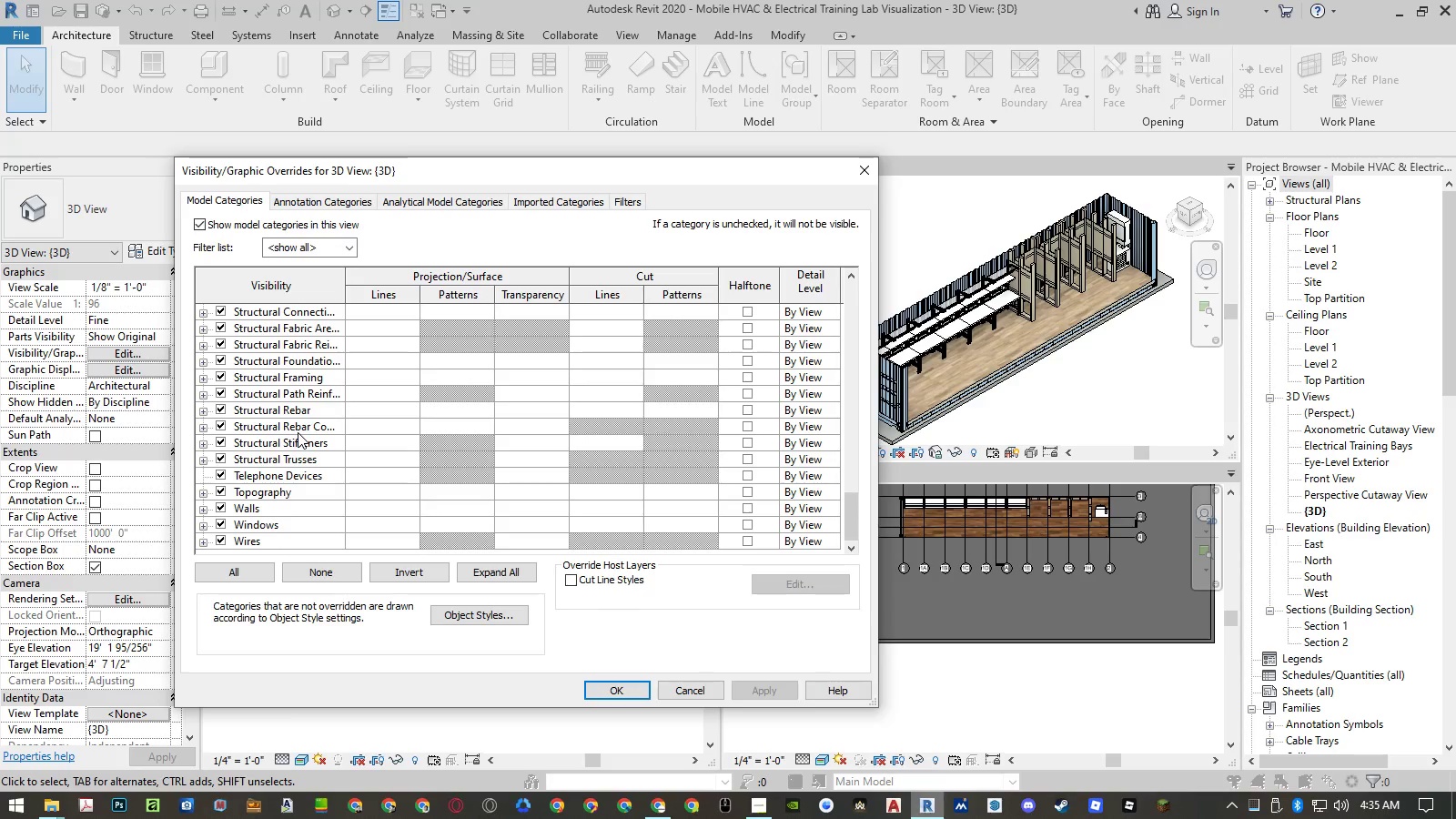 
left_click([702, 690])
 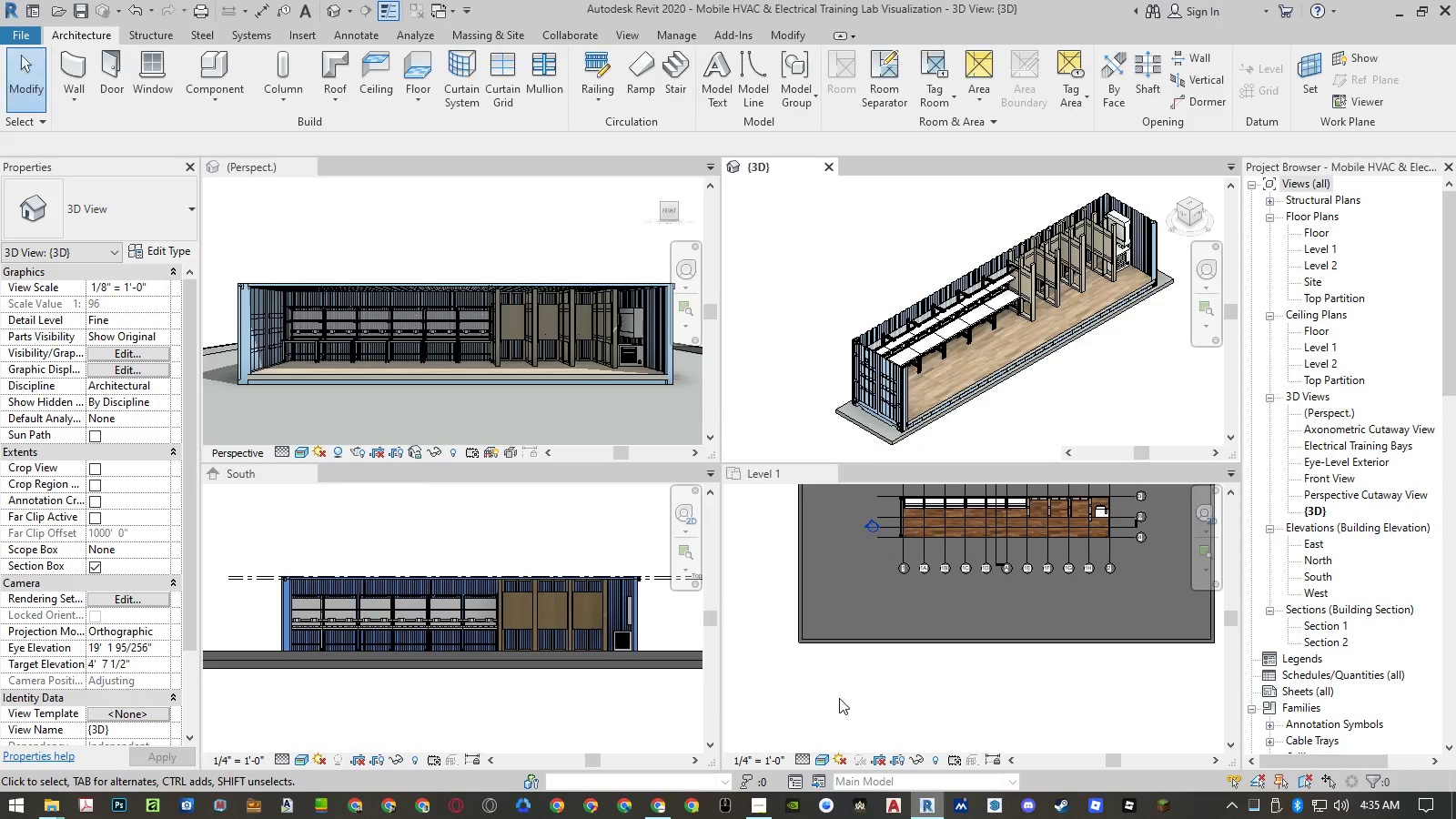 
left_click([895, 696])
 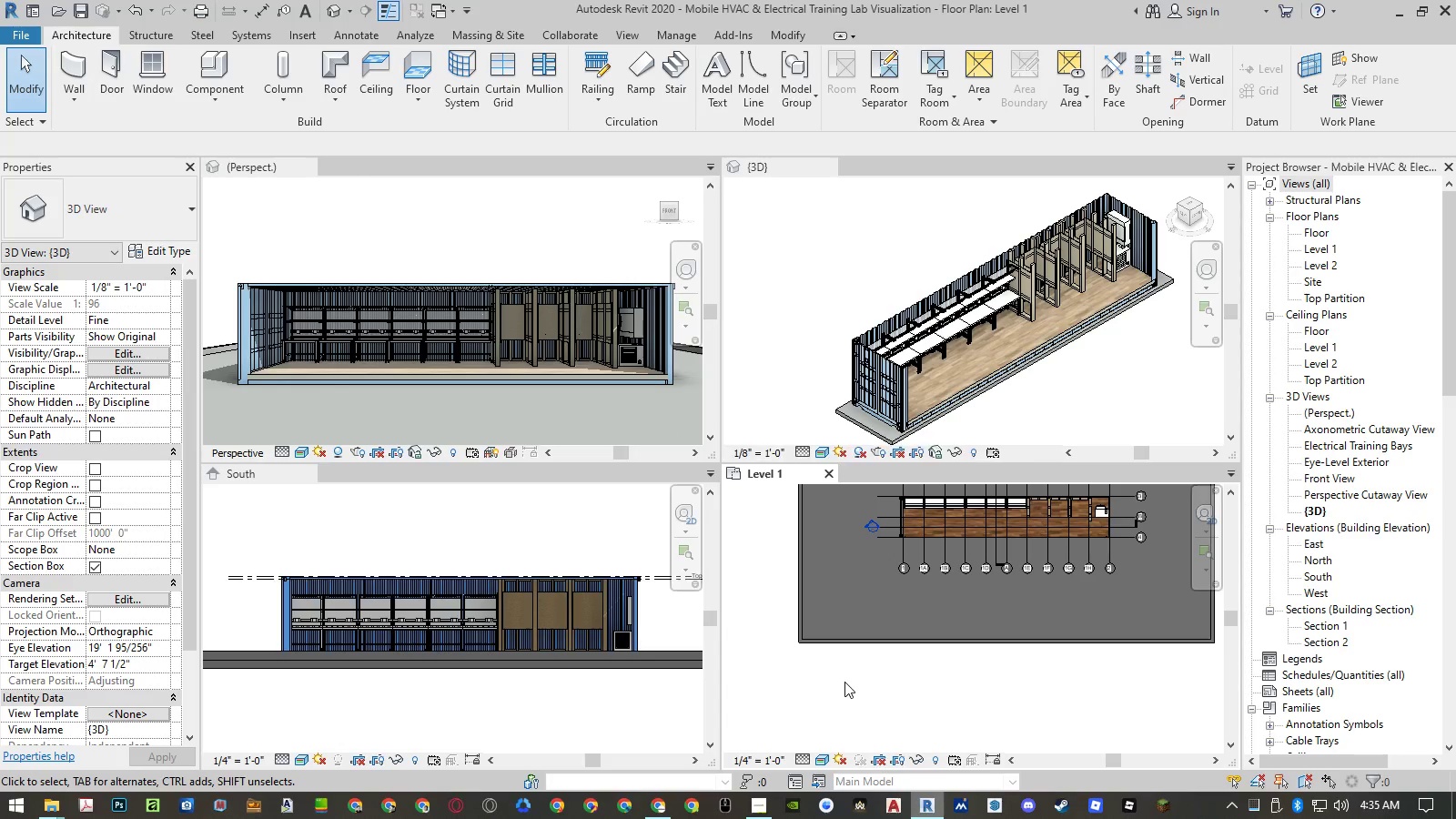 
left_click_drag(start_coordinate=[837, 680], to_coordinate=[784, 625])
 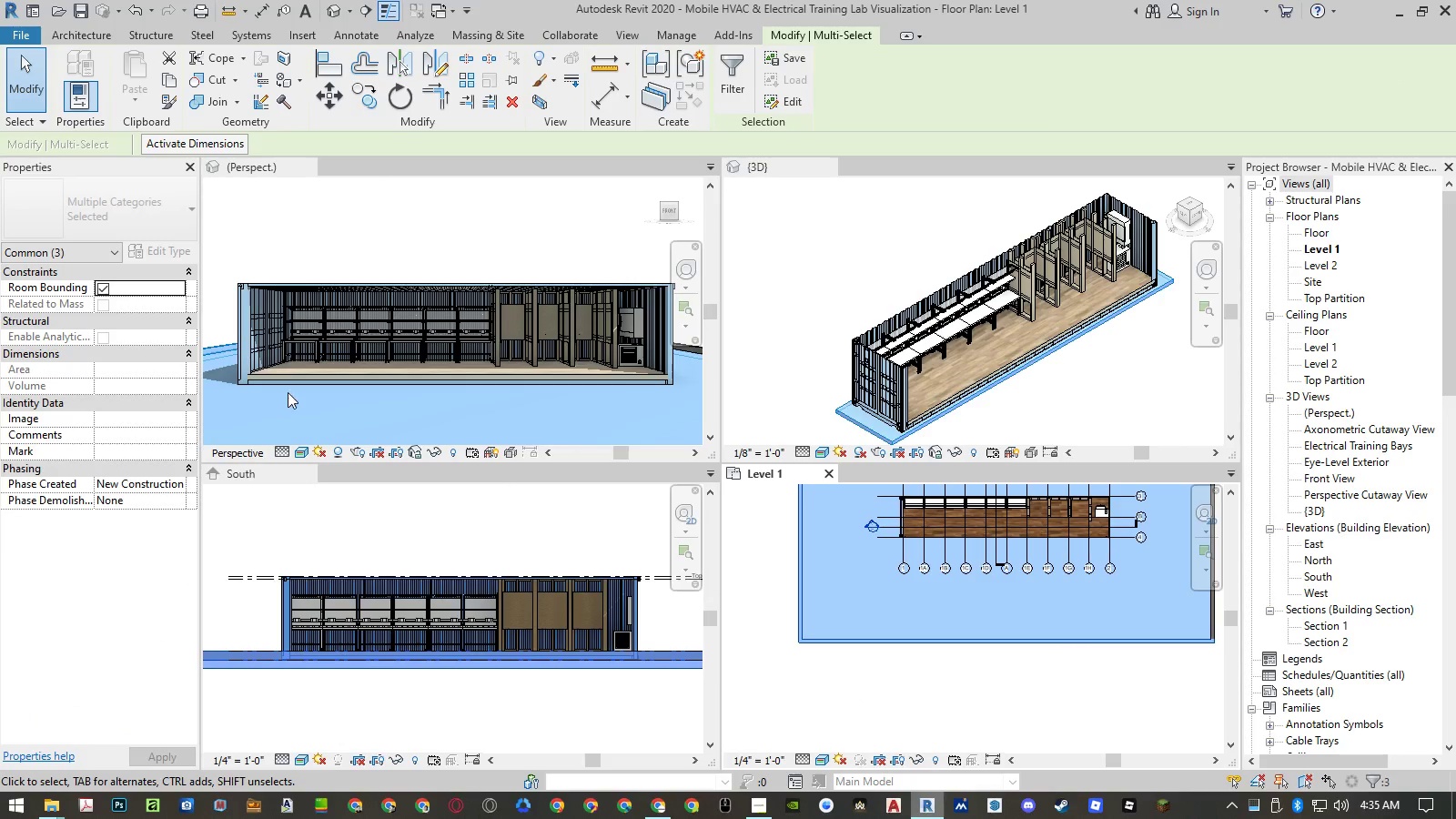 
left_click([82, 246])
 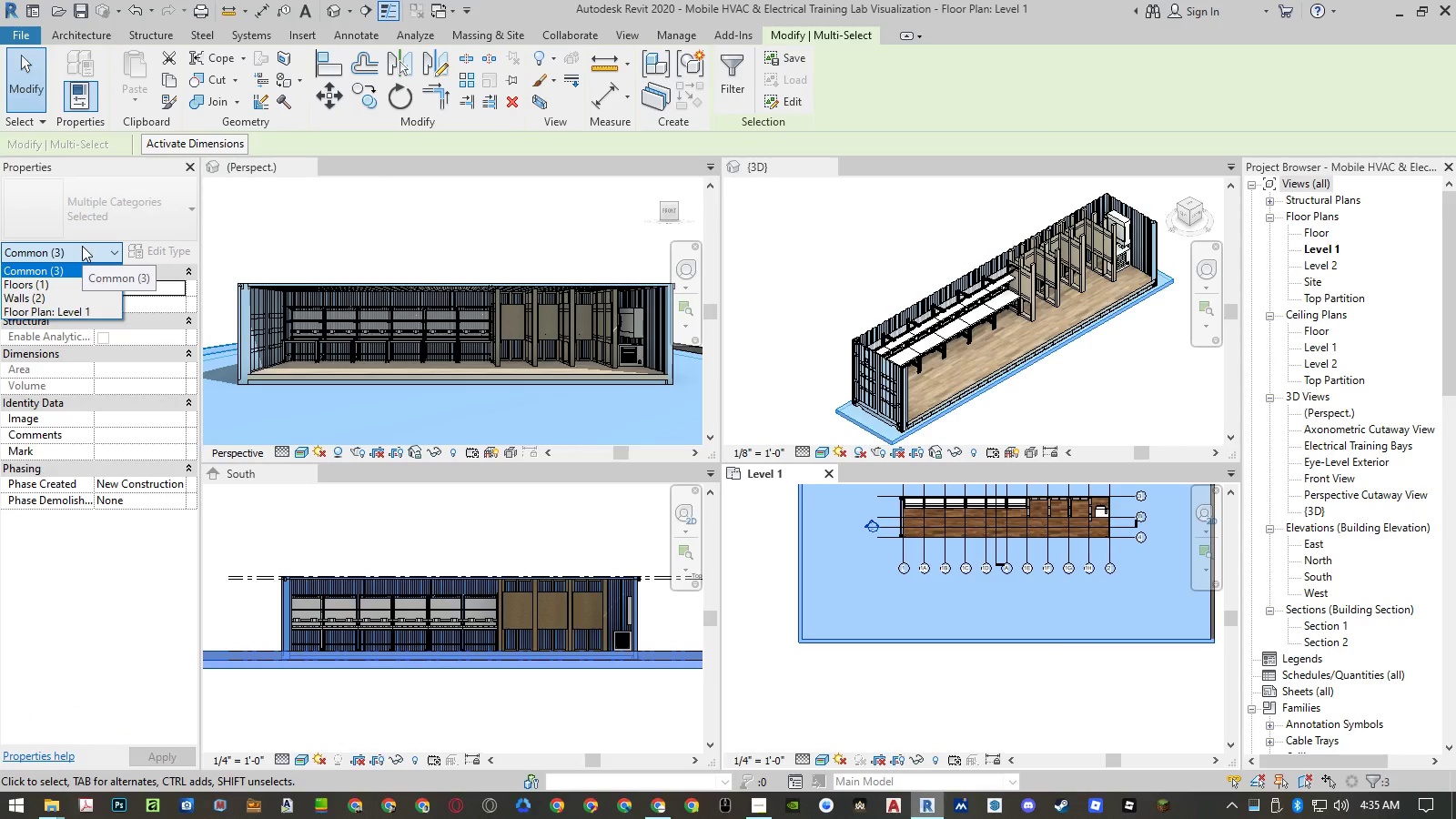 
left_click([82, 246])
 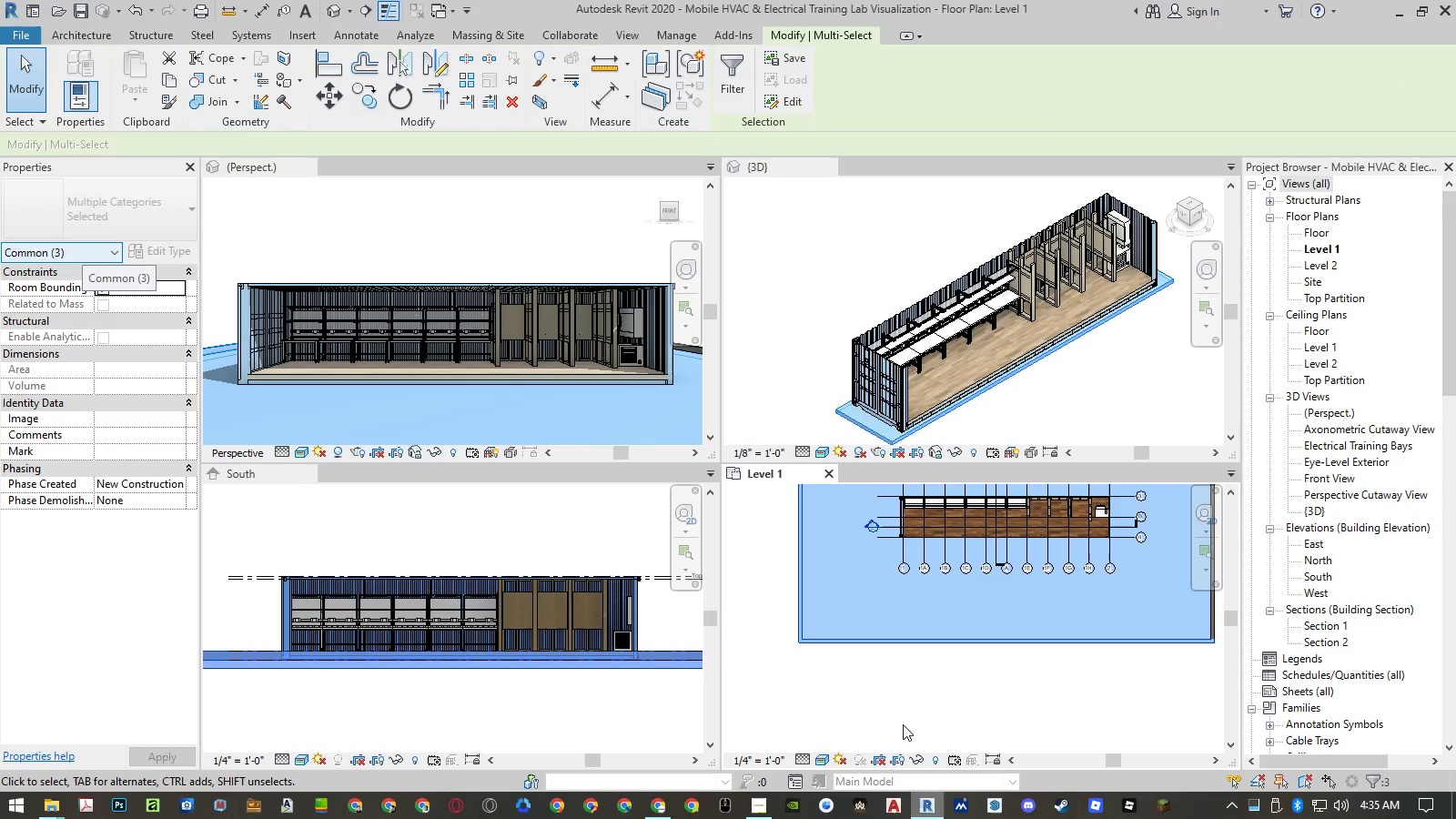 
left_click([894, 703])
 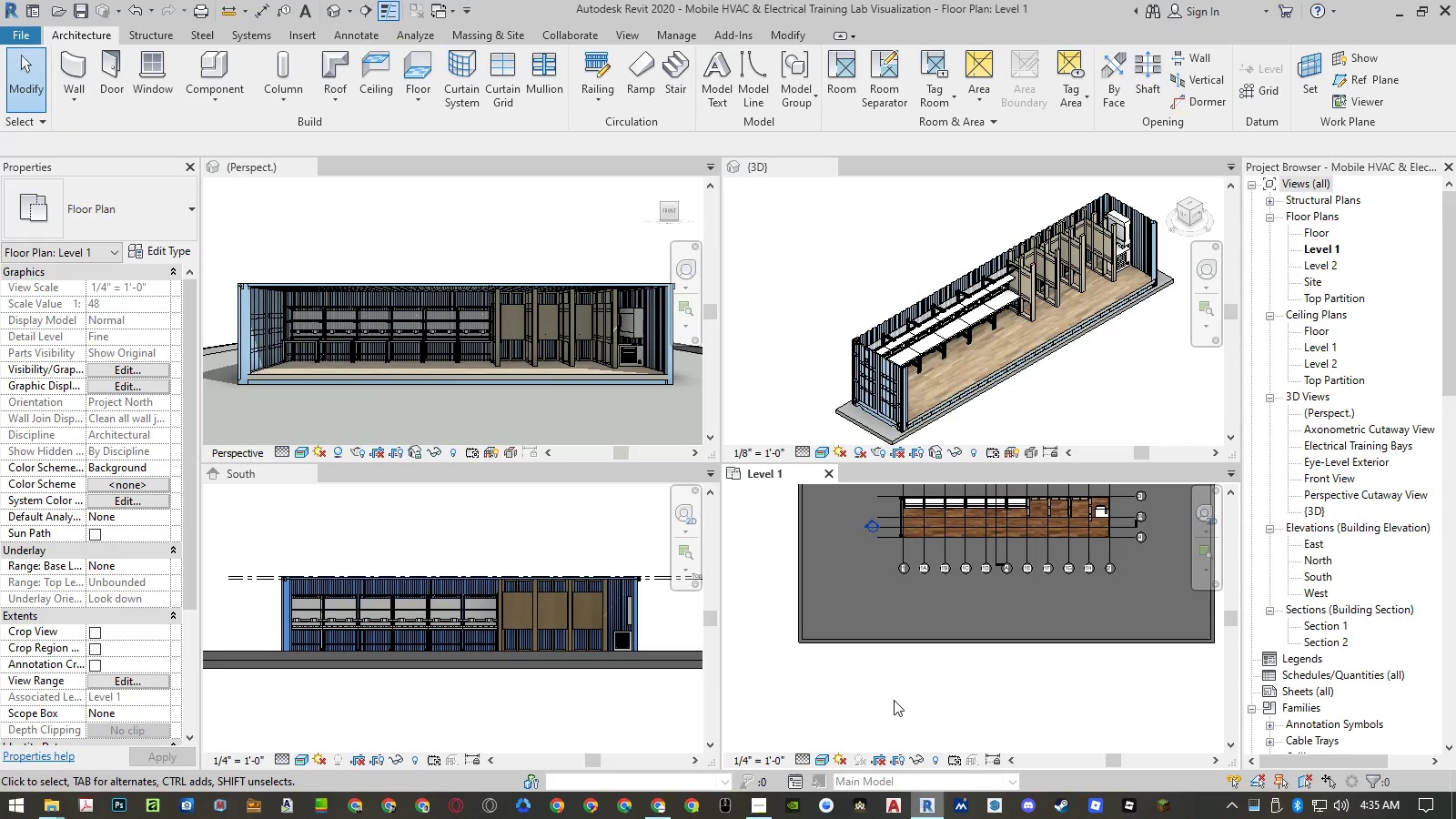 
left_click_drag(start_coordinate=[868, 695], to_coordinate=[783, 633])
 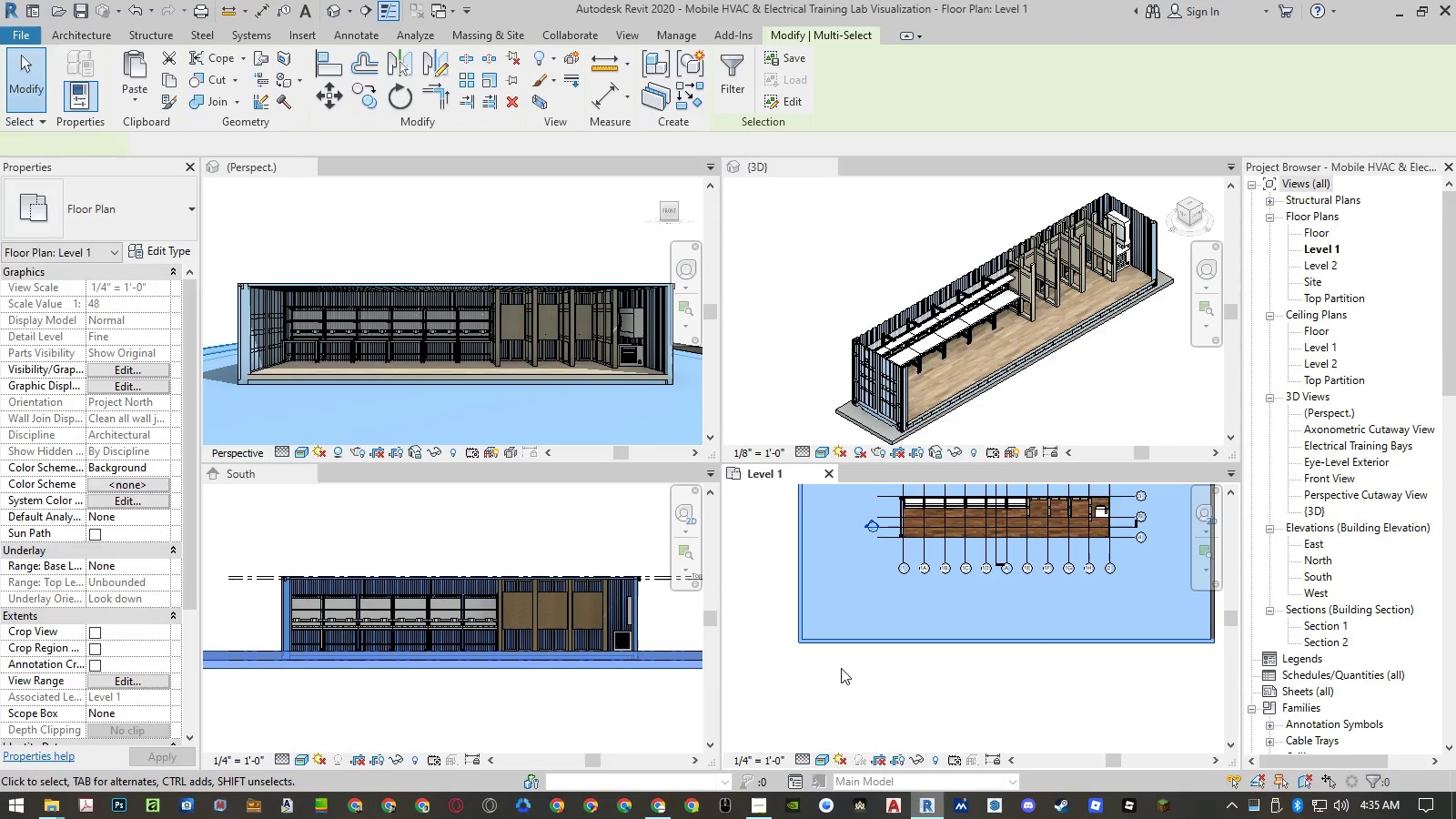 
scroll: coordinate [820, 676], scroll_direction: down, amount: 6.0
 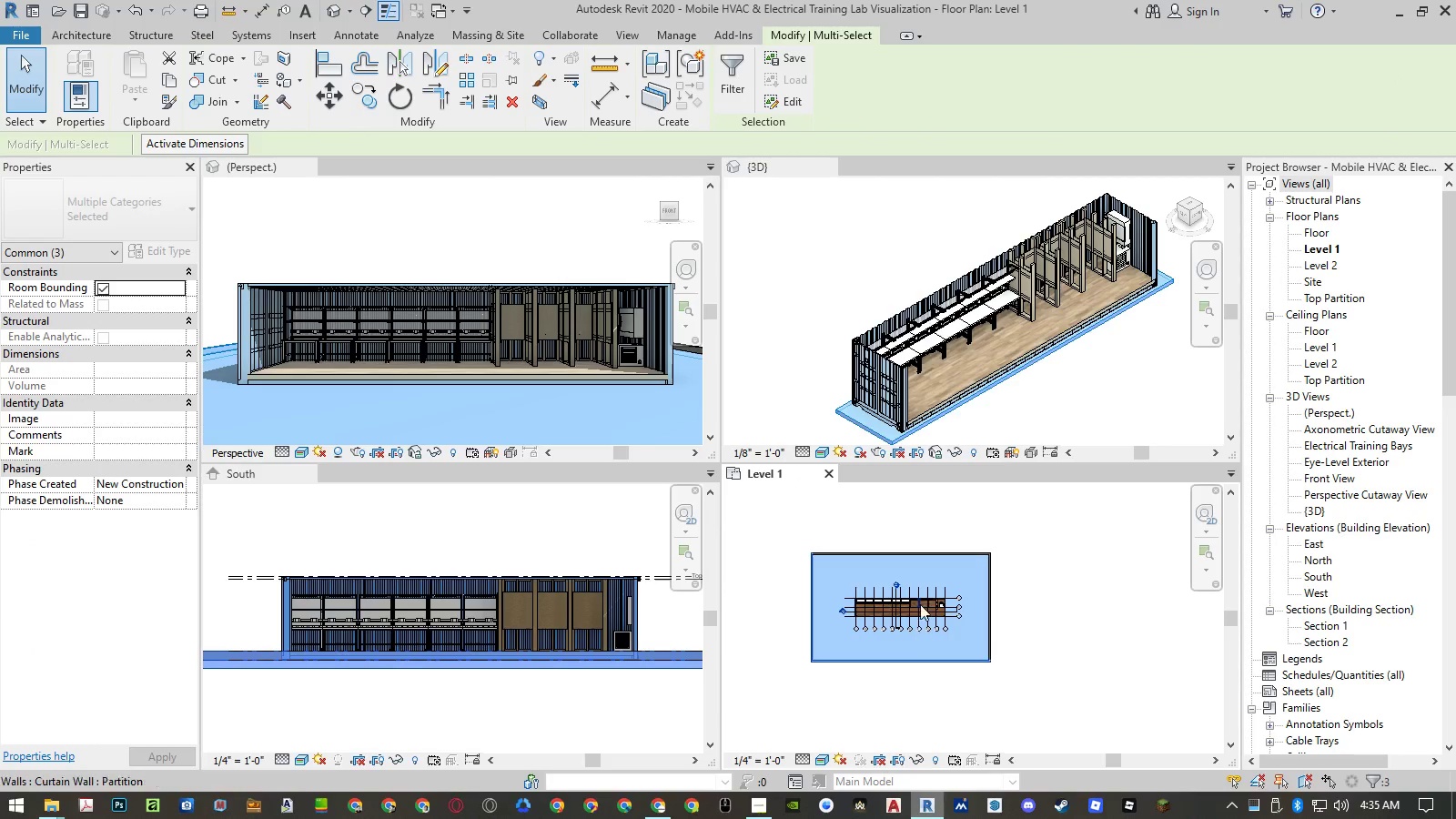 
hold_key(key=ControlLeft, duration=1.05)
 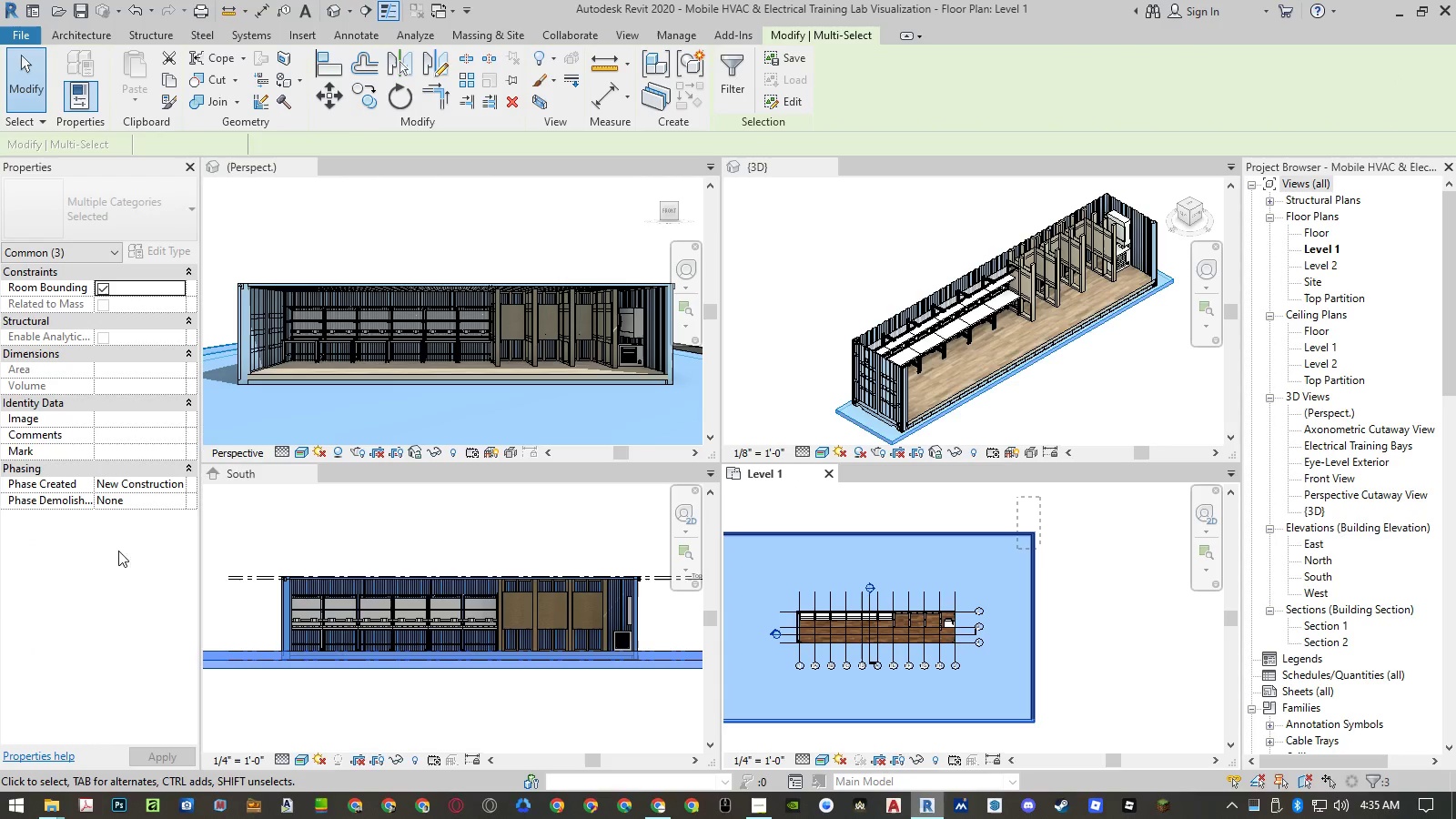 
scroll: coordinate [934, 578], scroll_direction: up, amount: 4.0
 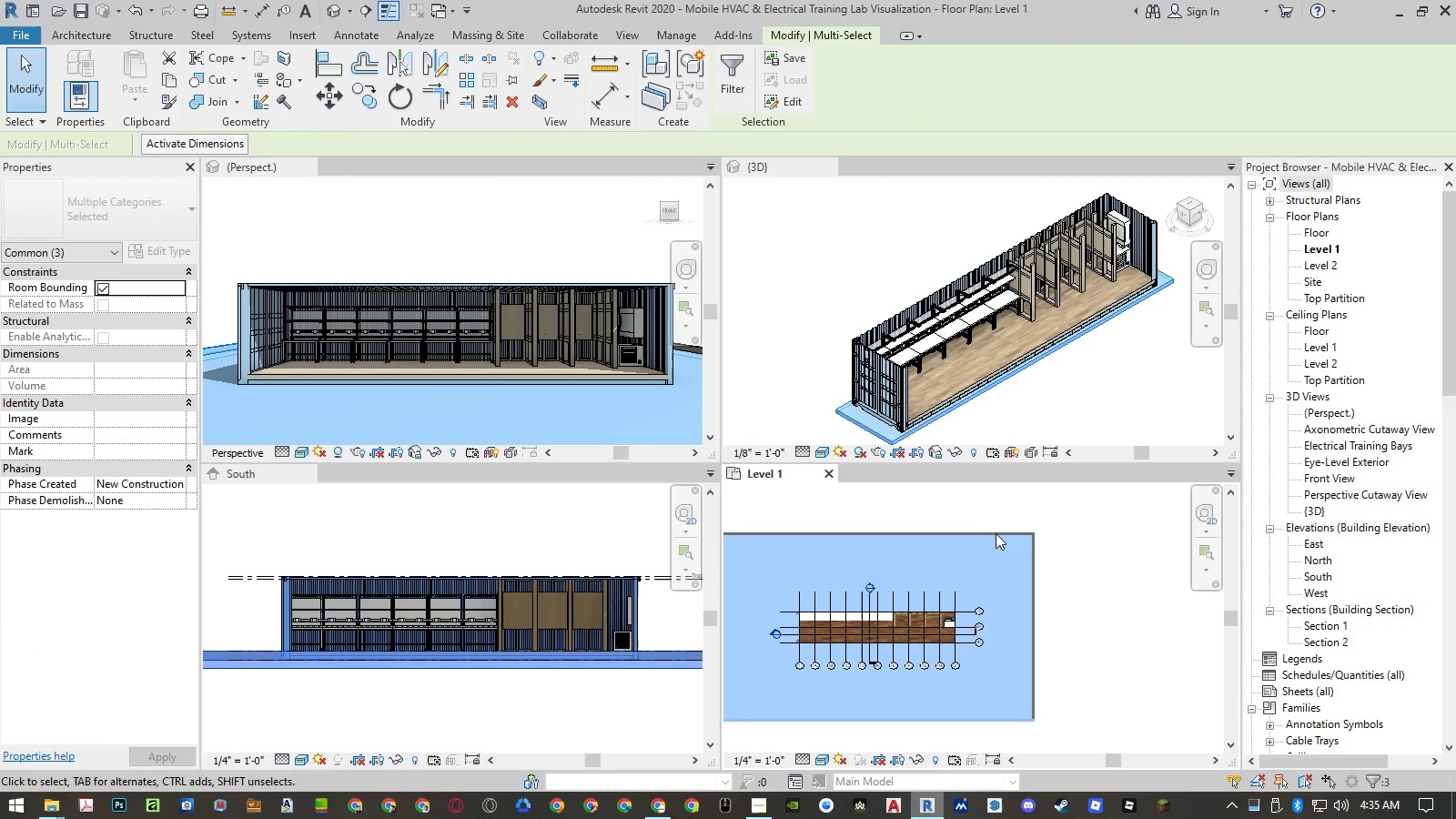 
left_click_drag(start_coordinate=[1040, 497], to_coordinate=[1017, 549])
 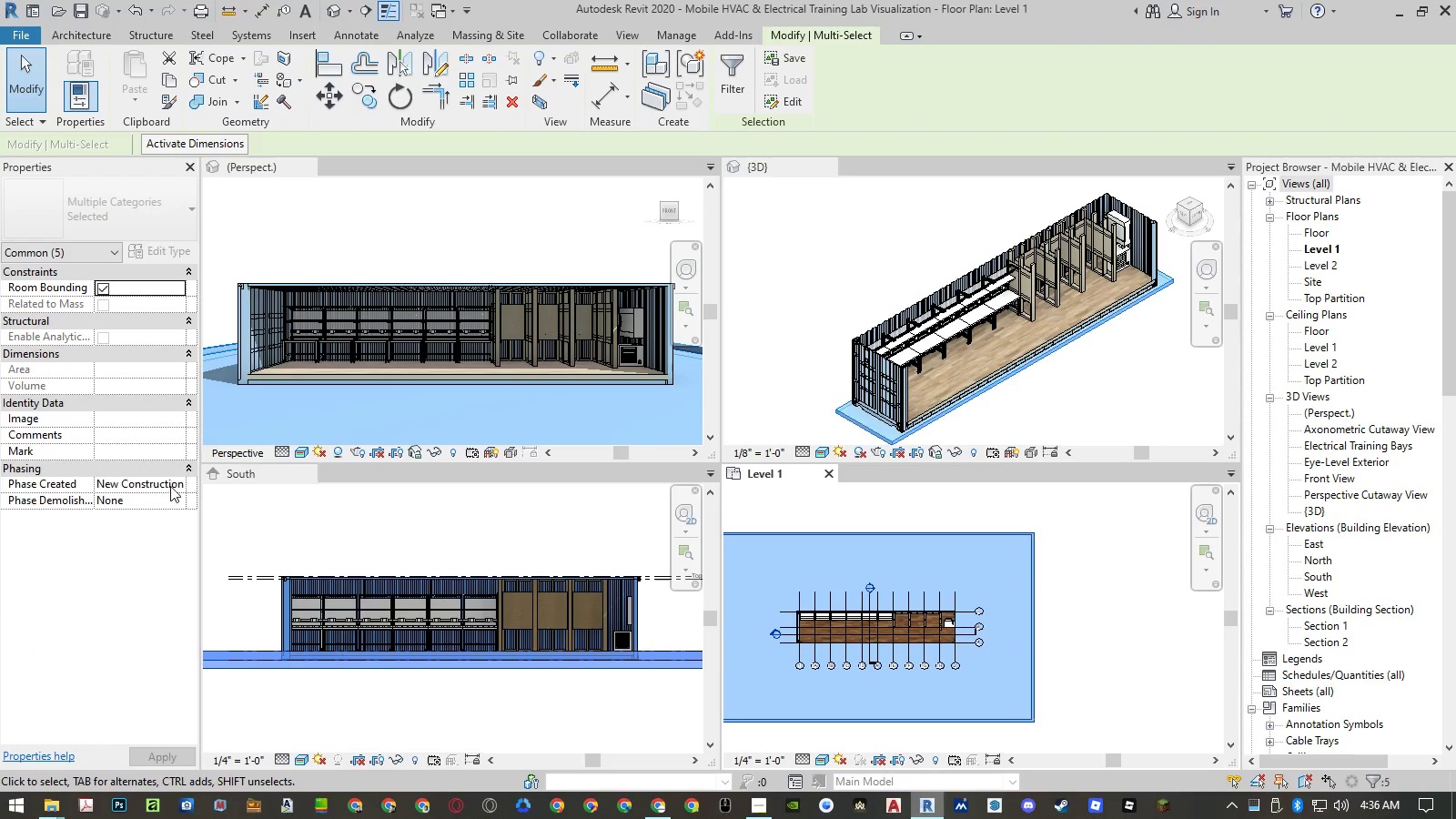 
left_click([178, 484])
 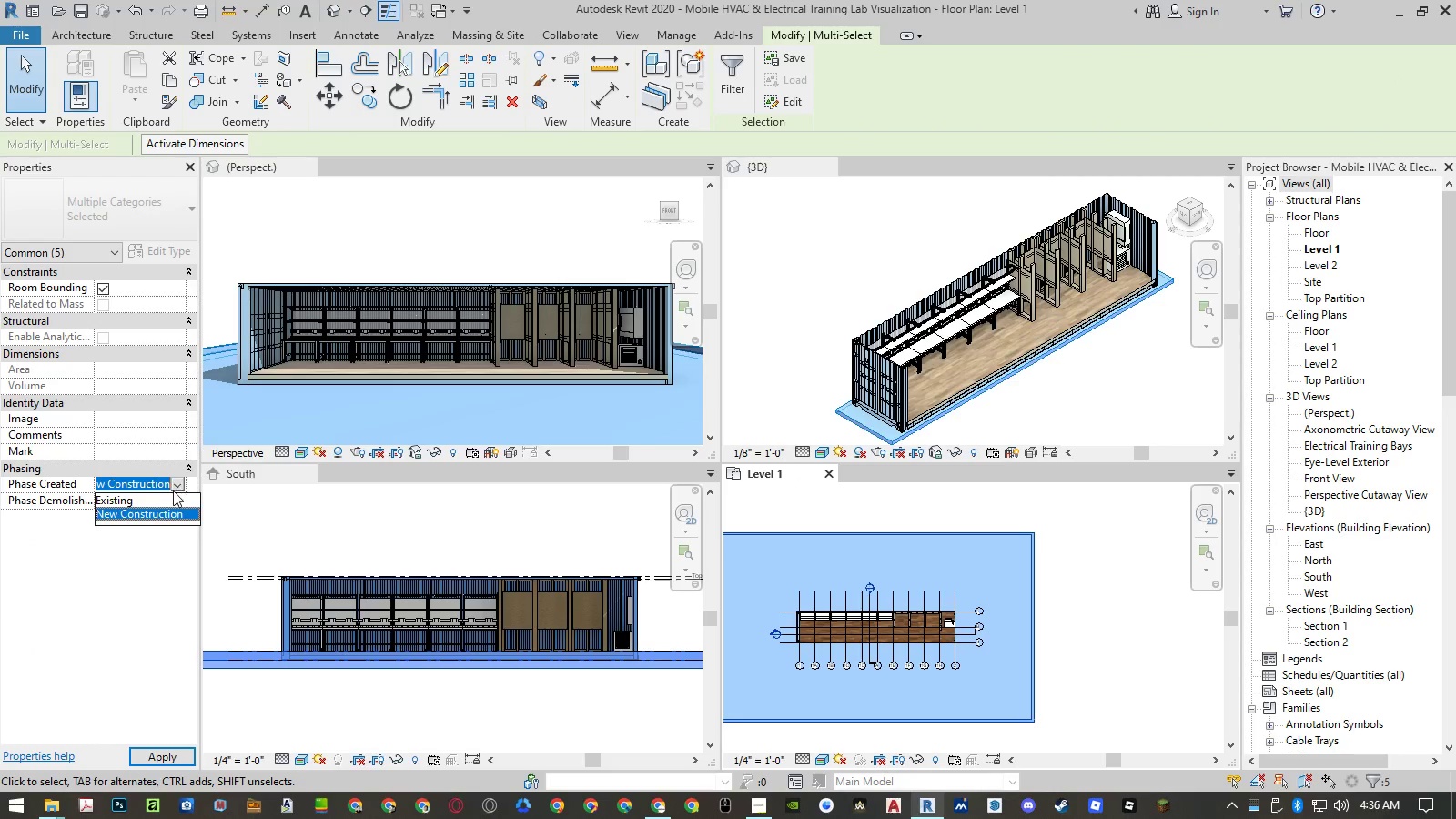 
left_click([162, 501])
 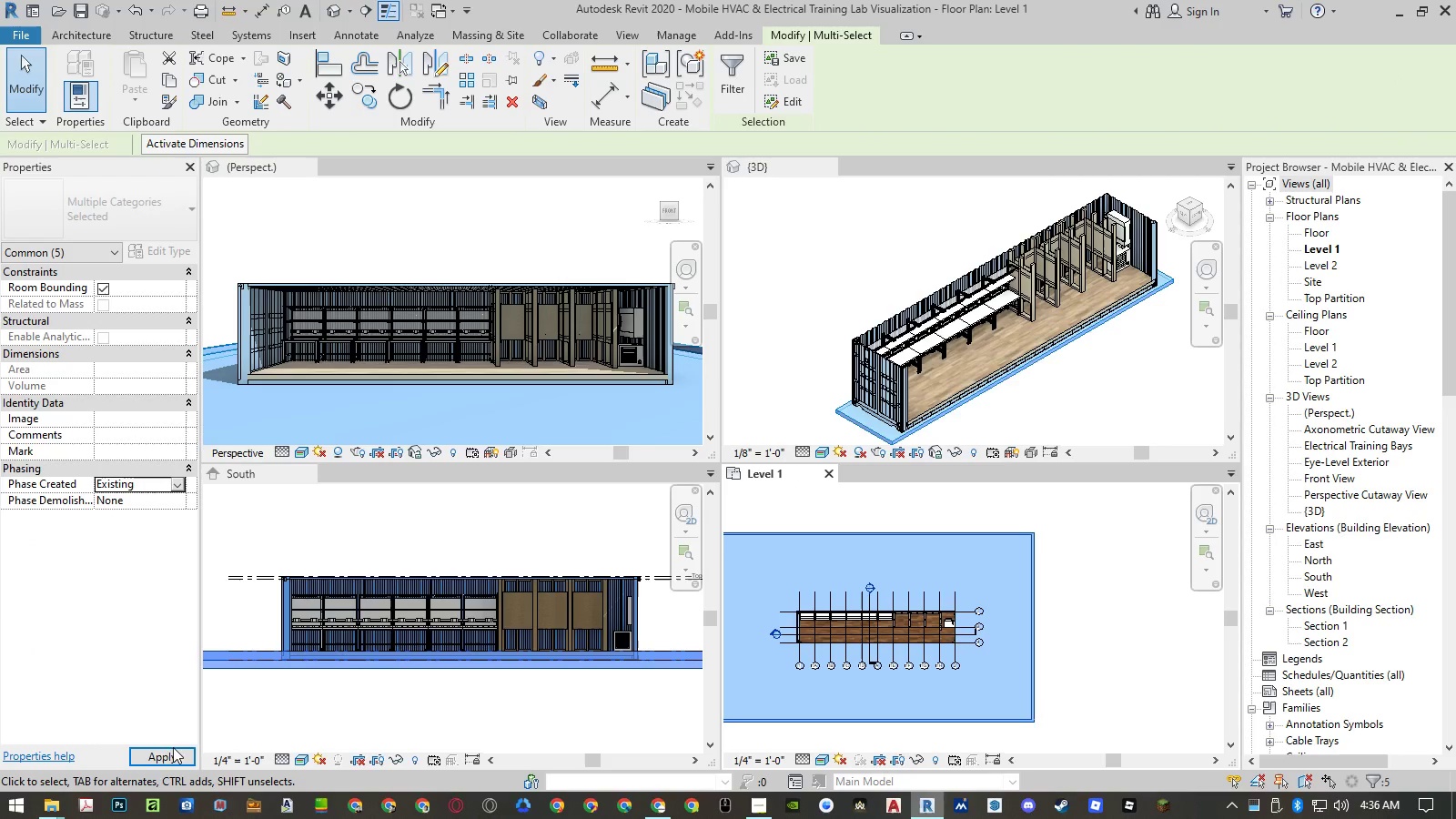 
left_click([171, 754])
 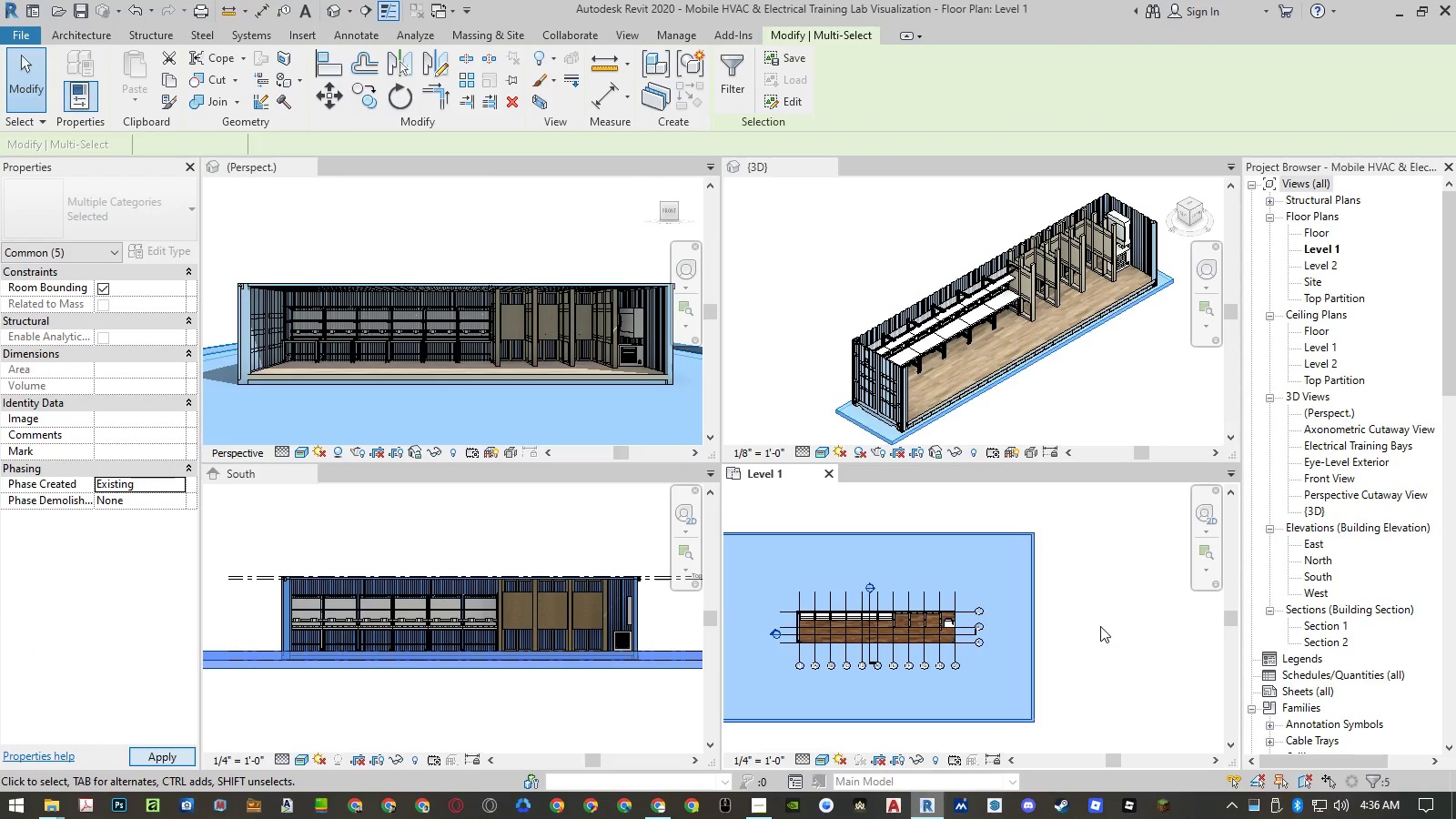 
left_click([1100, 626])
 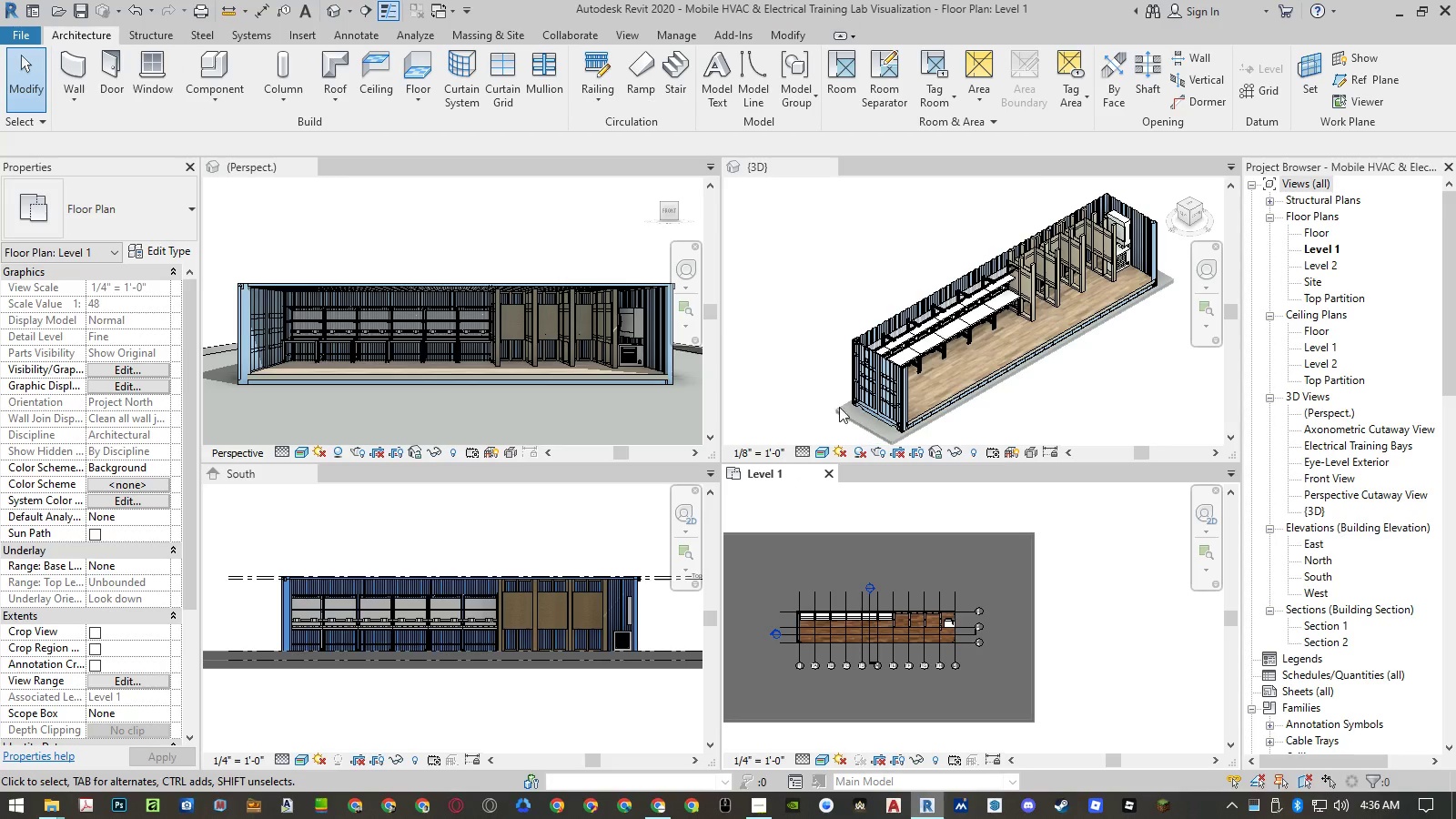 
left_click([778, 353])
 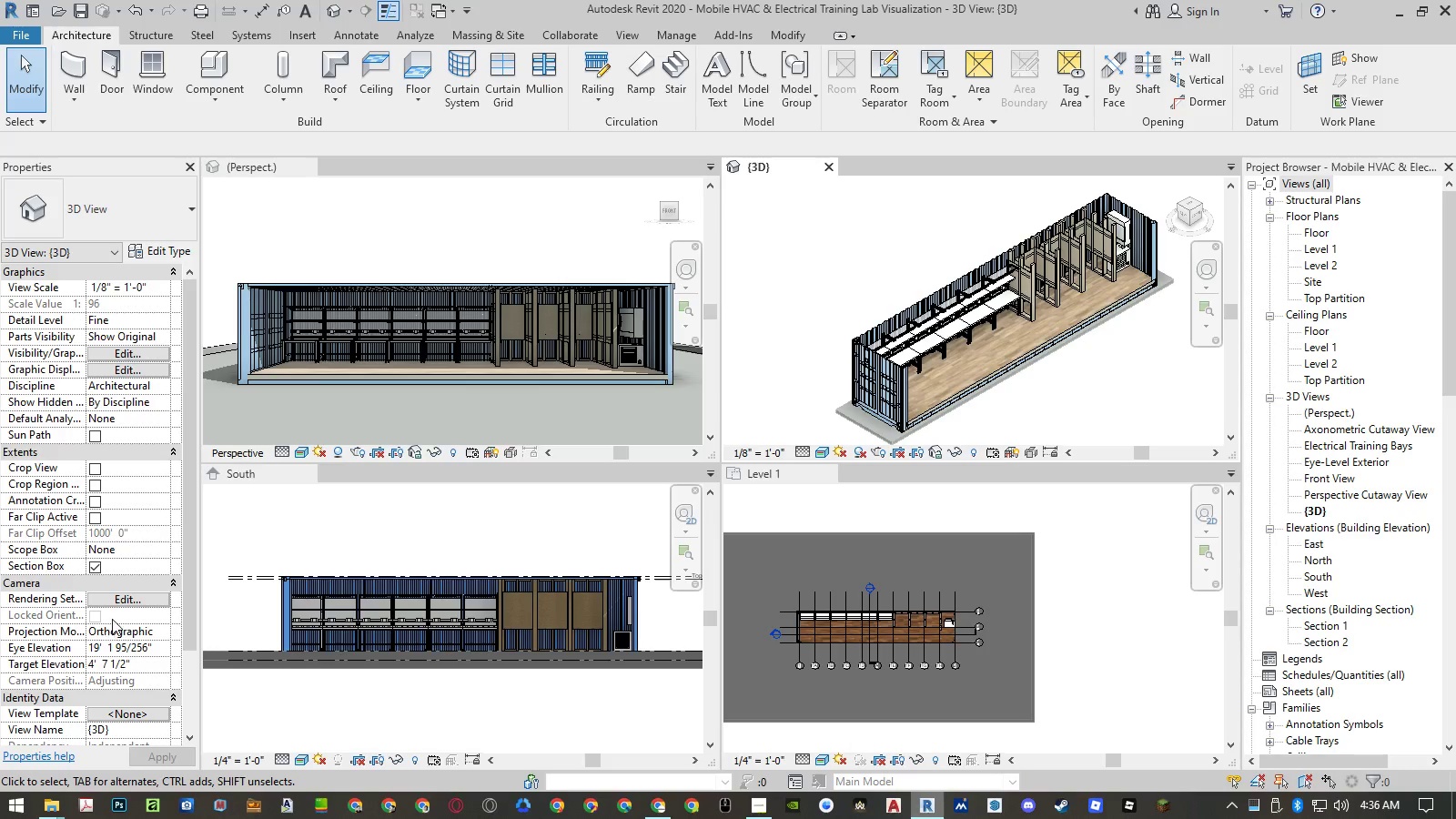 
scroll: coordinate [113, 618], scroll_direction: down, amount: 4.0
 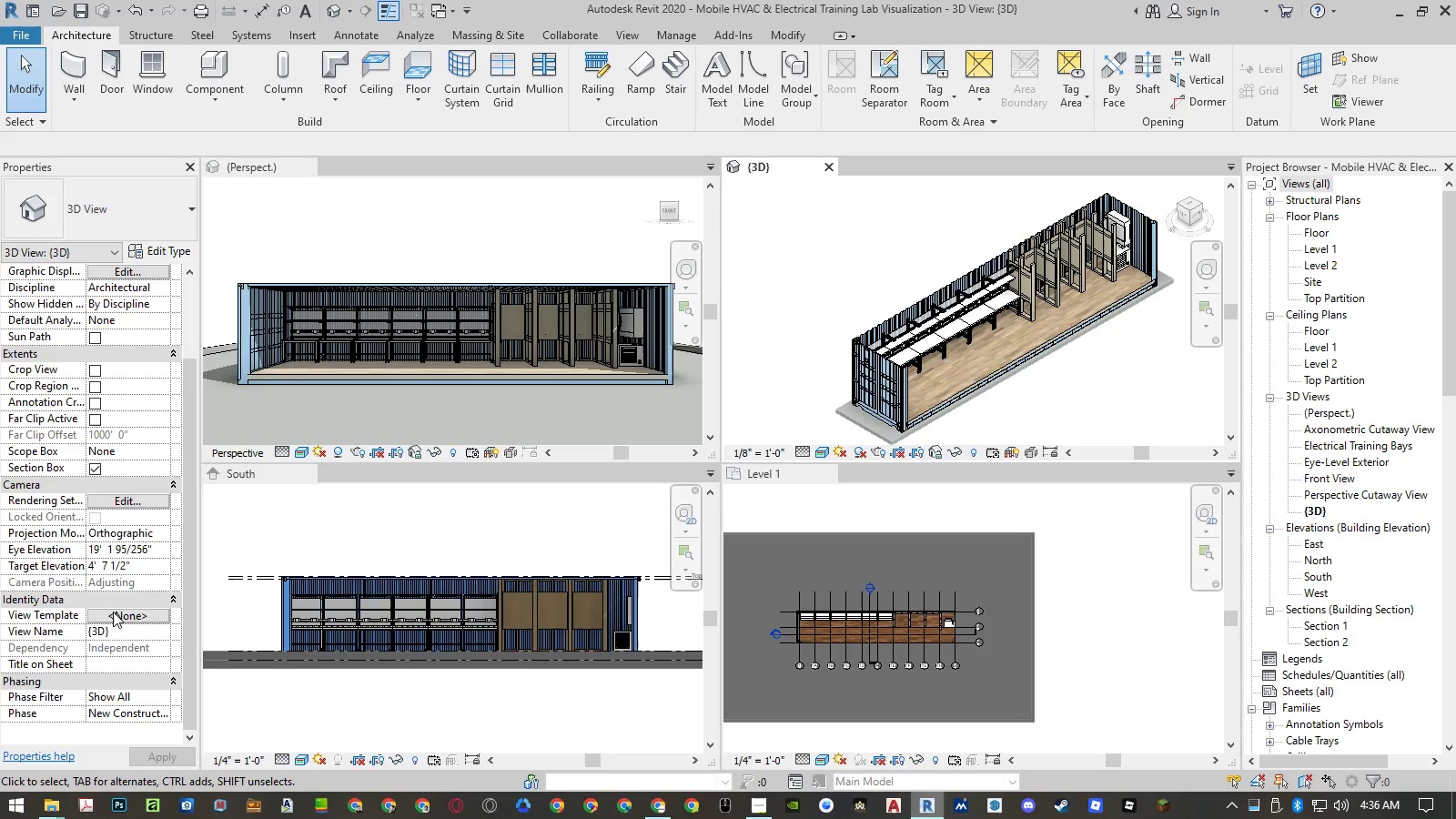 
scroll: coordinate [116, 604], scroll_direction: up, amount: 4.0
 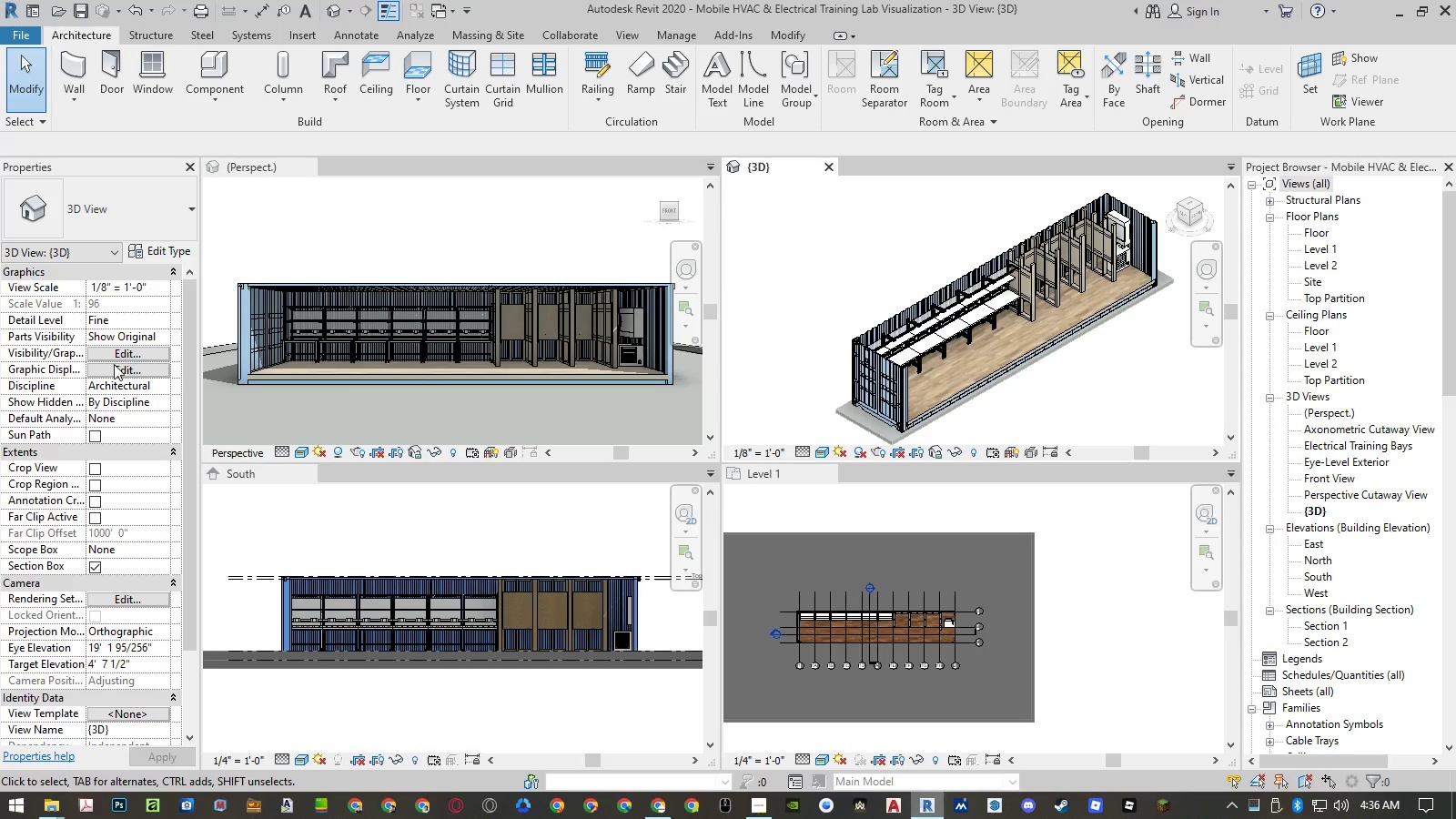 
left_click([115, 359])
 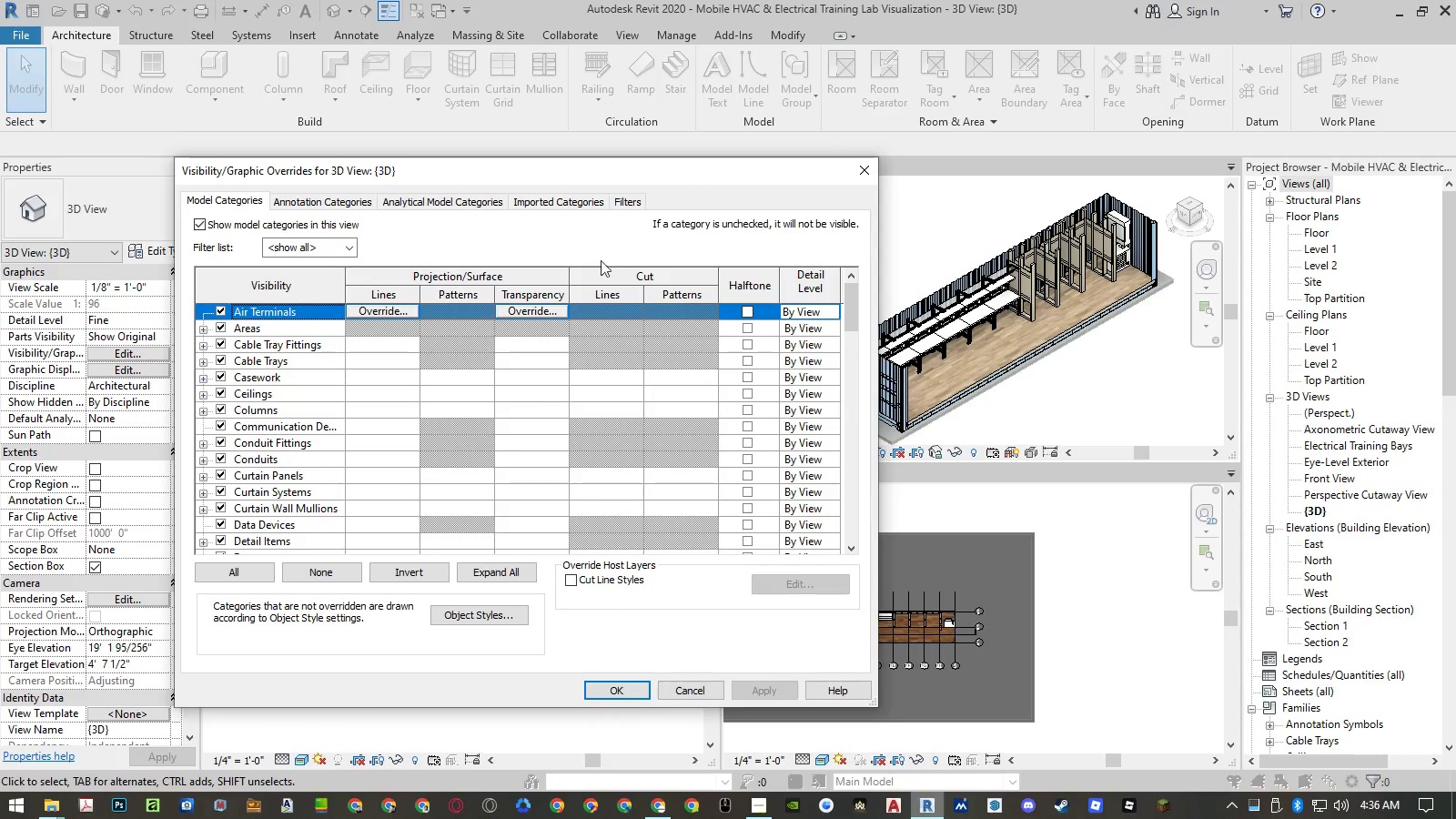 
left_click_drag(start_coordinate=[608, 176], to_coordinate=[765, 164])
 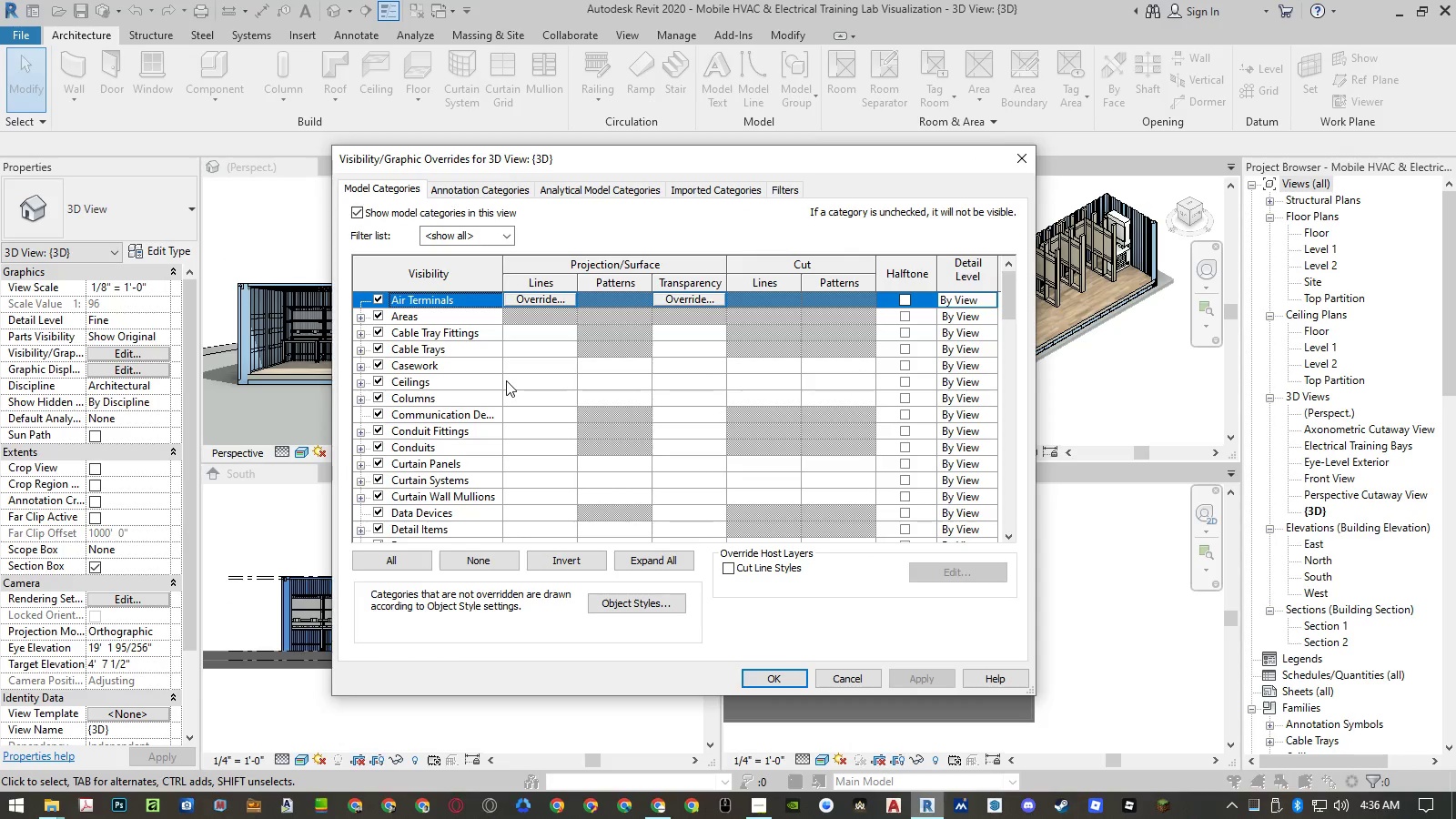 
scroll: coordinate [631, 474], scroll_direction: down, amount: 76.0
 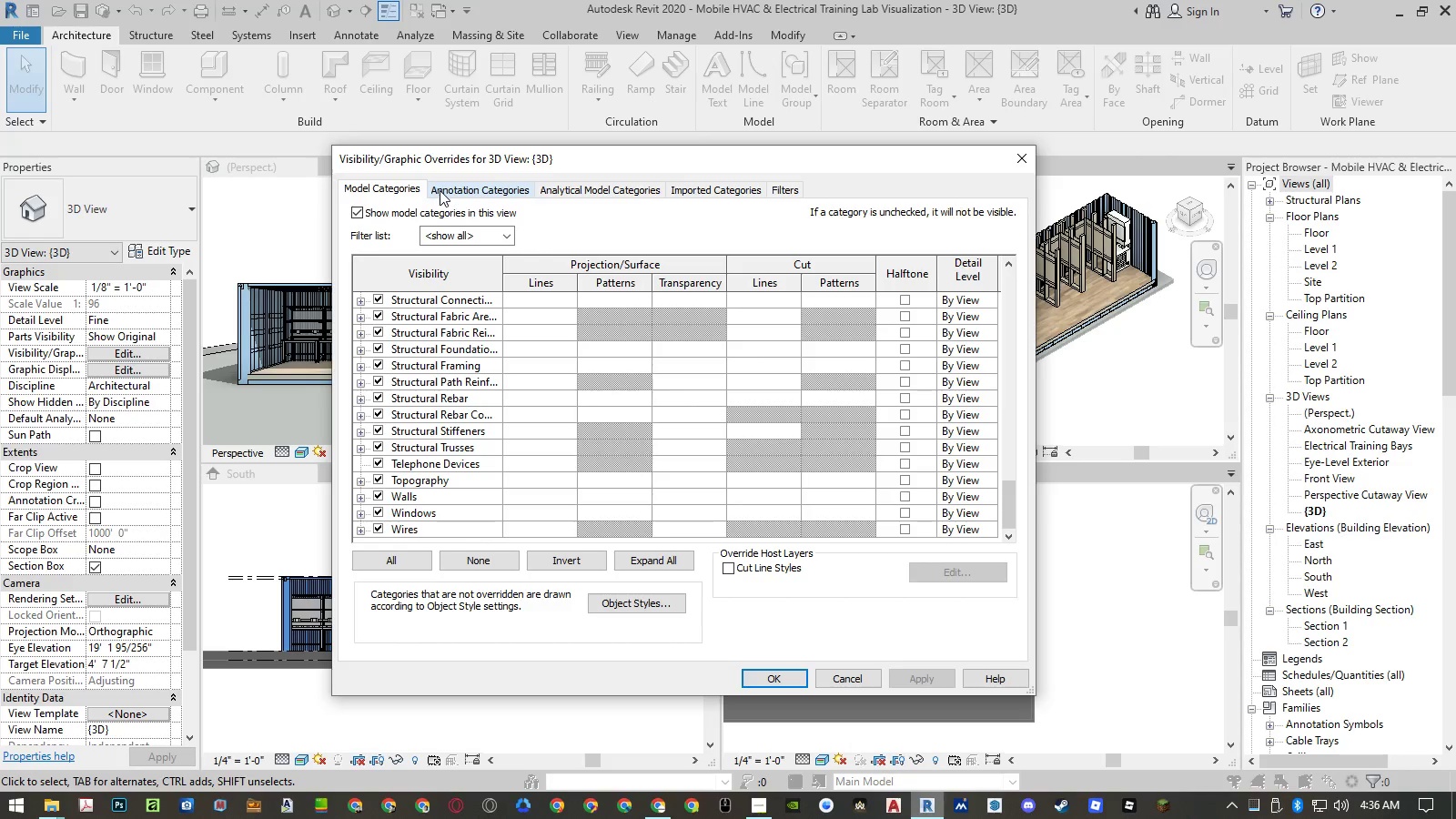 
left_click([441, 184])
 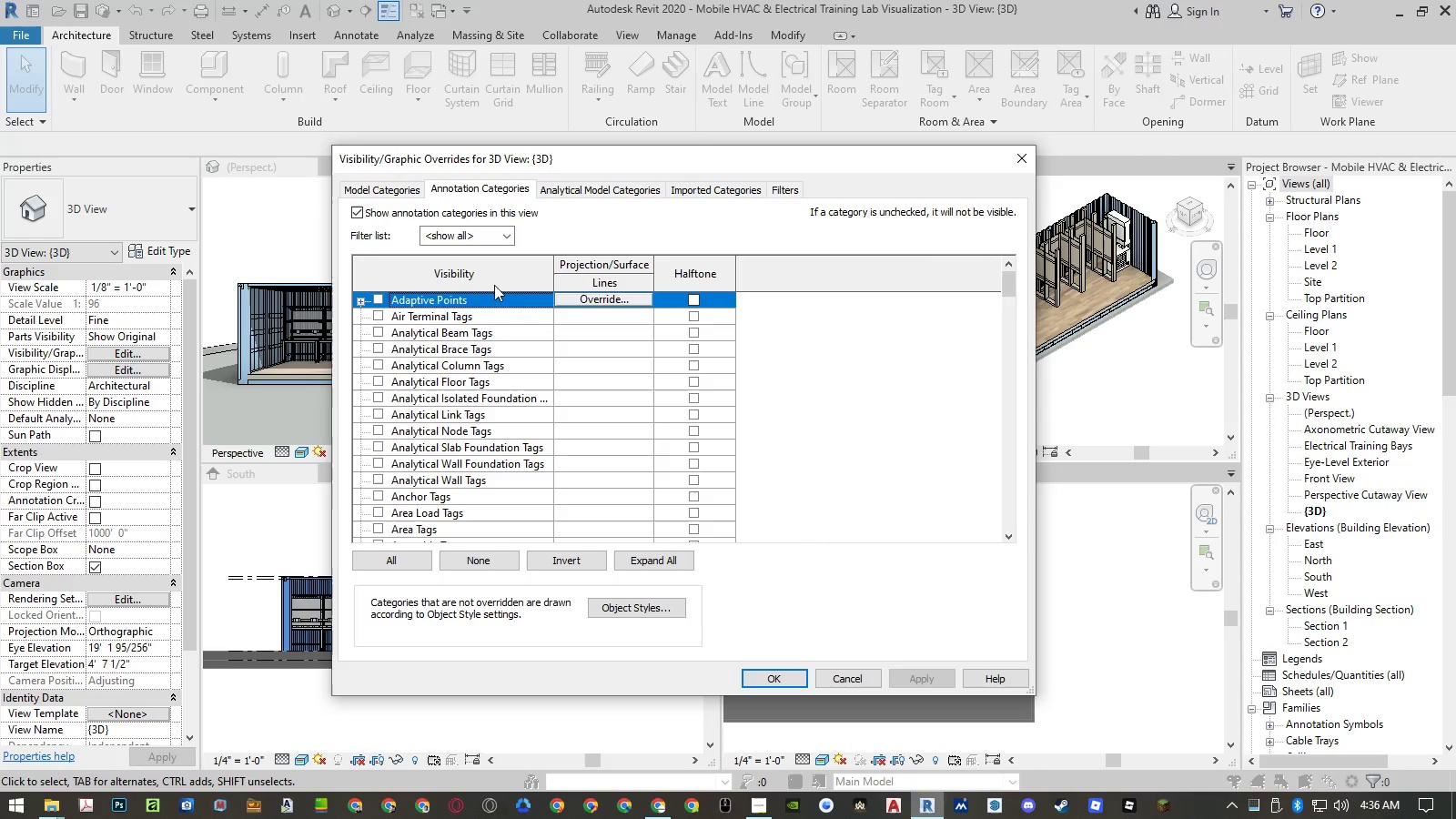 
scroll: coordinate [956, 318], scroll_direction: down, amount: 31.0
 